 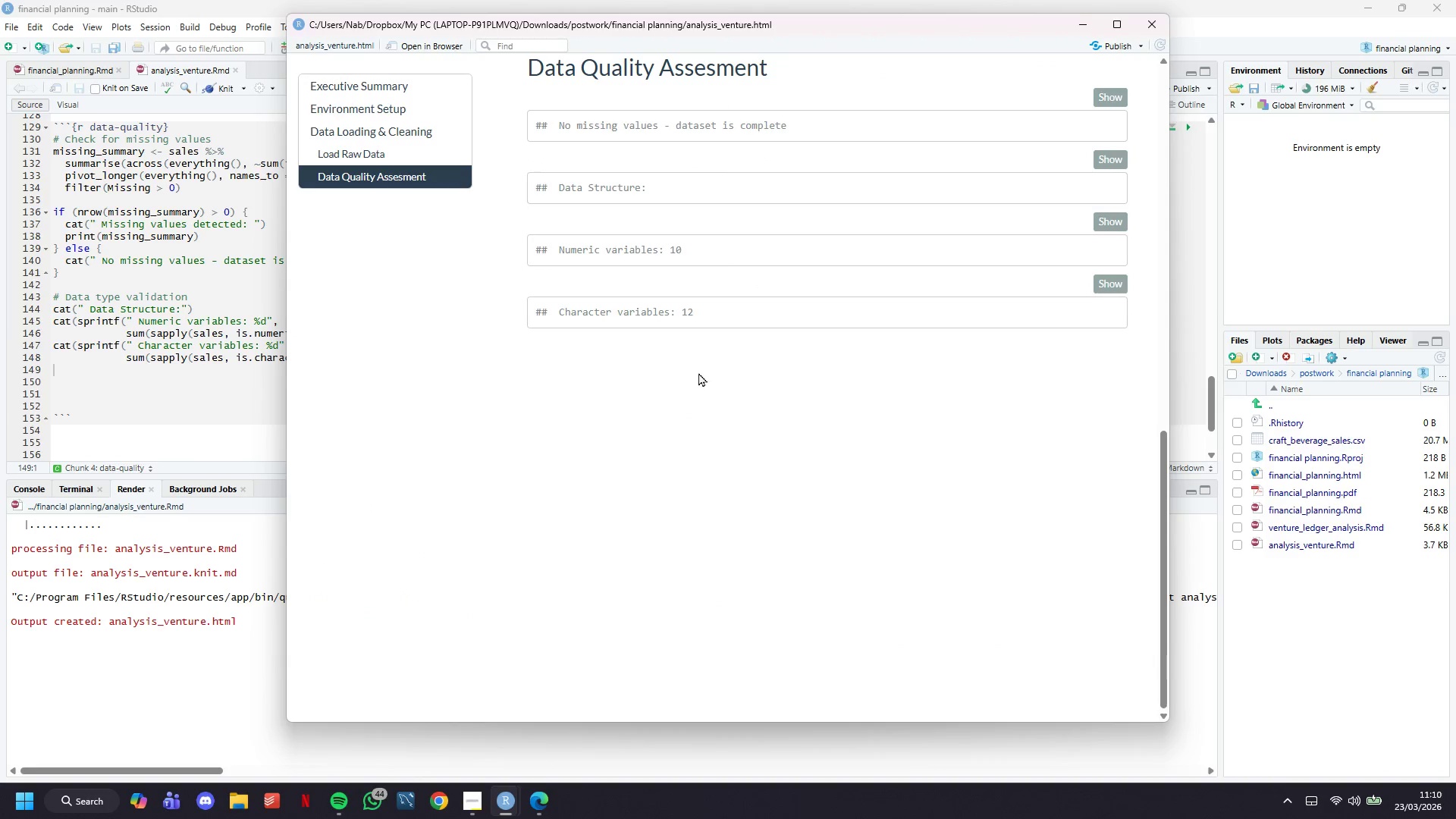 
left_click_drag(start_coordinate=[712, 306], to_coordinate=[472, 330])
 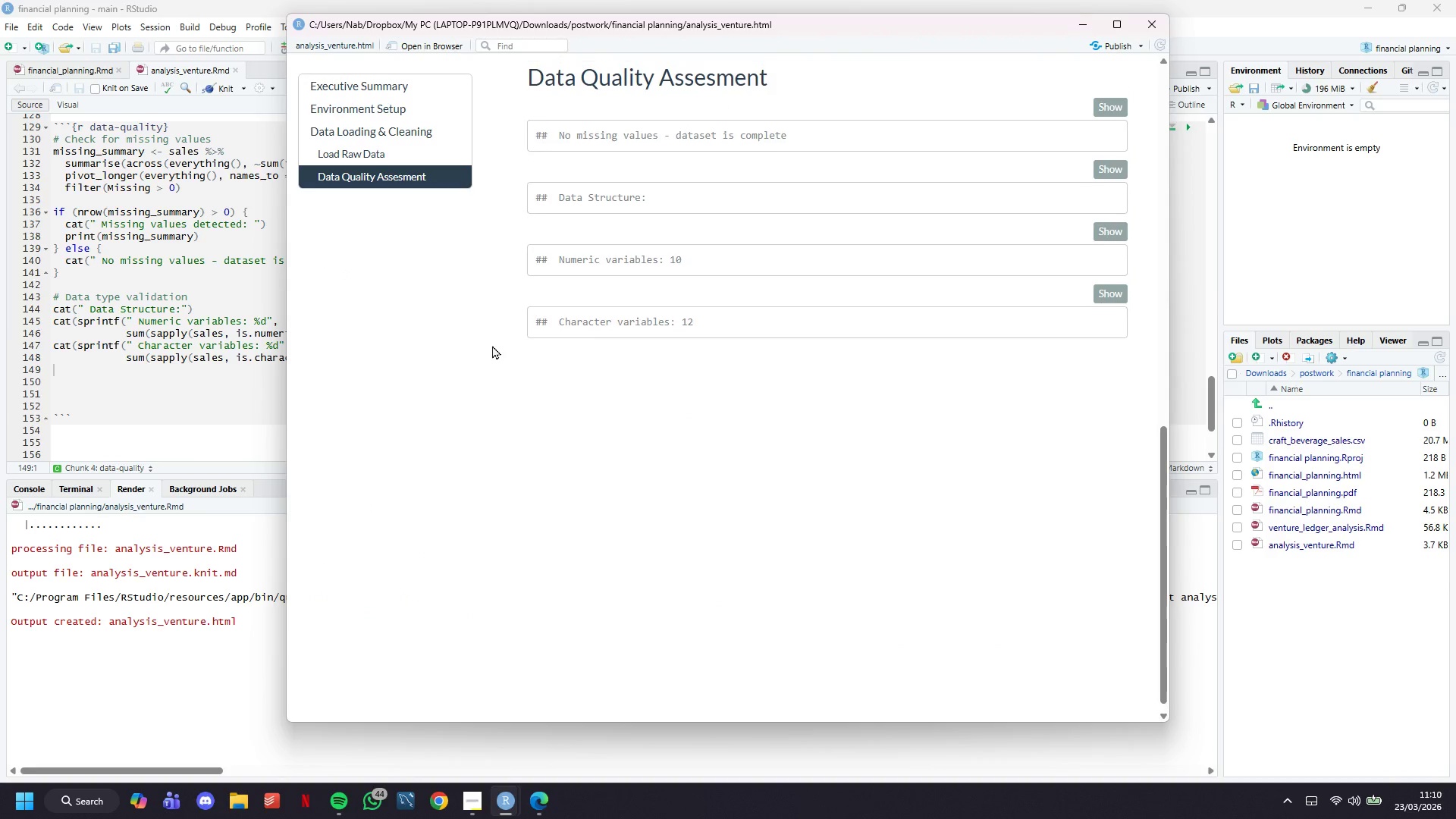 
scroll: coordinate [492, 345], scroll_direction: up, amount: 1.0
 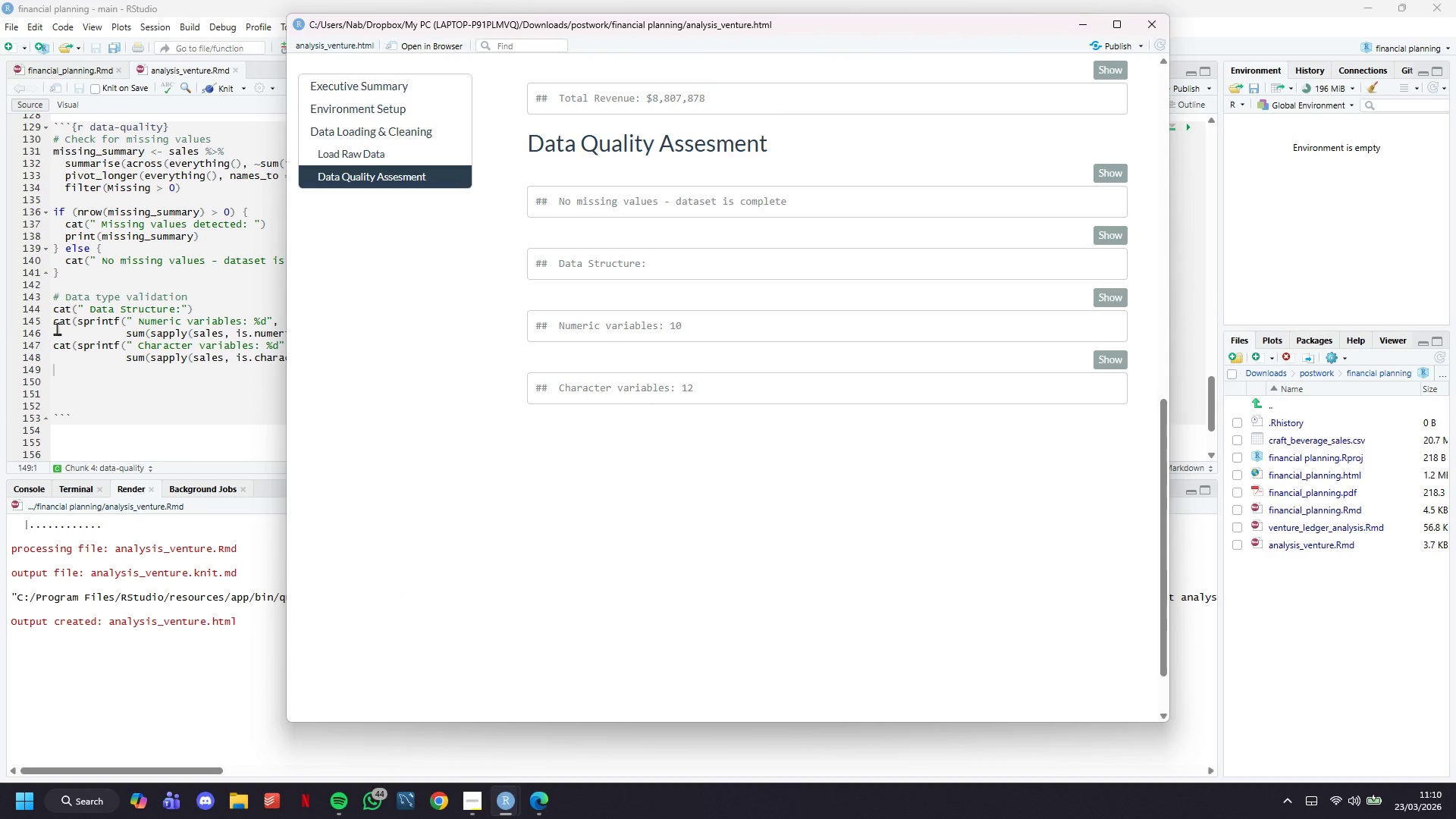 
double_click([111, 366])
 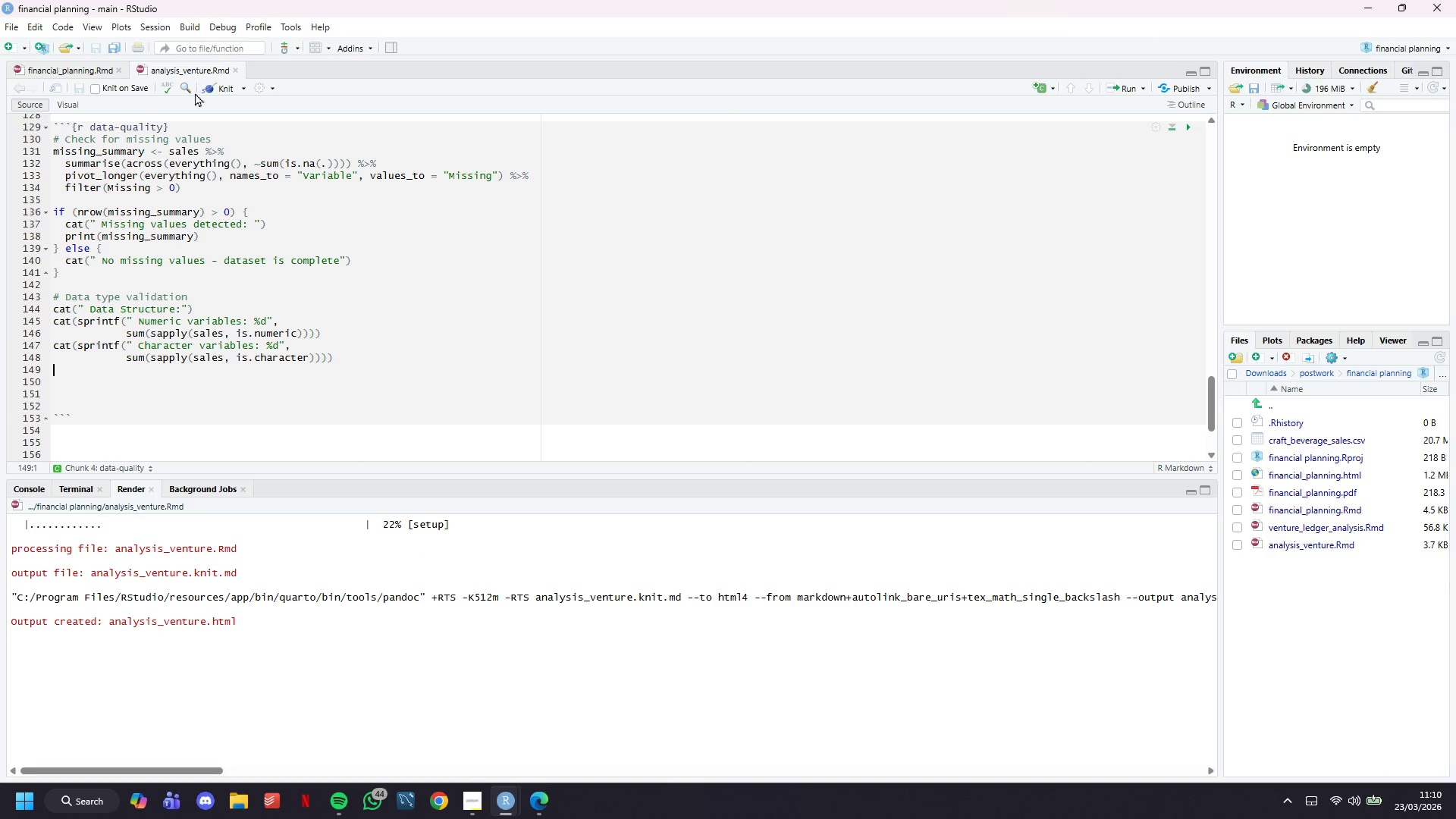 
left_click([242, 91])
 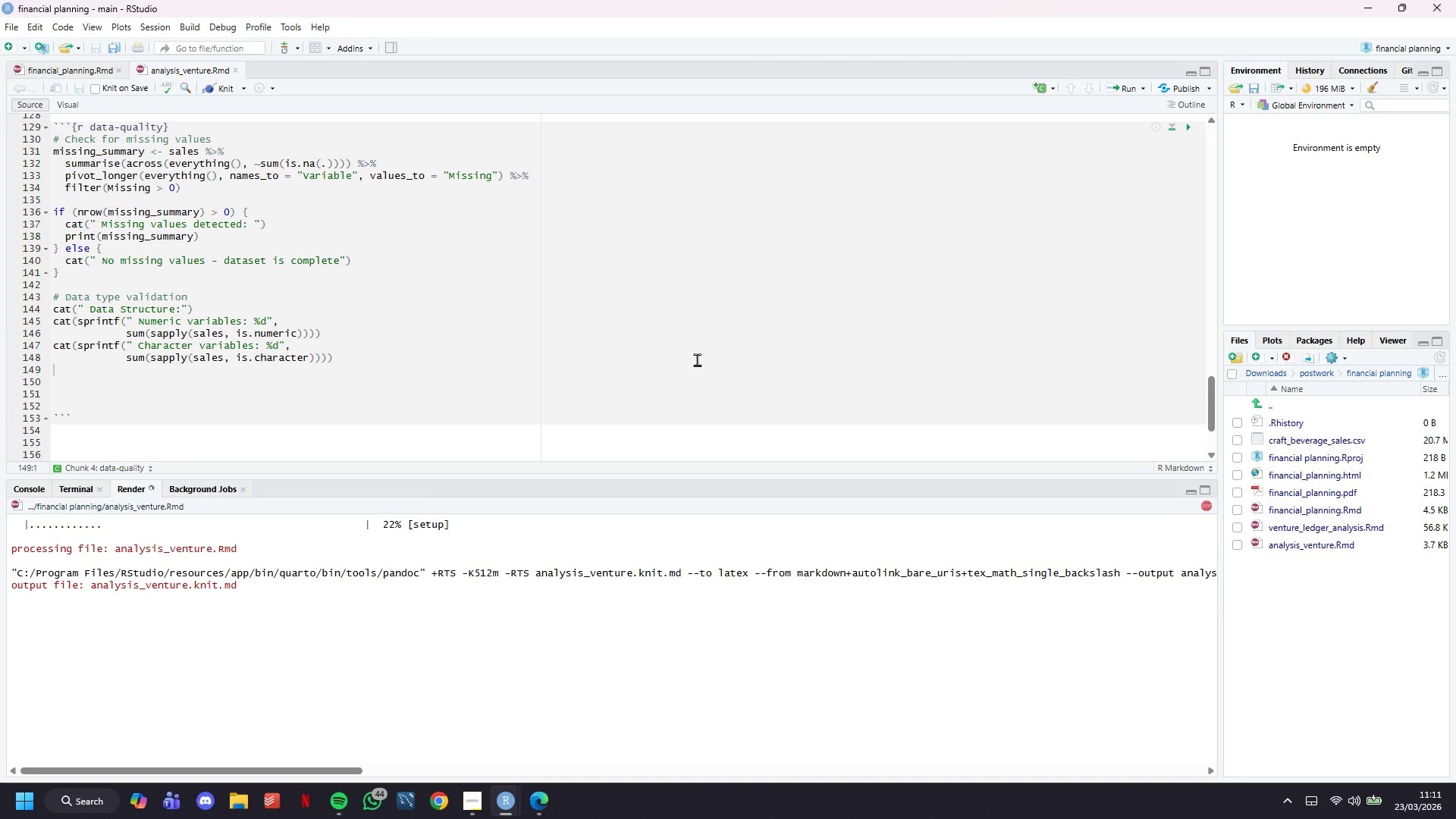 
wait(14.94)
 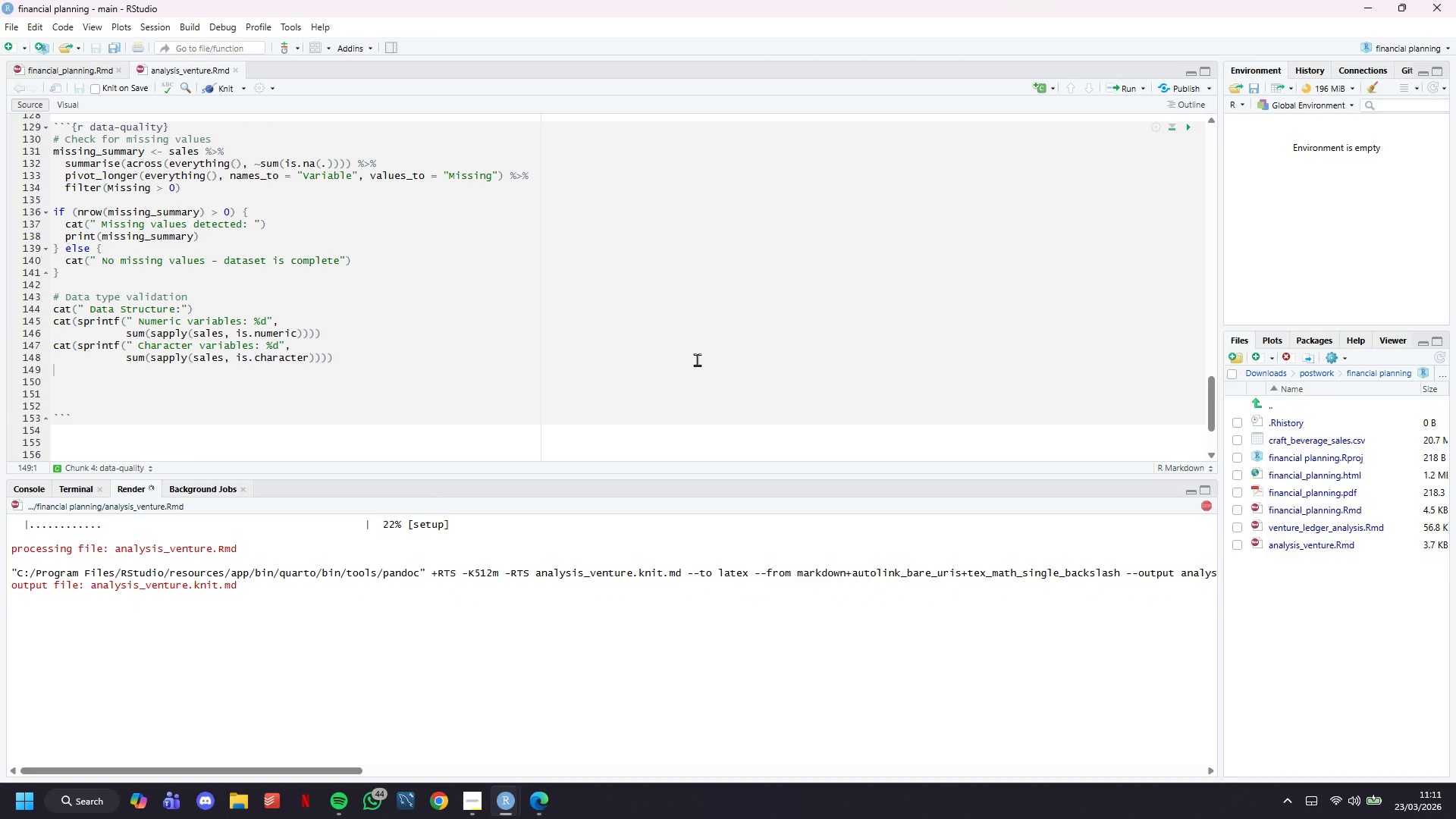 
scroll: coordinate [688, 354], scroll_direction: down, amount: 17.0
 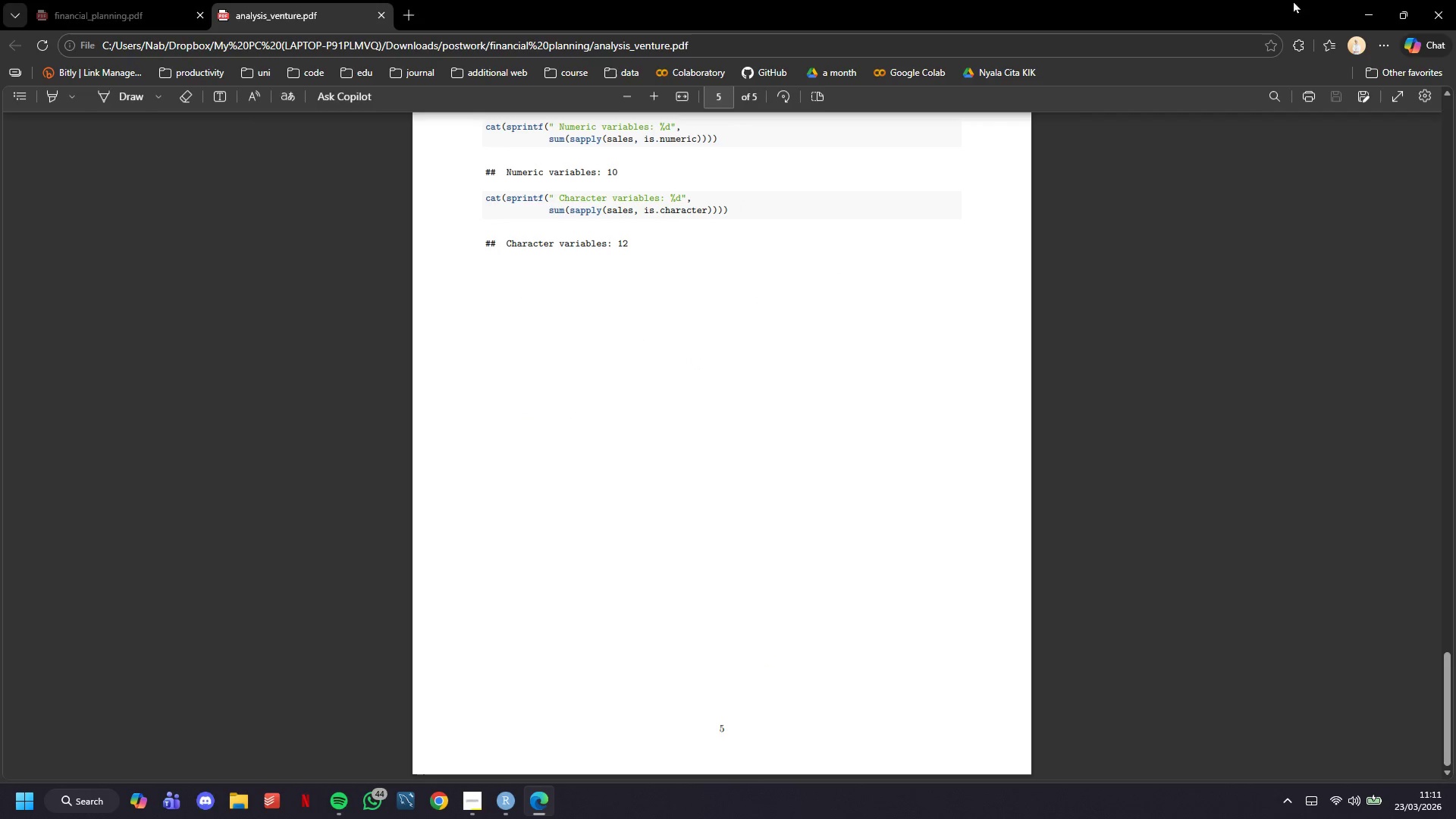 
scroll: coordinate [368, 313], scroll_direction: up, amount: 21.0
 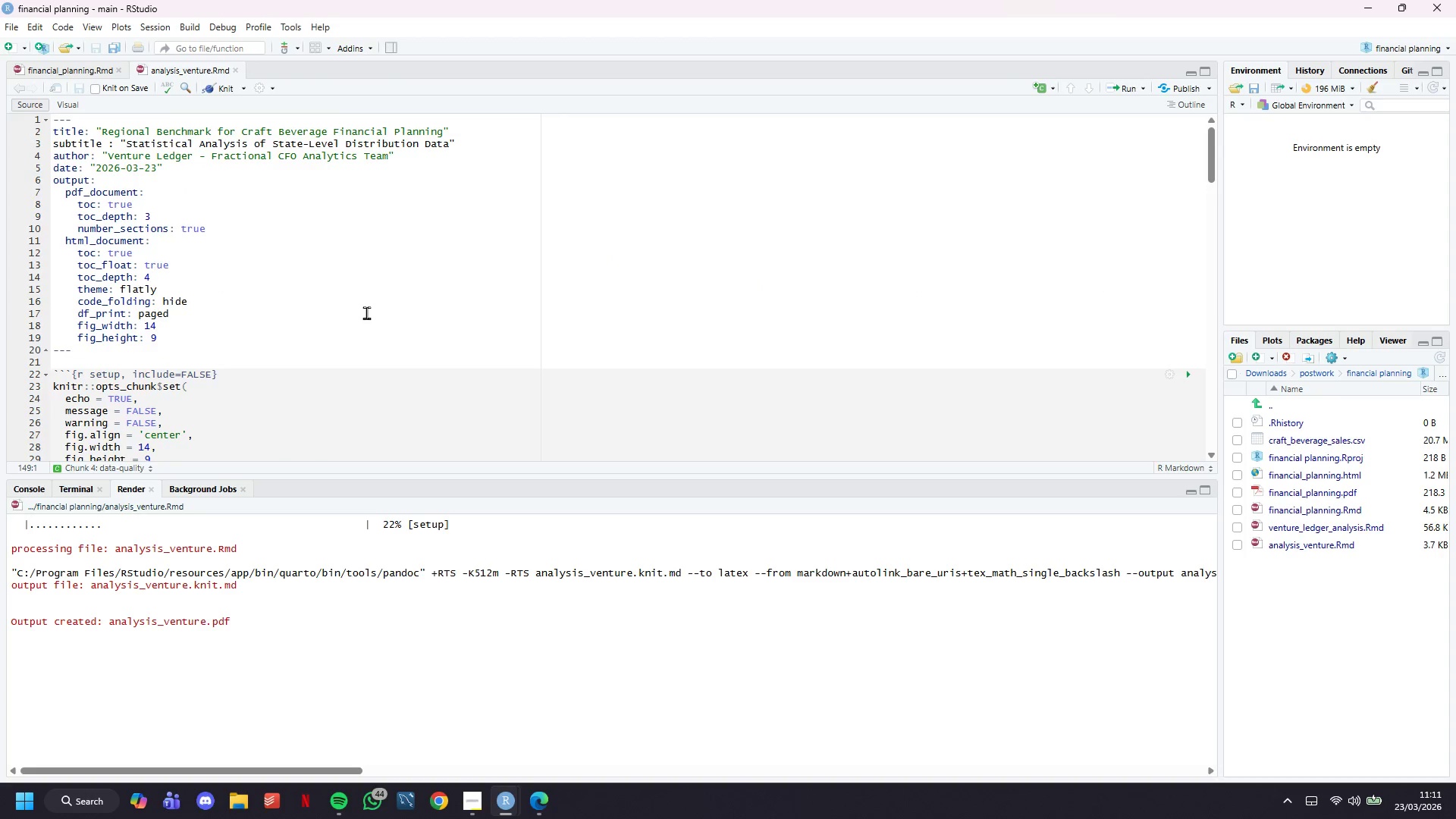 
left_click([233, 300])
 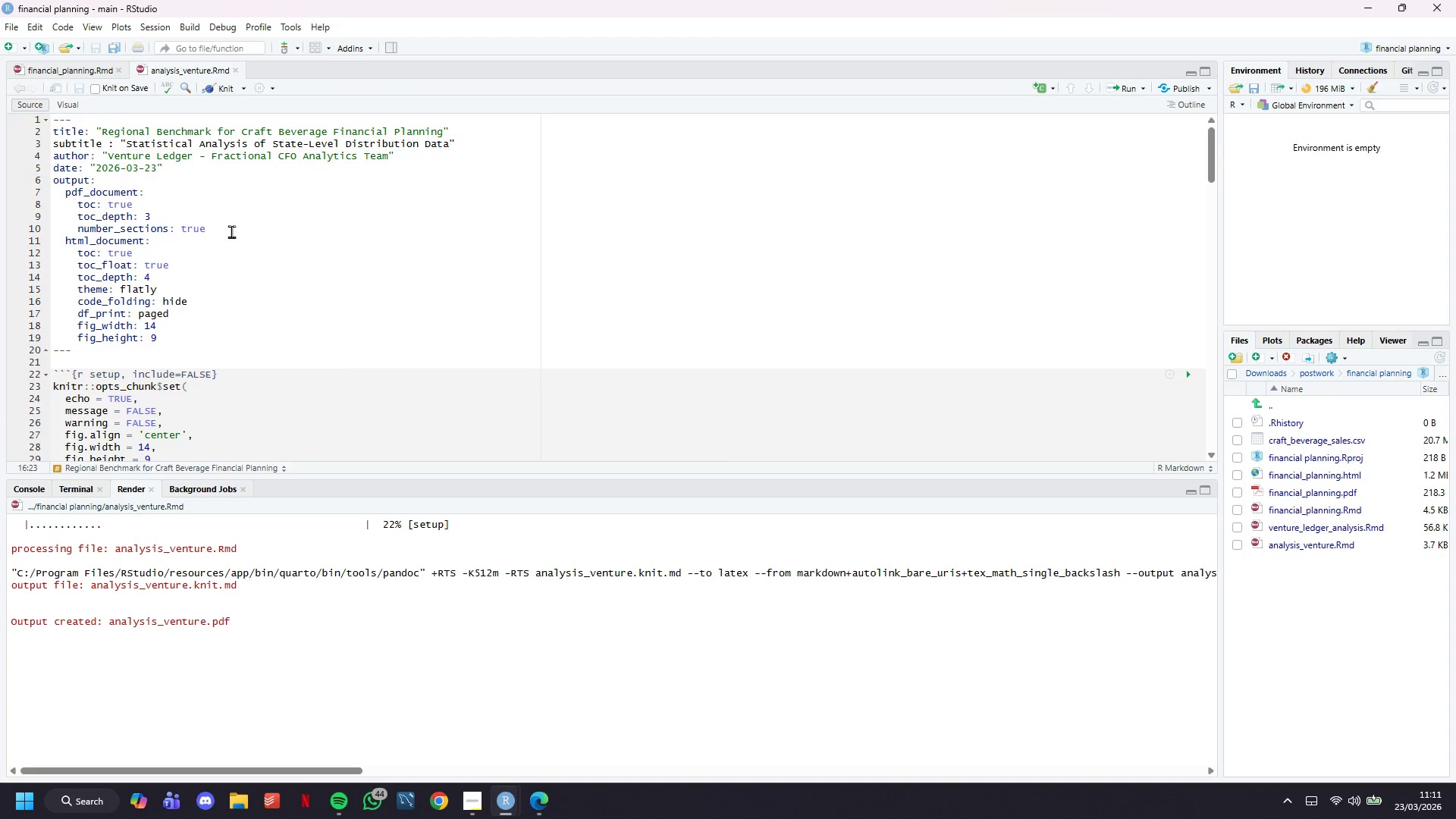 
left_click_drag(start_coordinate=[214, 302], to_coordinate=[78, 298])
 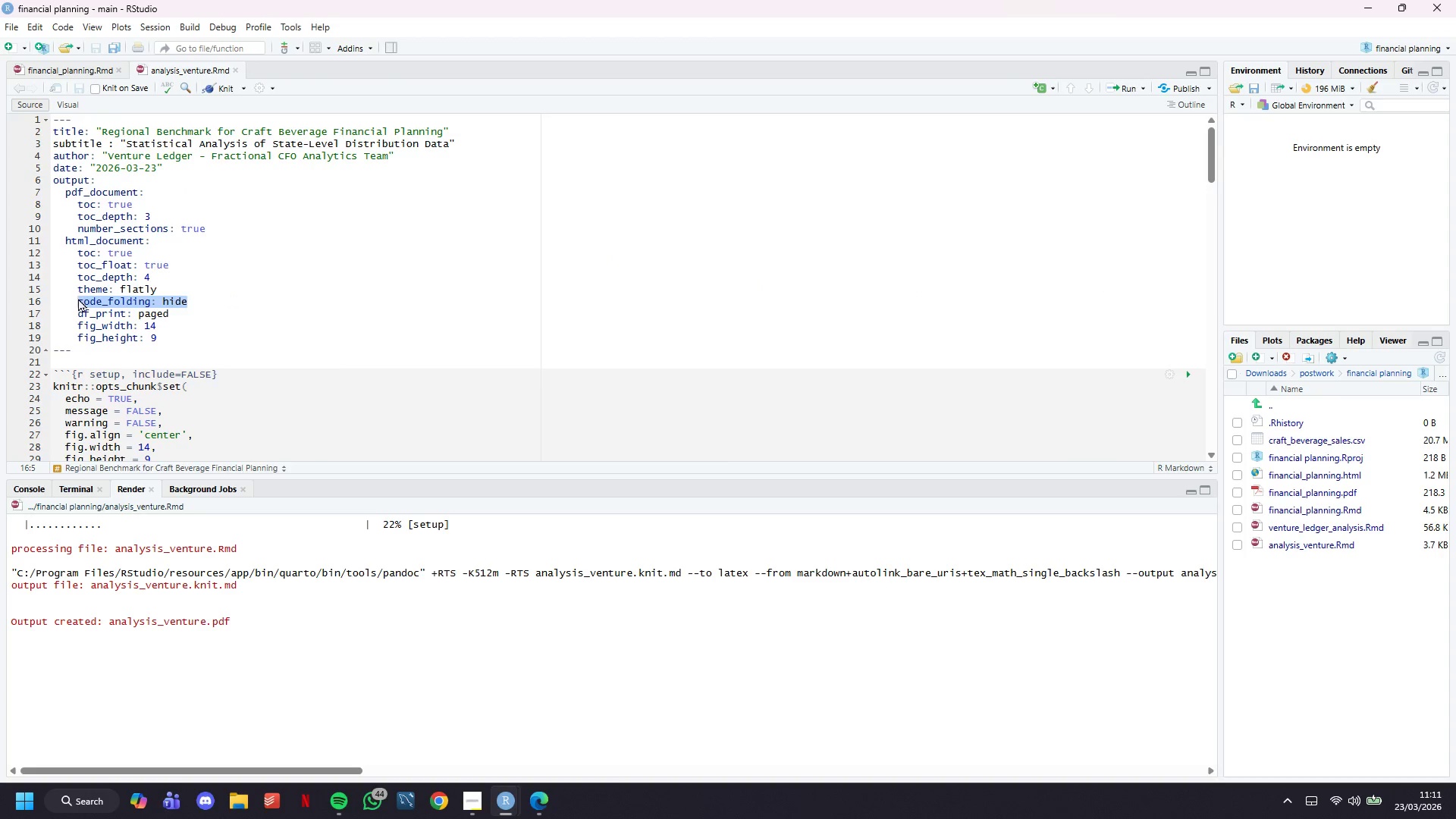 
key(Control+C)
 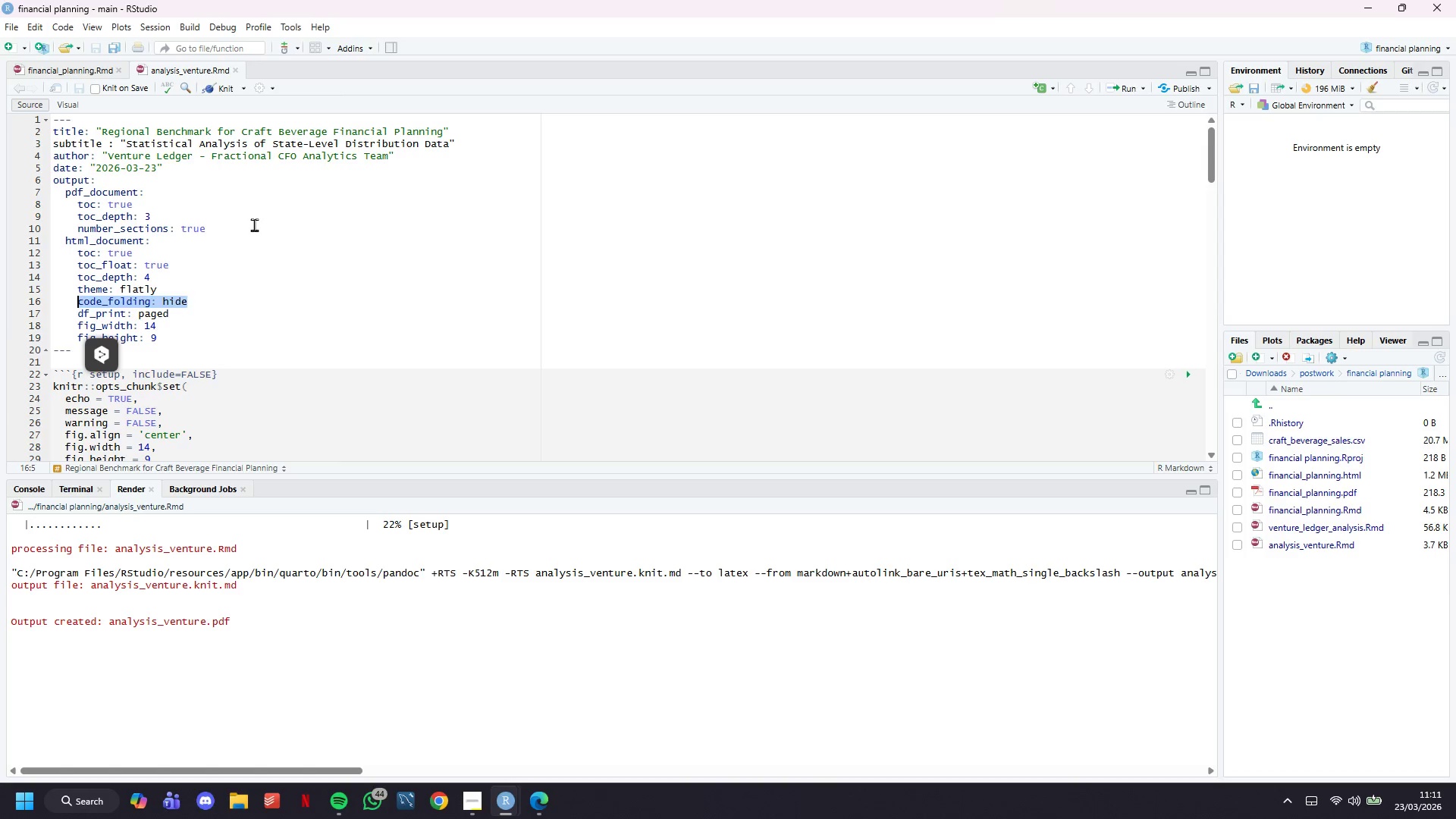 
left_click([254, 224])
 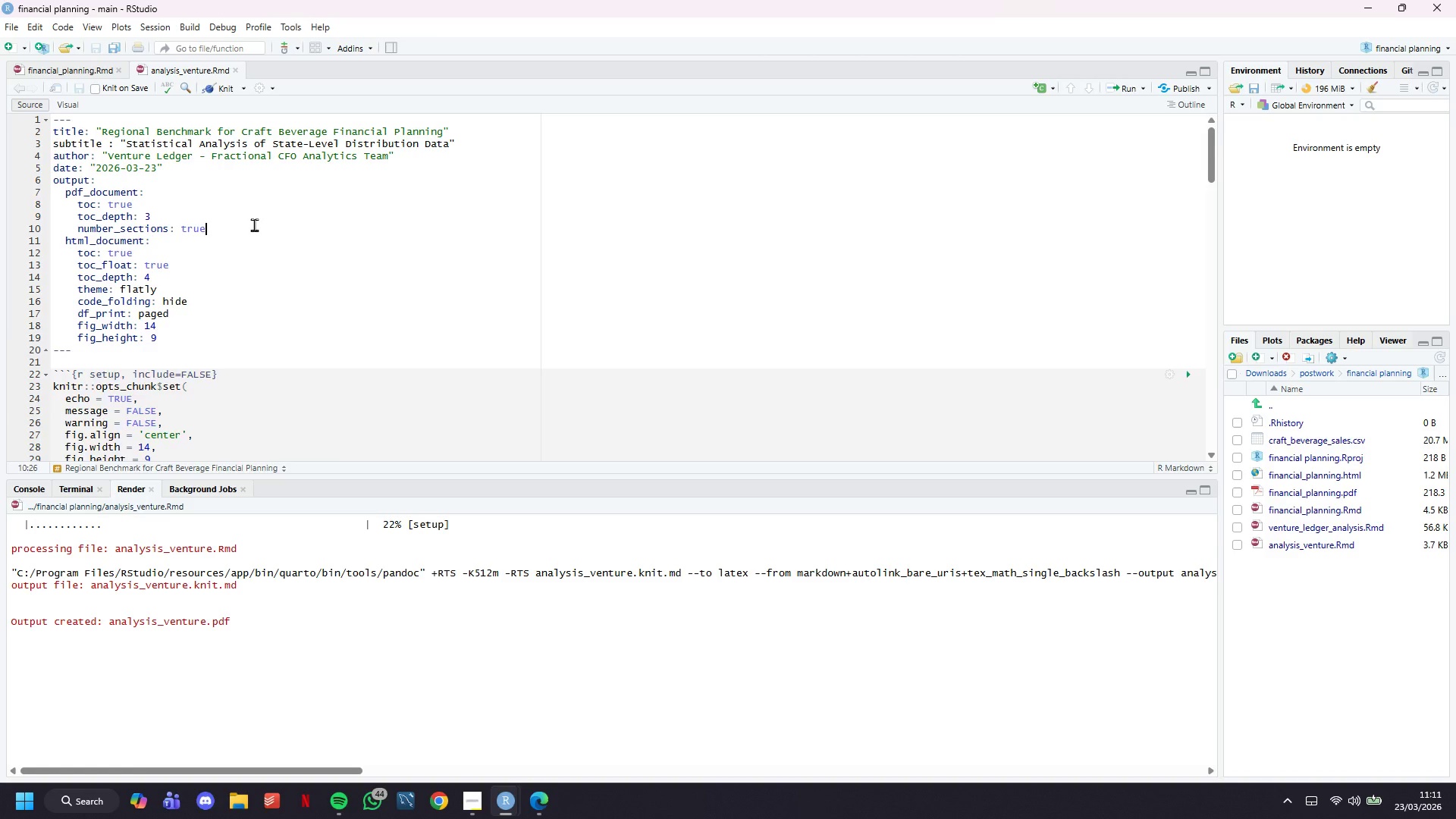 
key(Enter)
 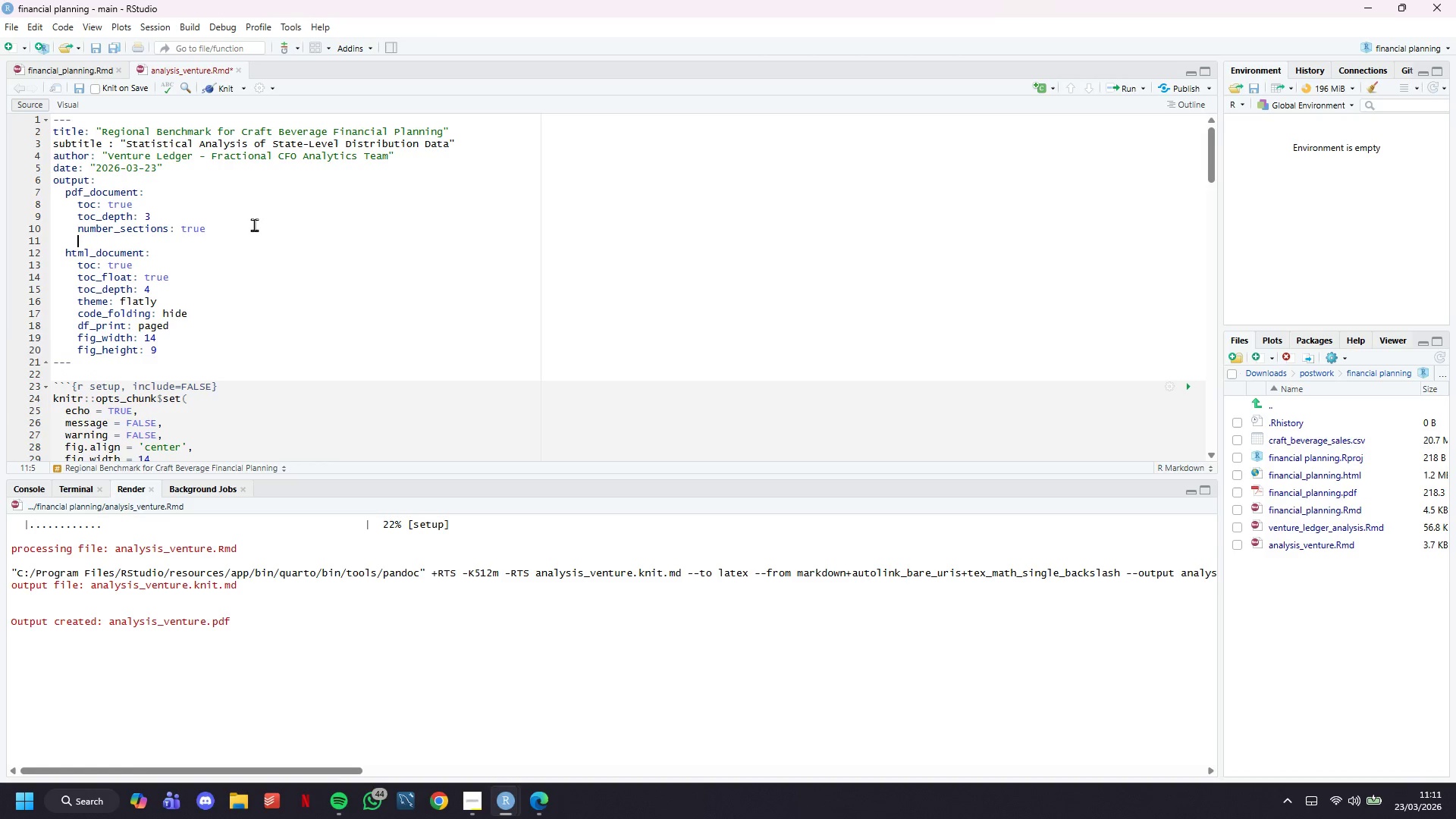 
key(Control+V)
 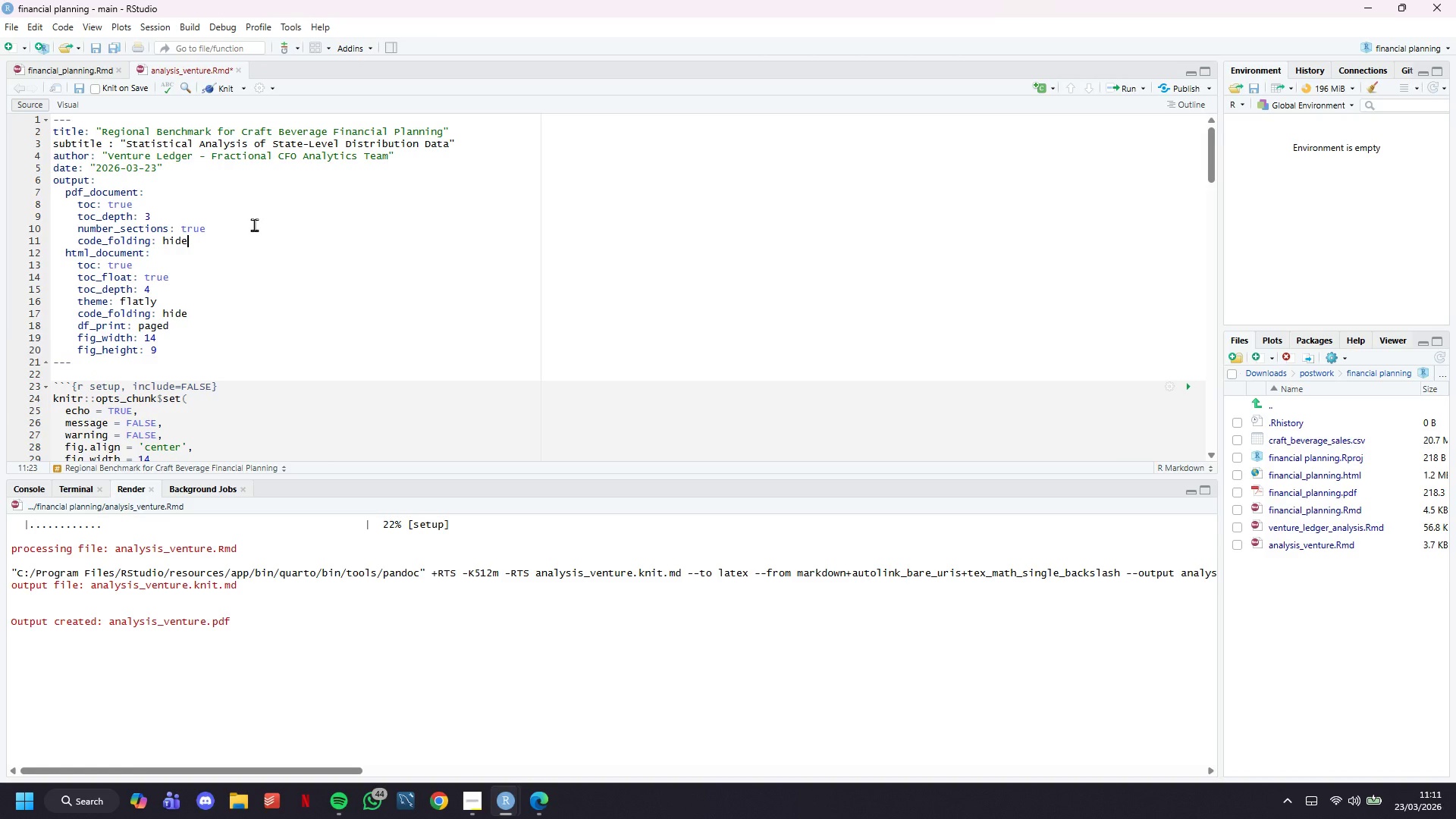 
key(Control+S)
 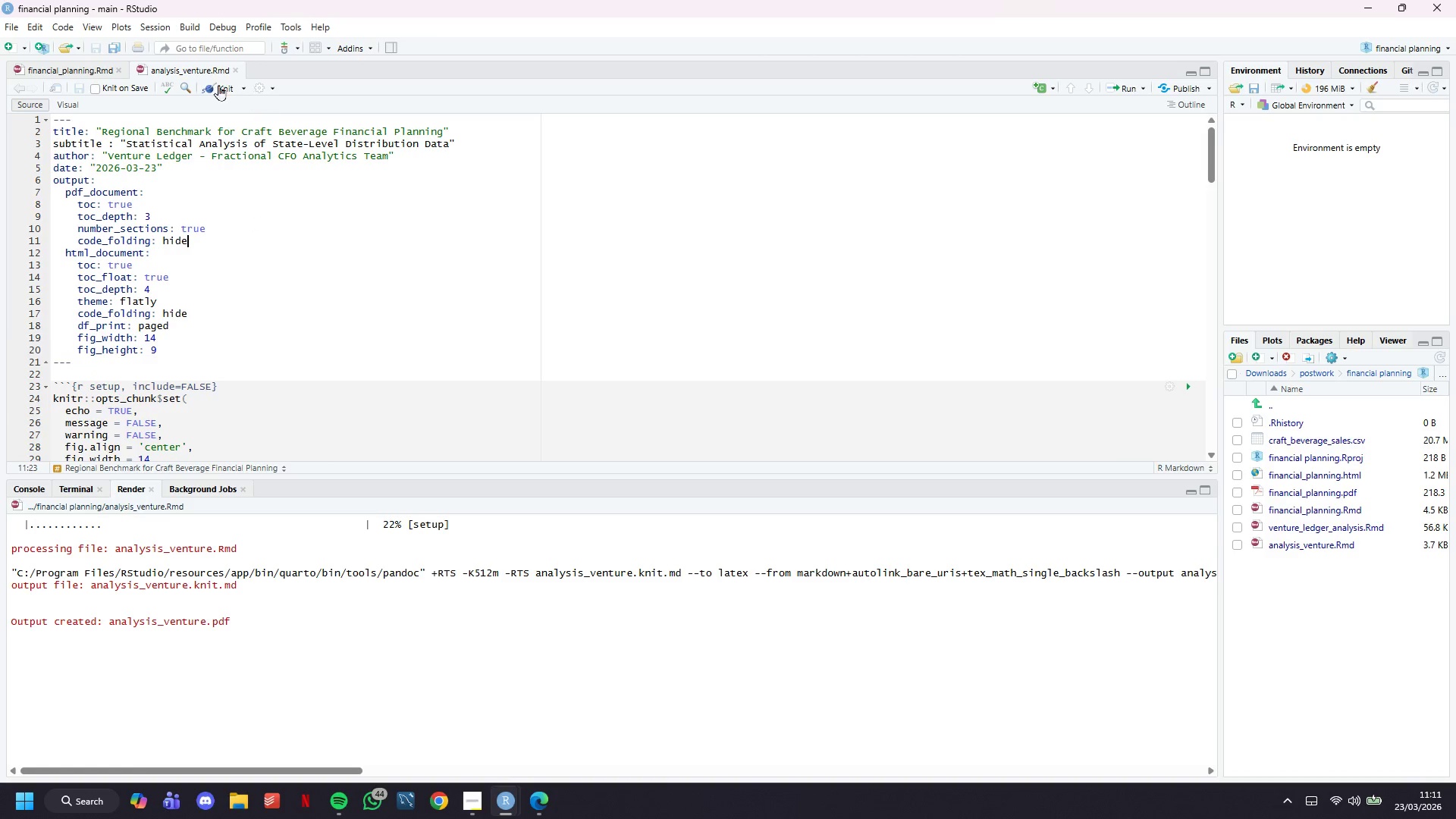 
left_click([217, 85])
 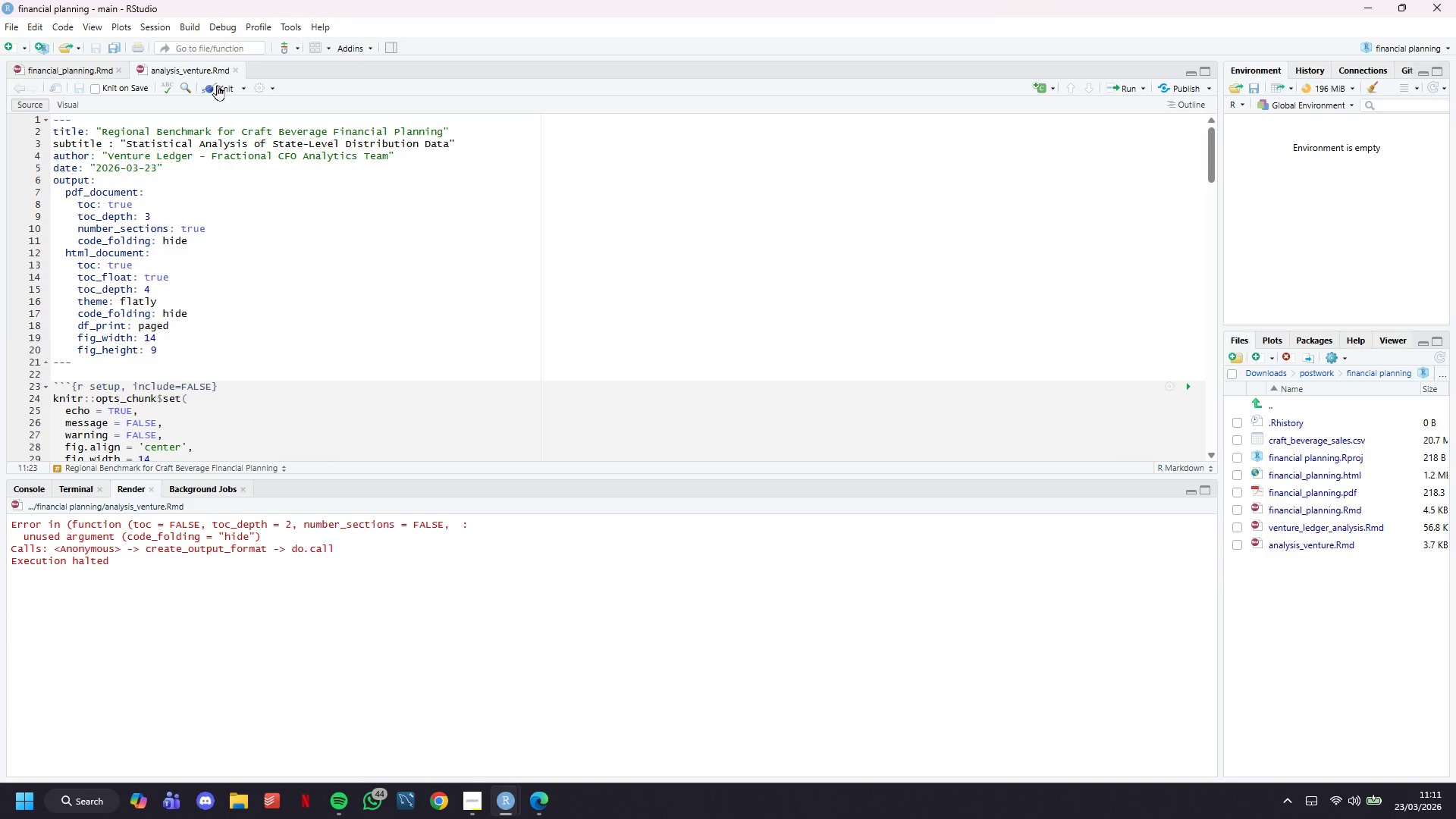 
wait(13.05)
 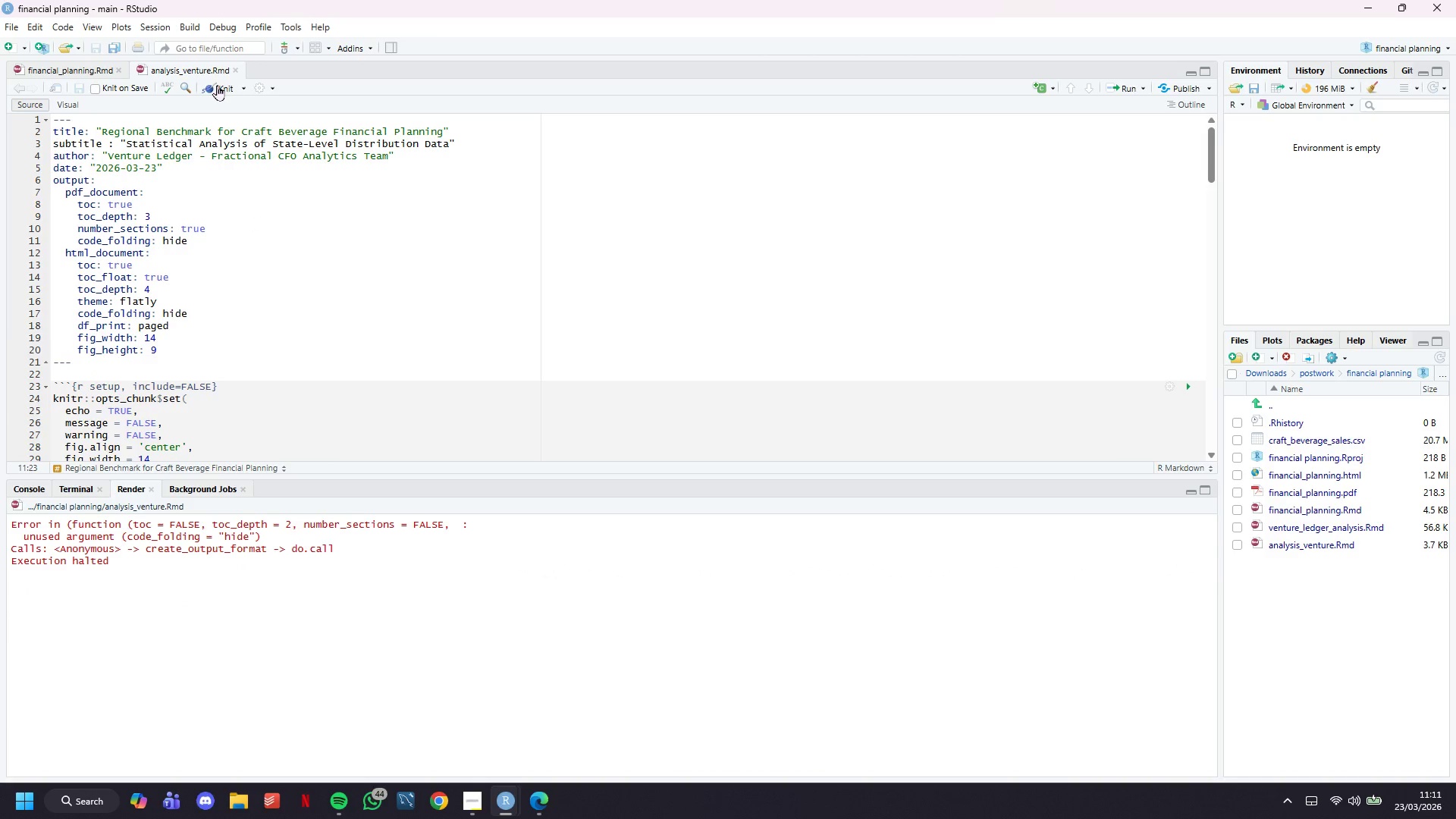 
double_click([171, 556])
 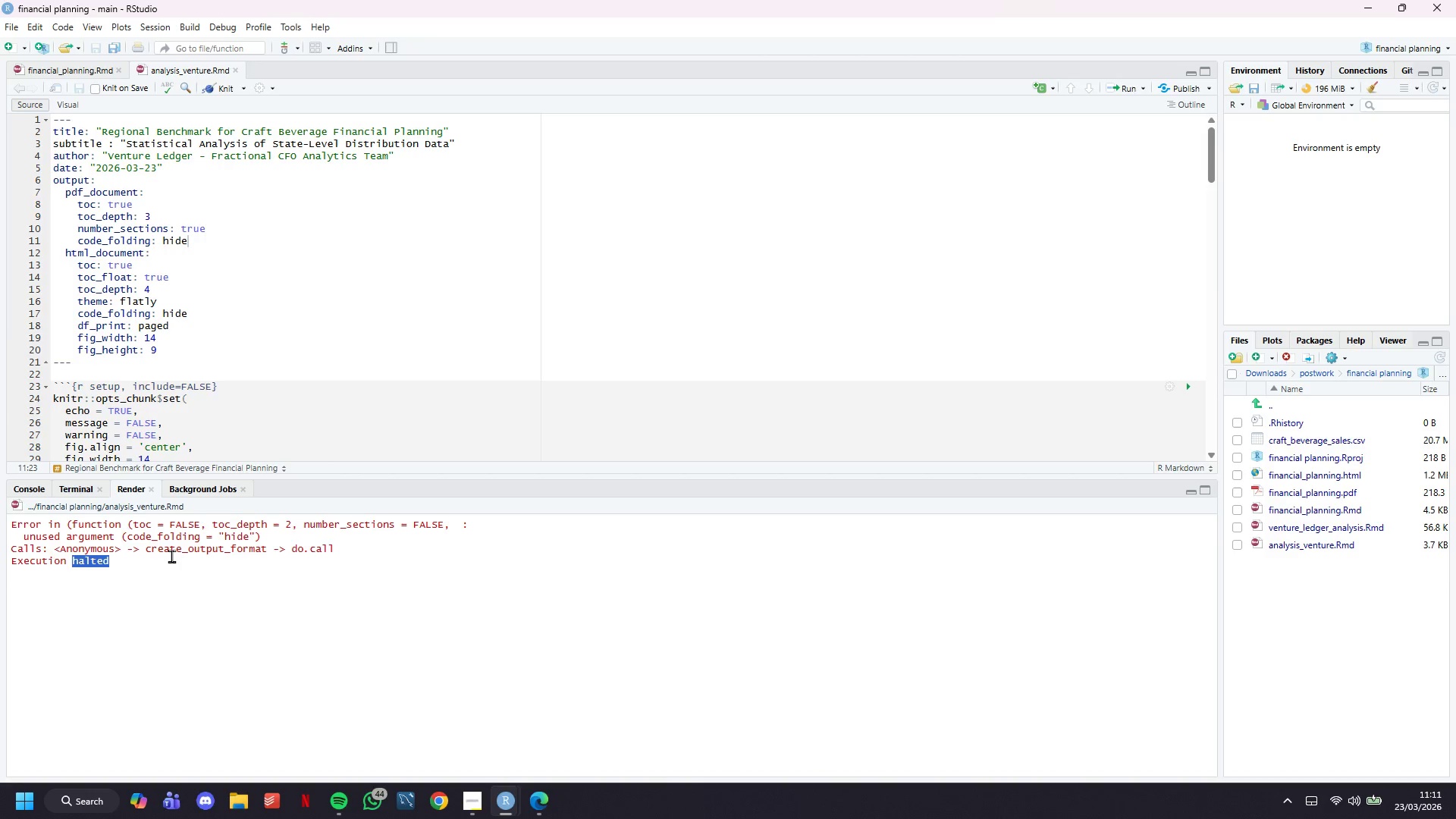 
triple_click([171, 556])
 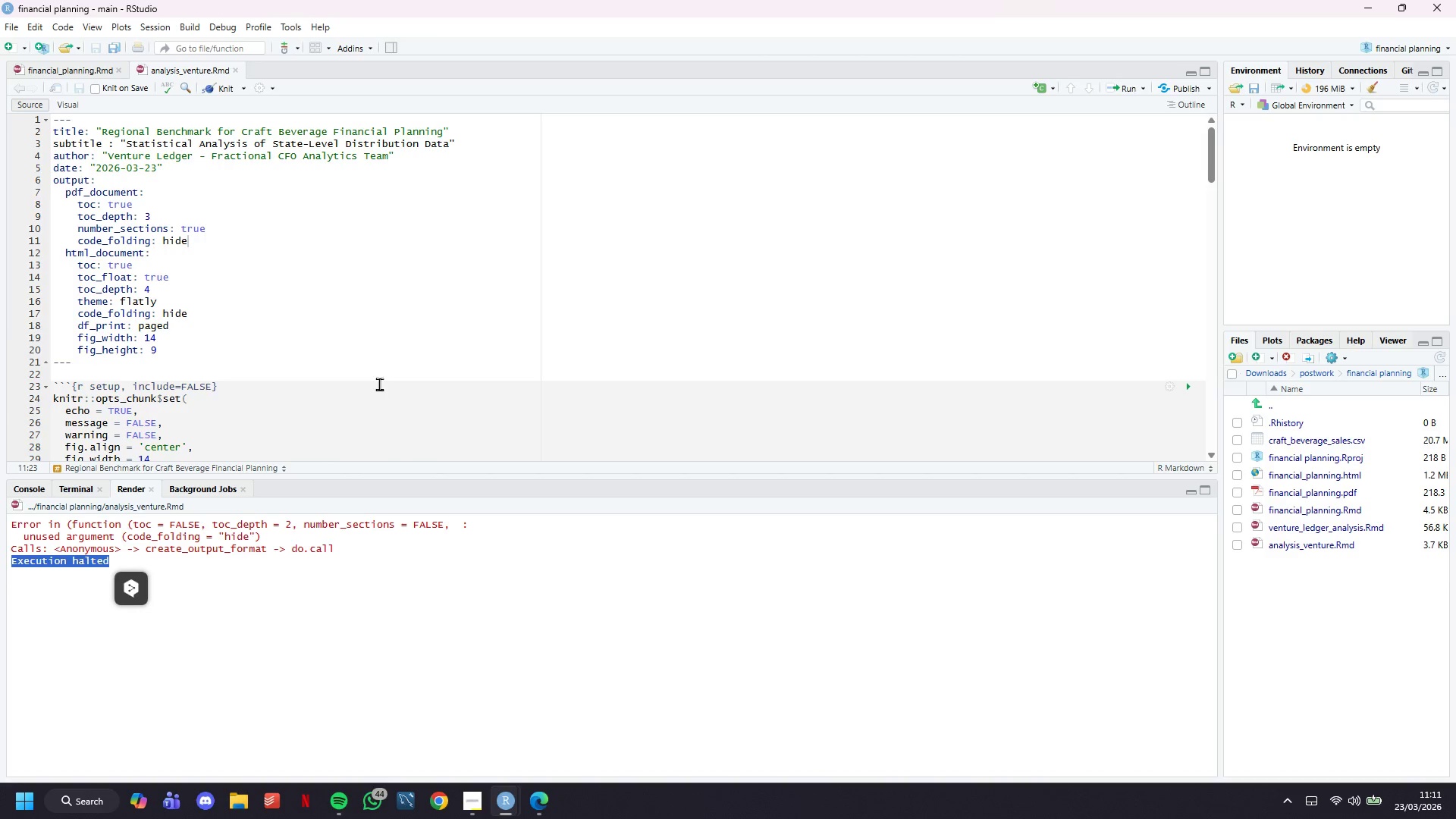 
left_click([366, 339])
 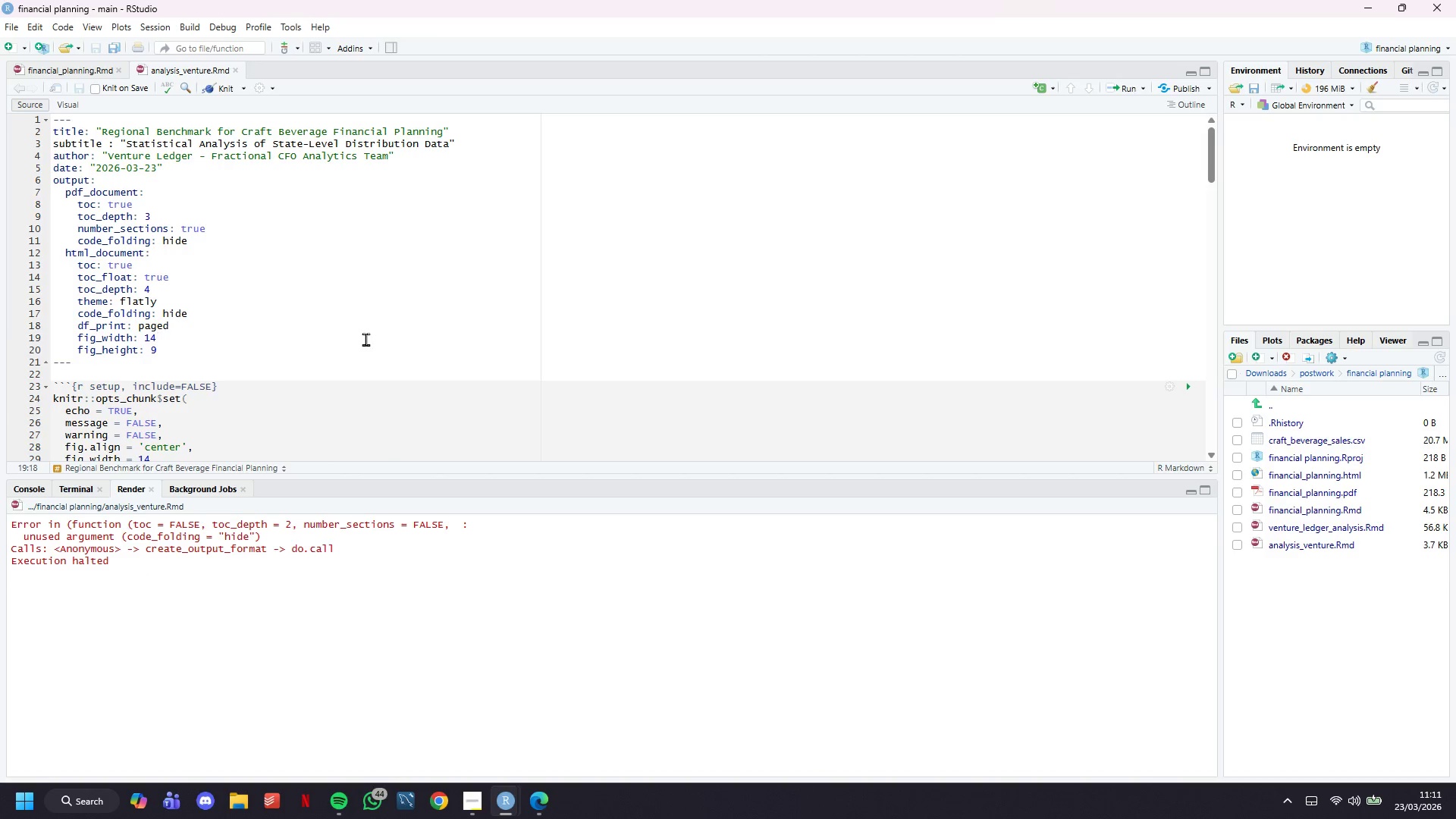 
left_click([225, 340])
 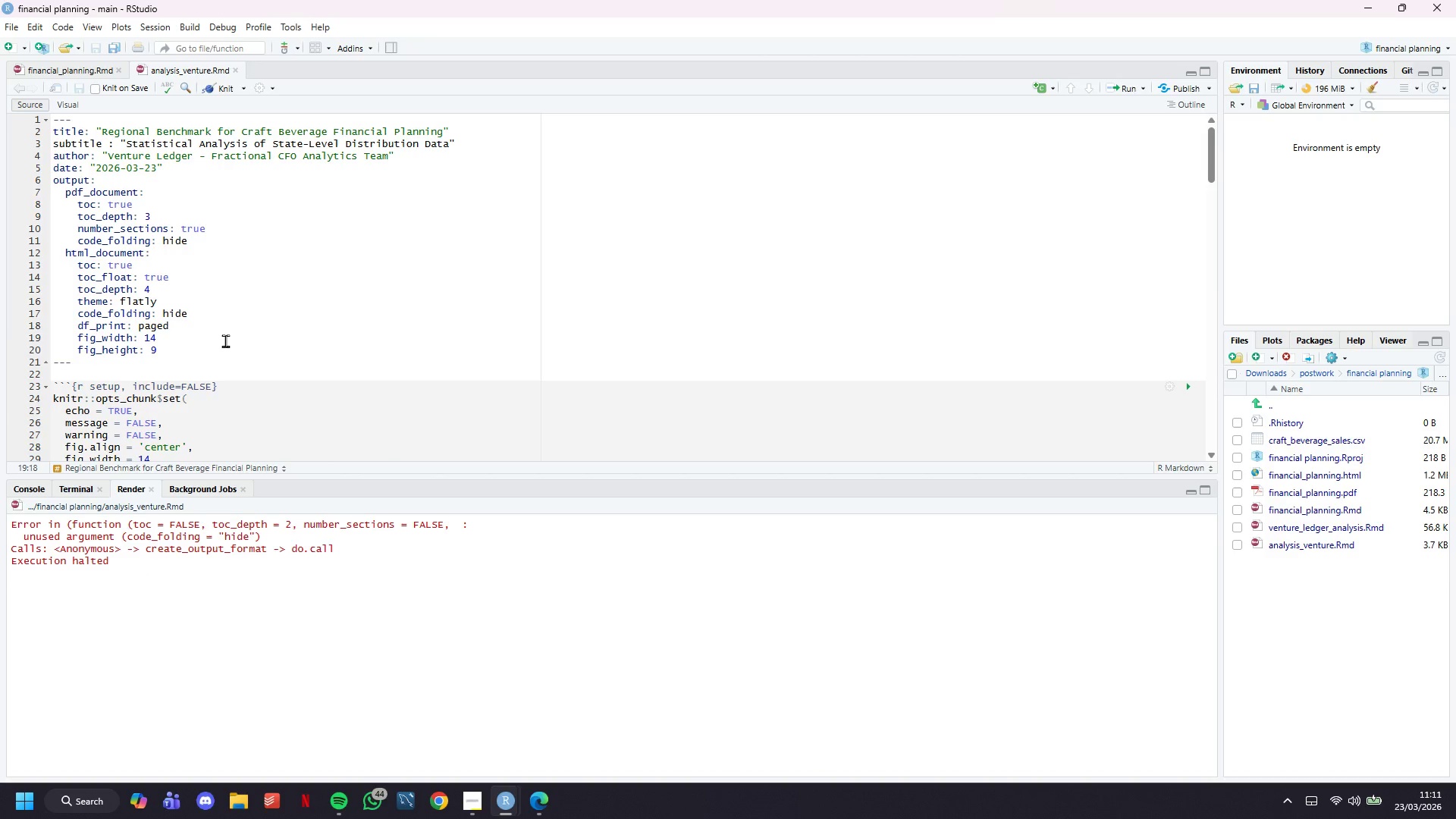 
scroll: coordinate [366, 339], scroll_direction: up, amount: 7.0
 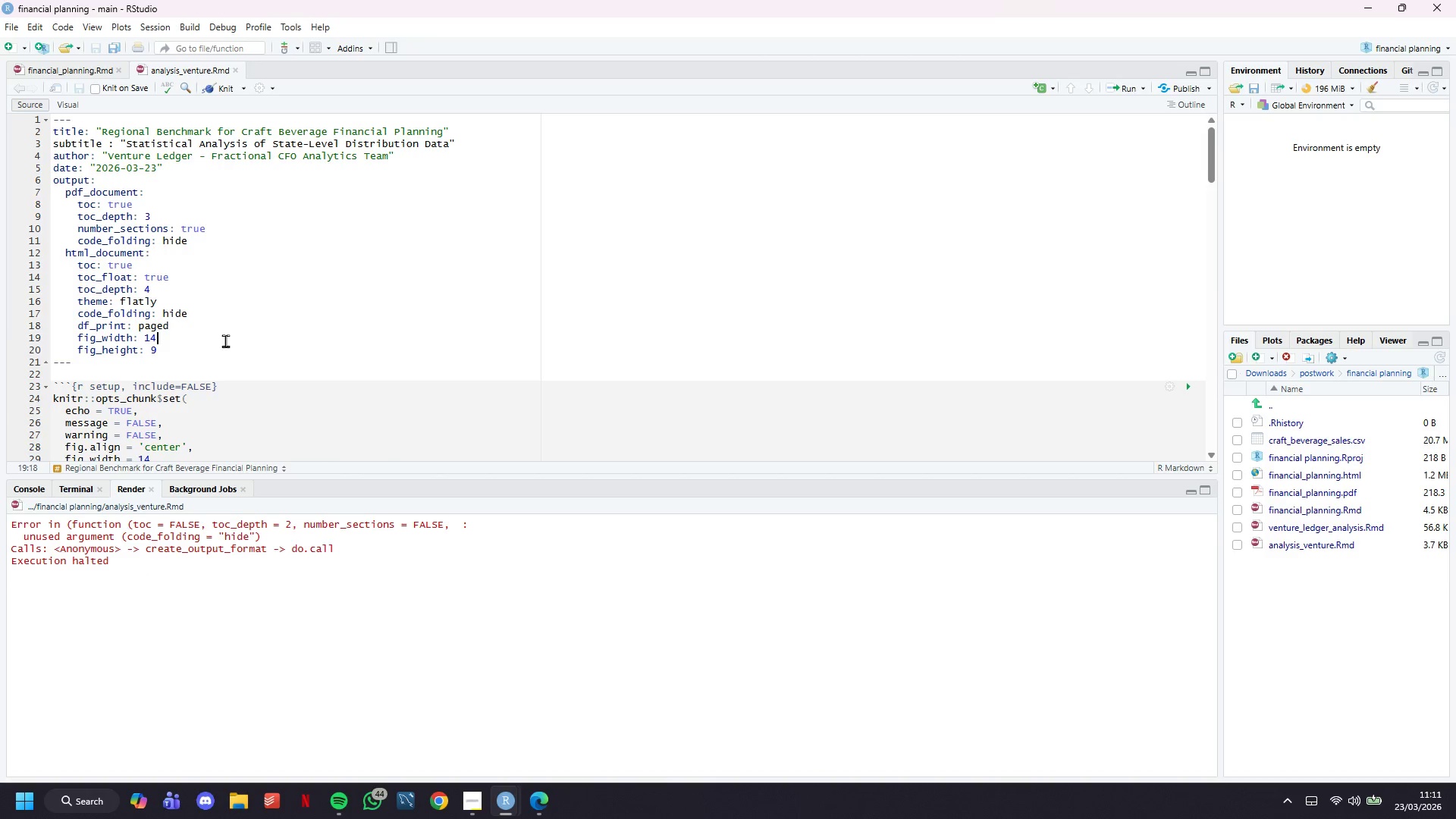 
key(Control+Z)
 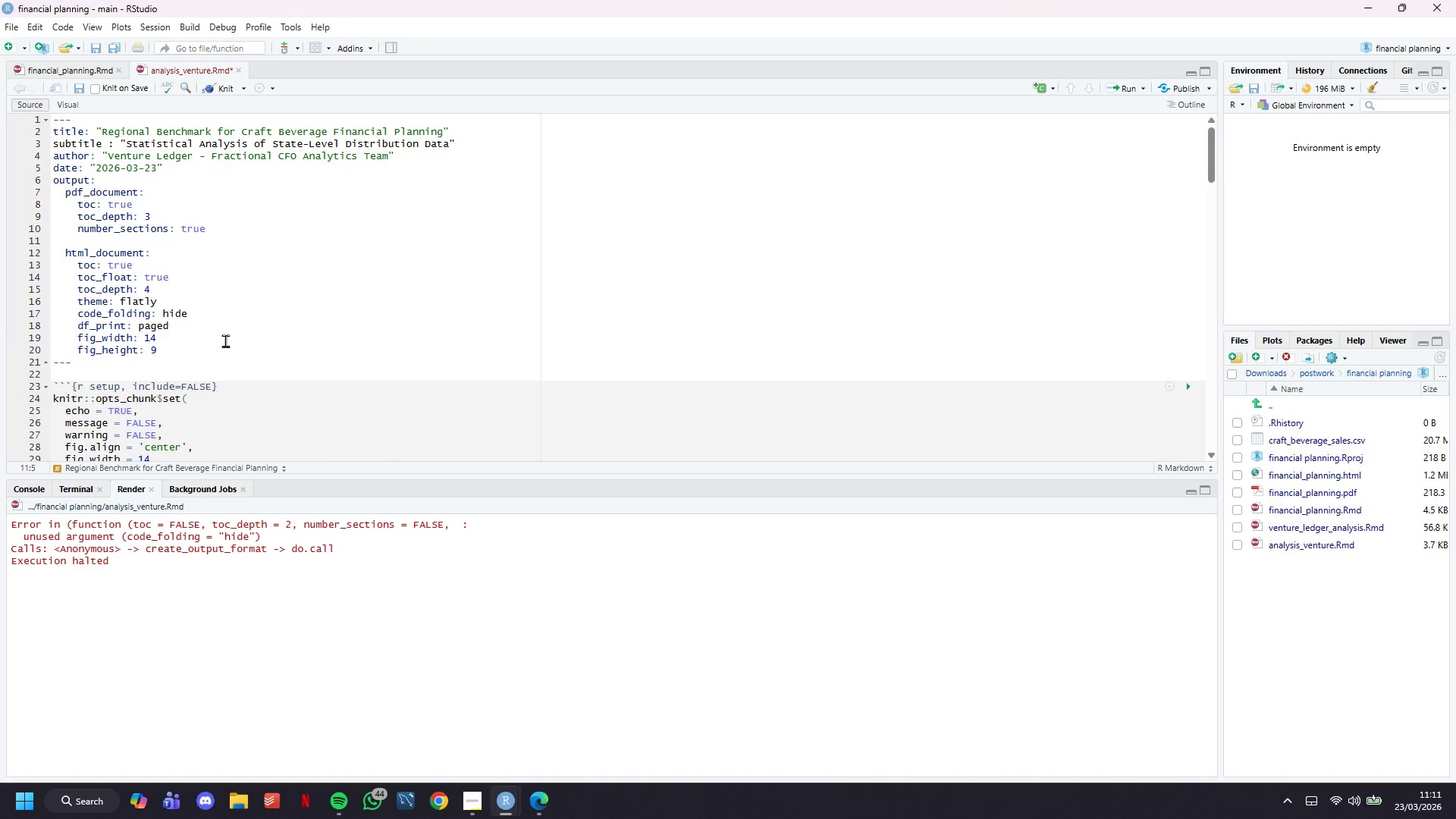 
key(Control+Z)
 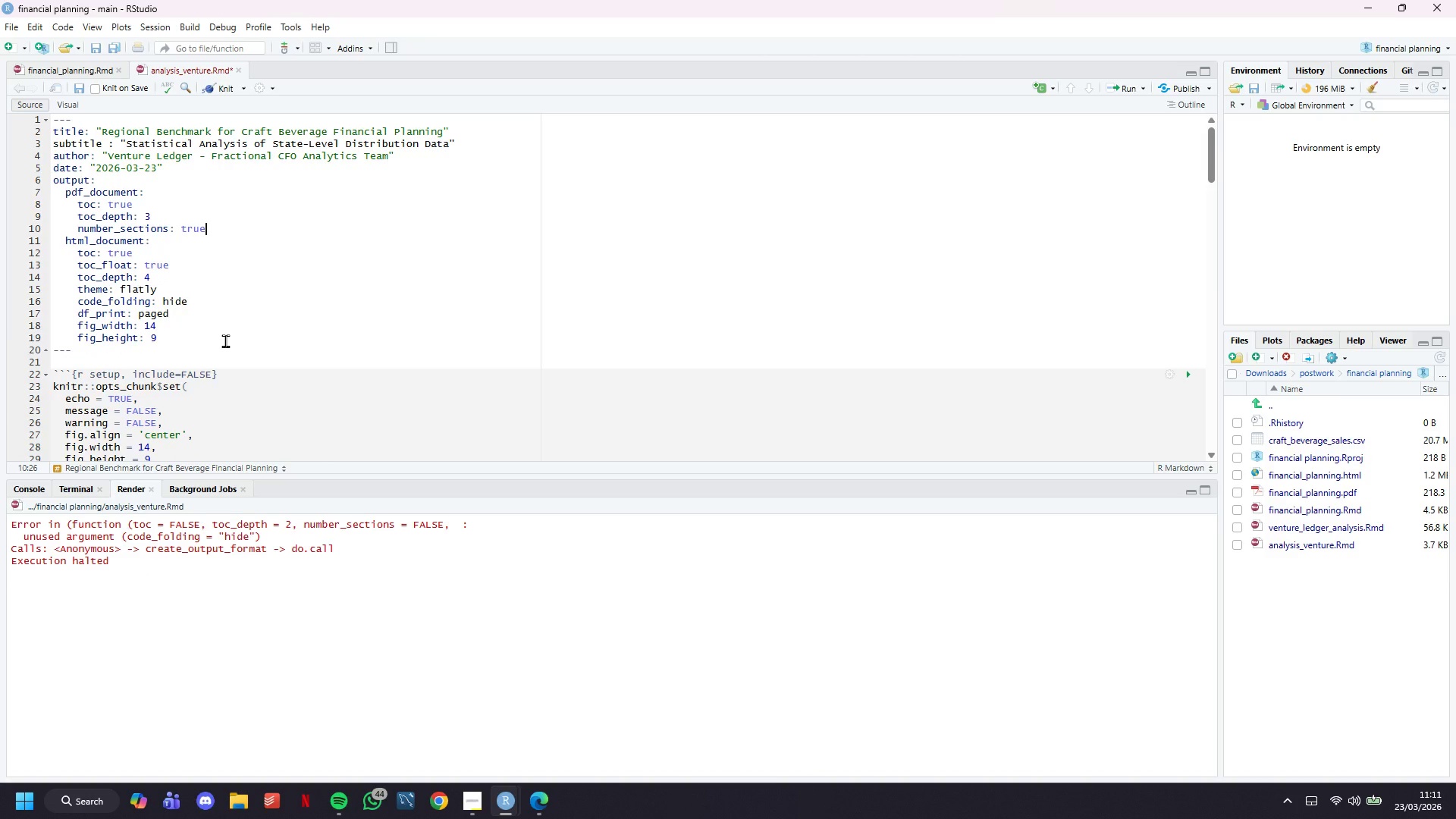 
key(Control+S)
 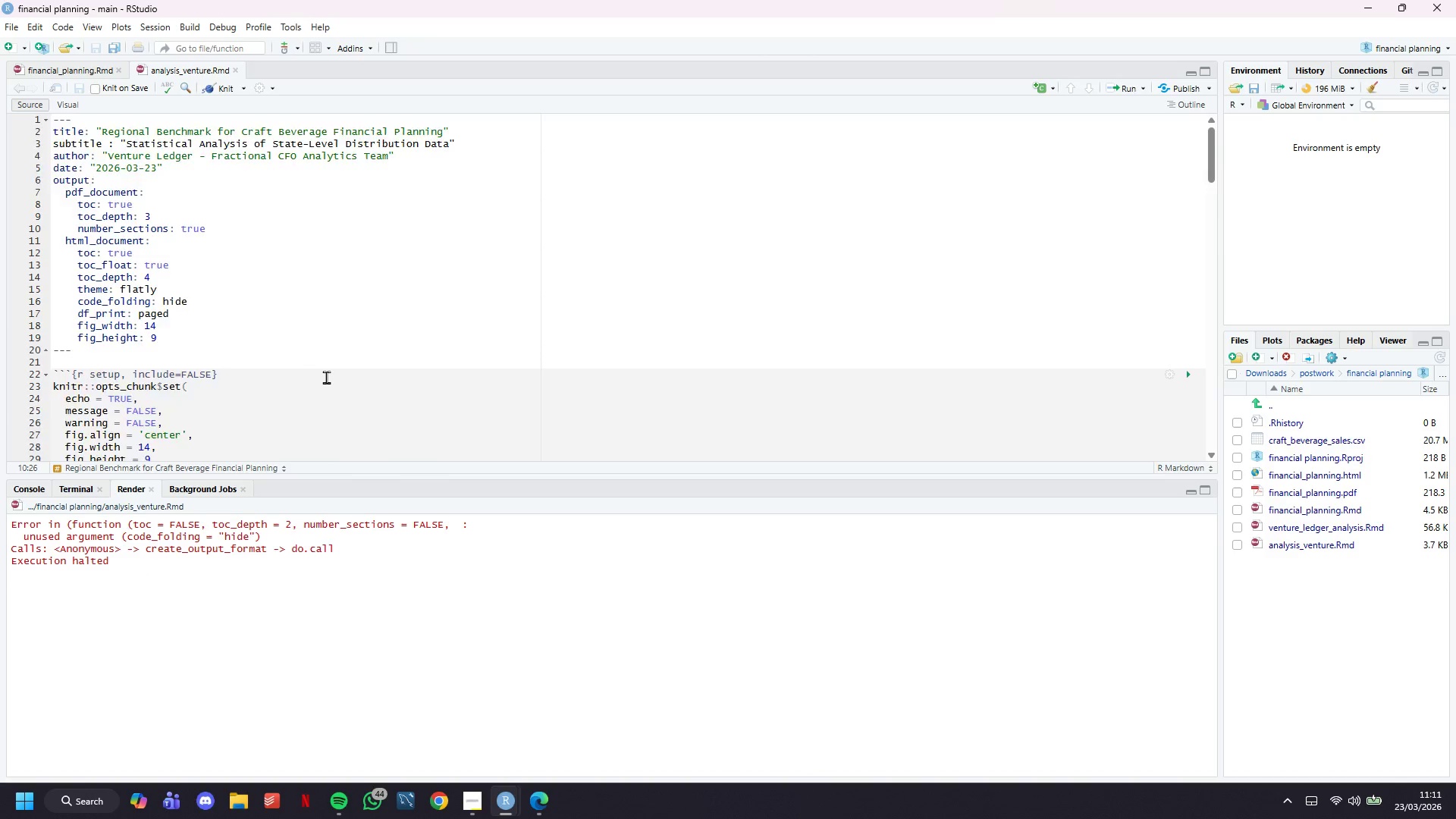 
scroll: coordinate [342, 322], scroll_direction: down, amount: 40.0
 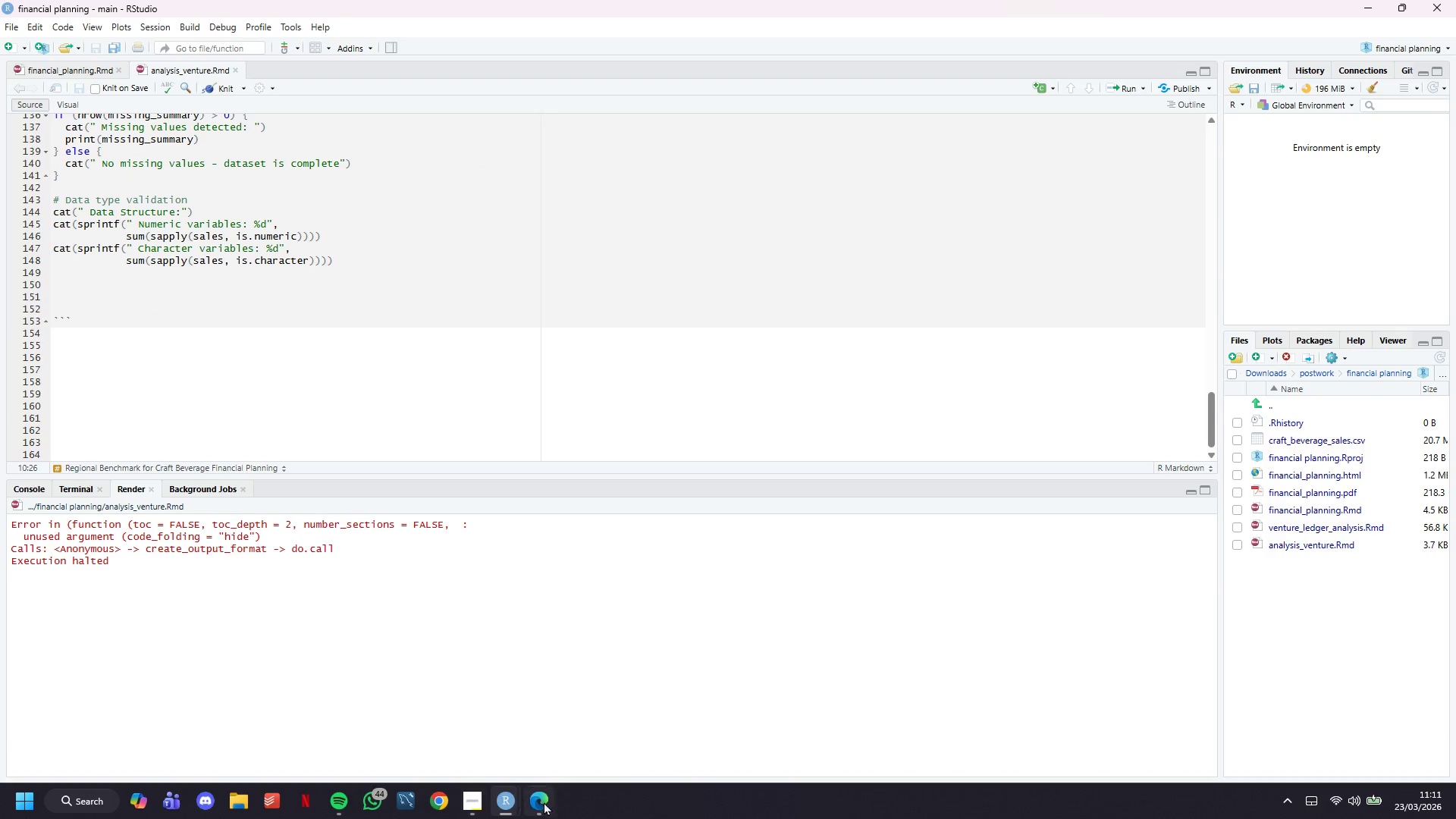 
left_click([544, 802])
 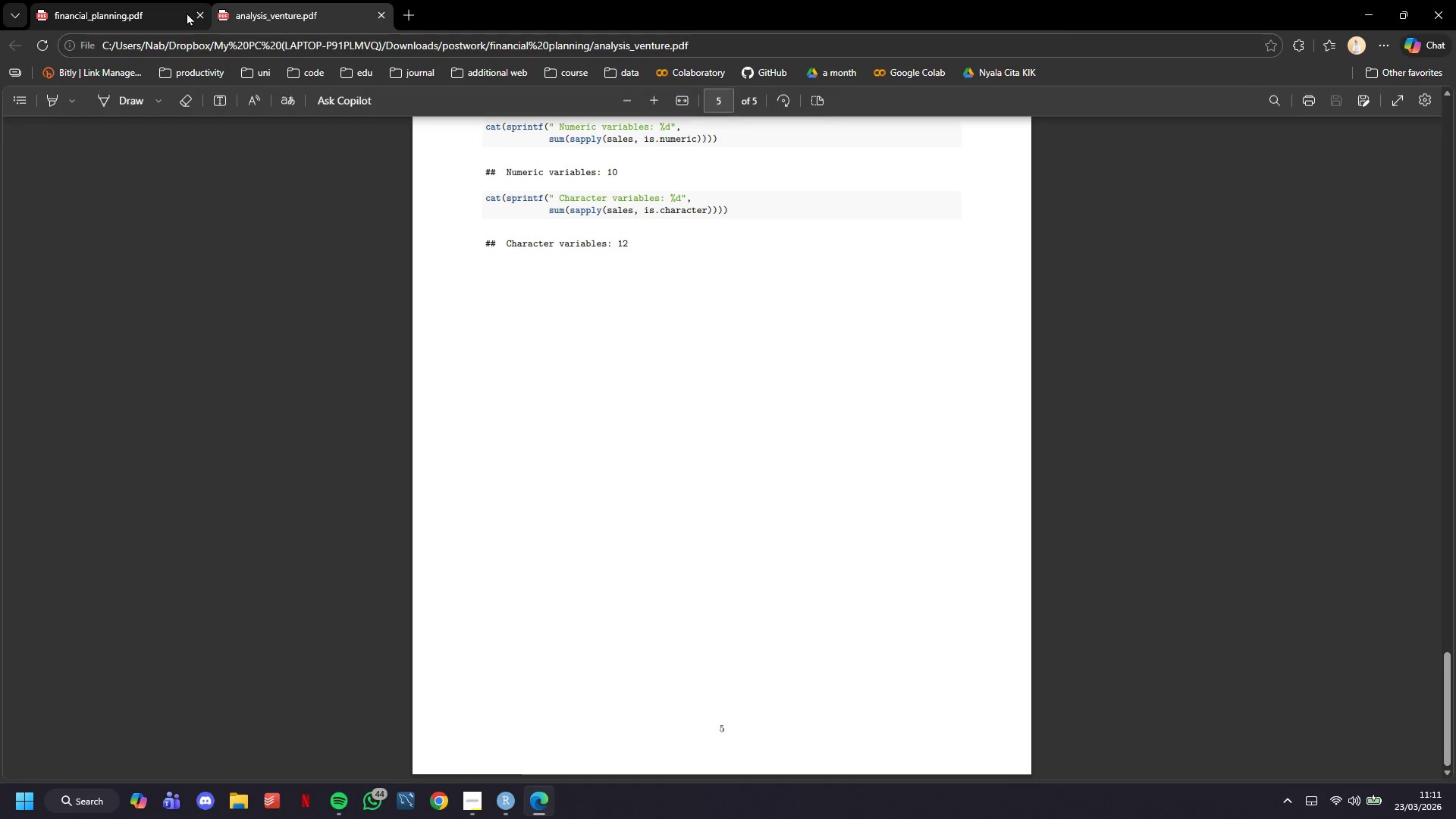 
left_click([204, 19])
 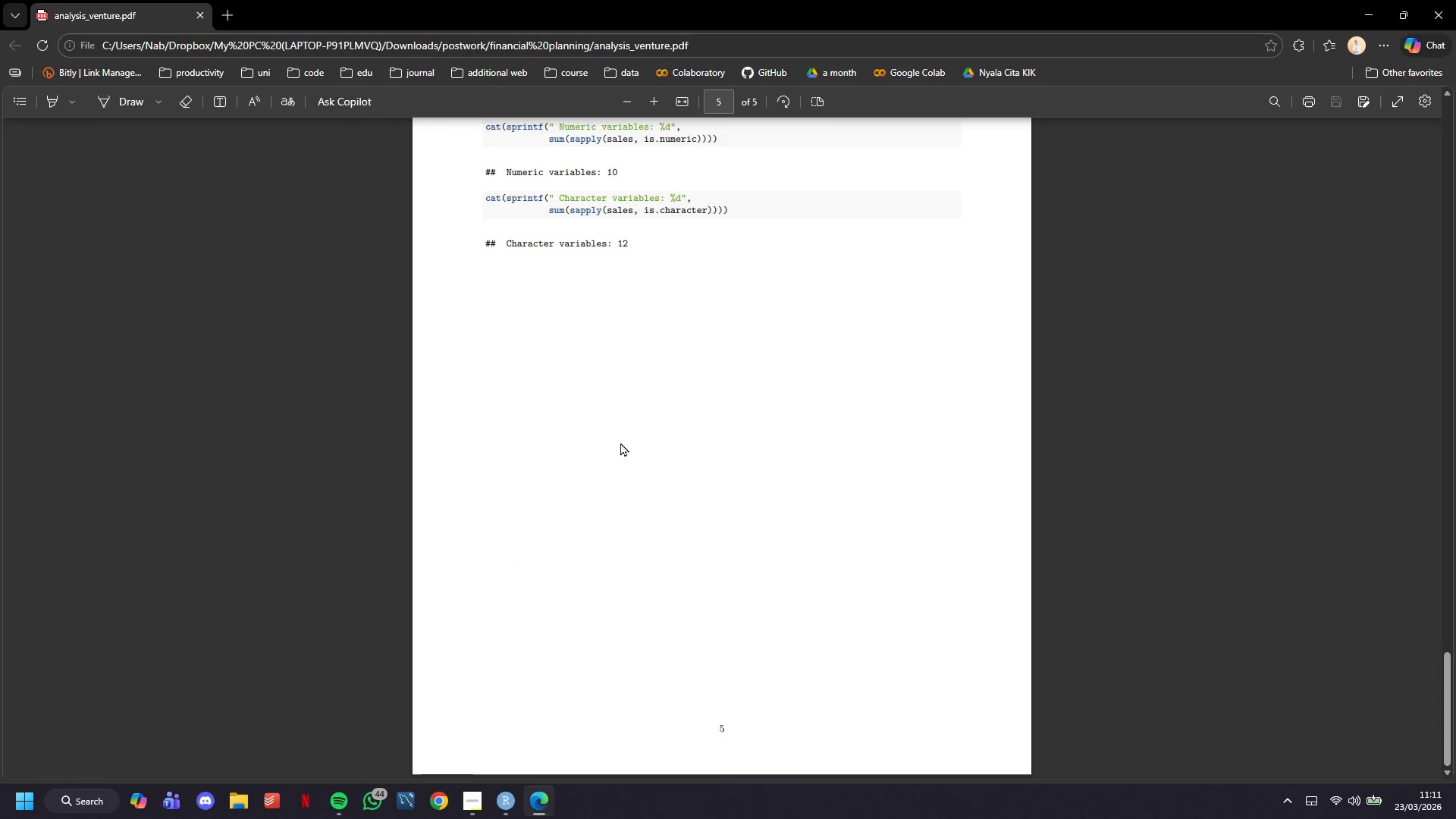 
scroll: coordinate [645, 438], scroll_direction: up, amount: 52.0
 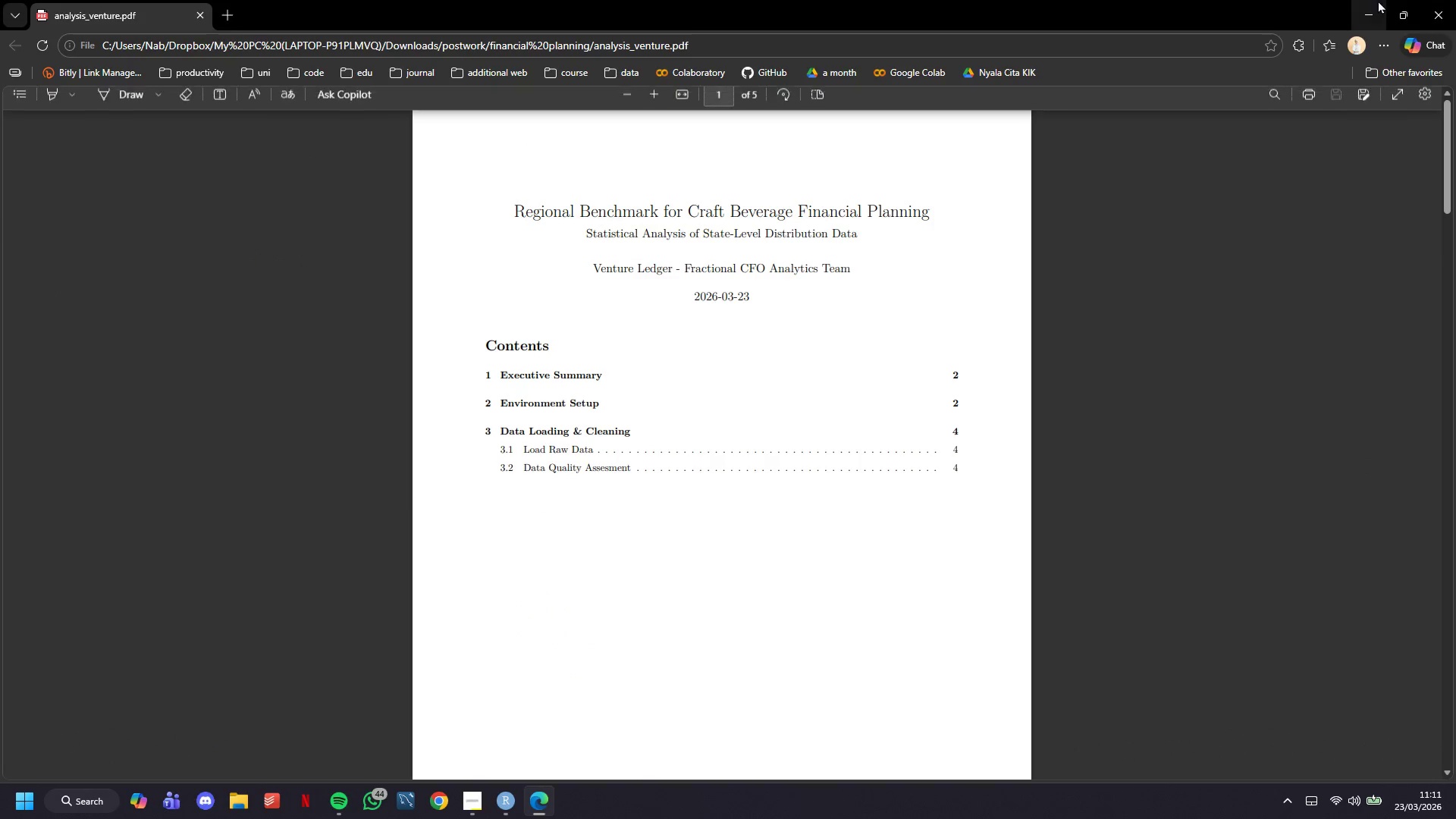 
left_click([1365, 0])
 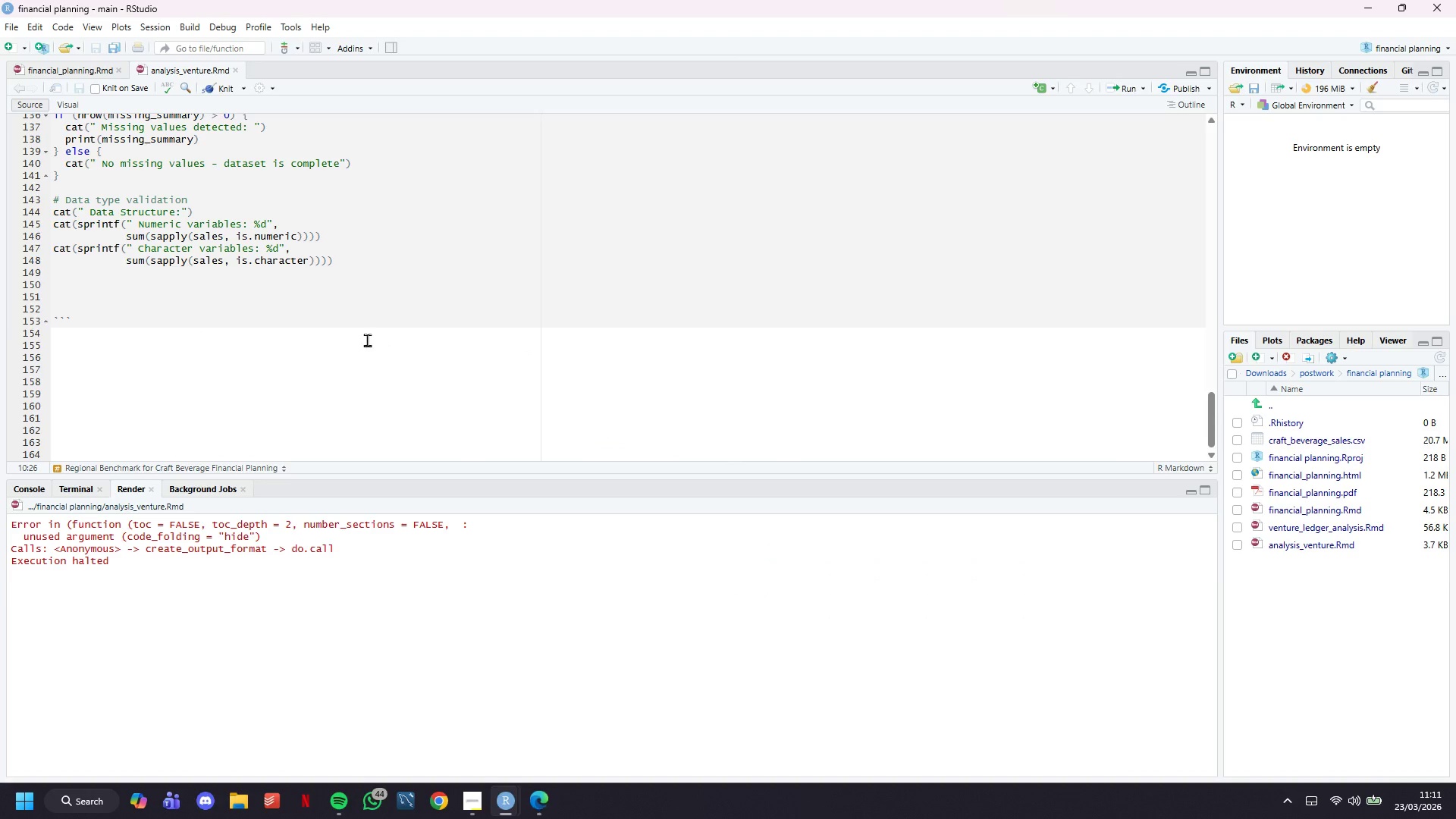 
left_click([287, 275])
 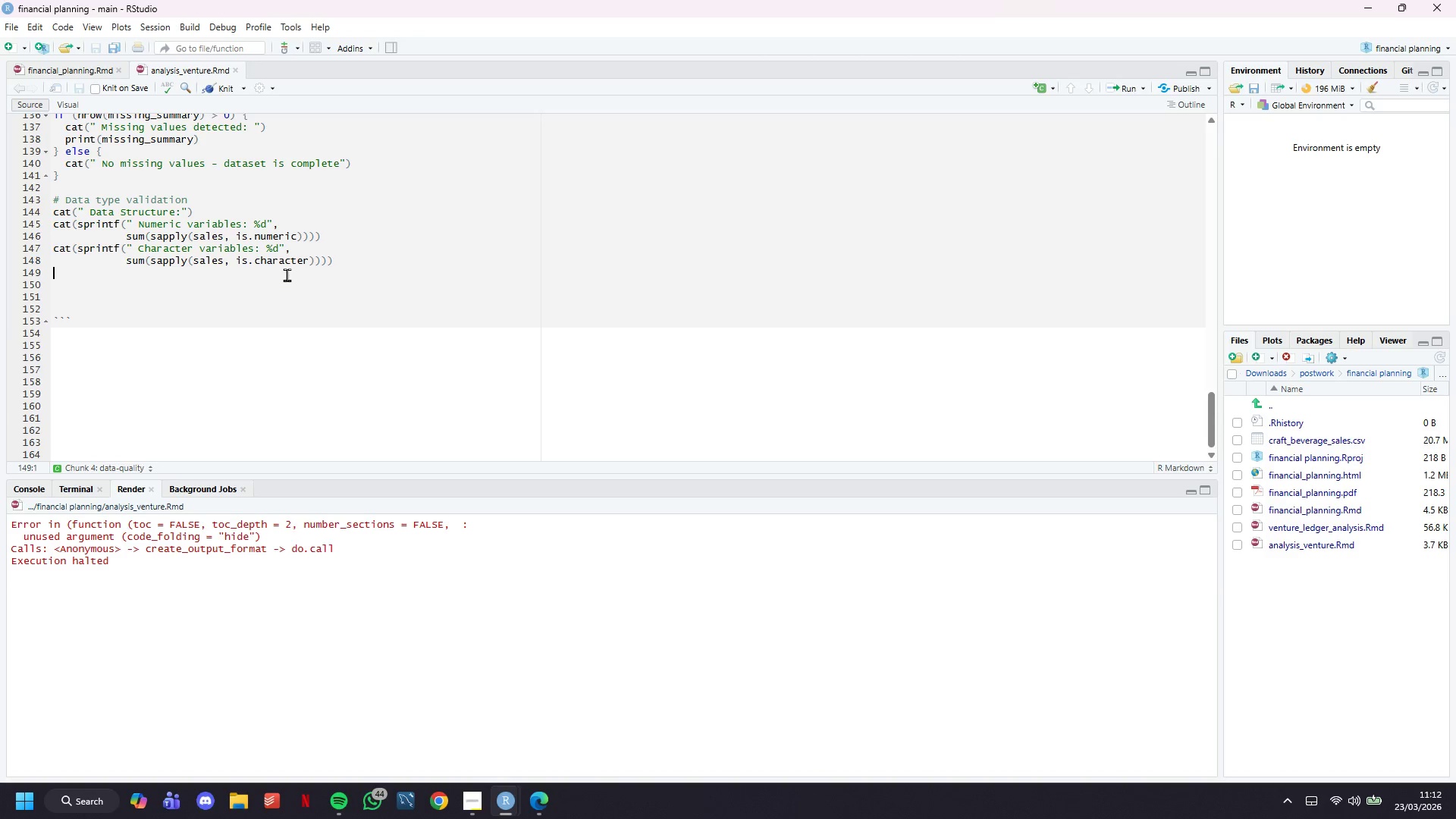 
scroll: coordinate [347, 322], scroll_direction: down, amount: 2.0
 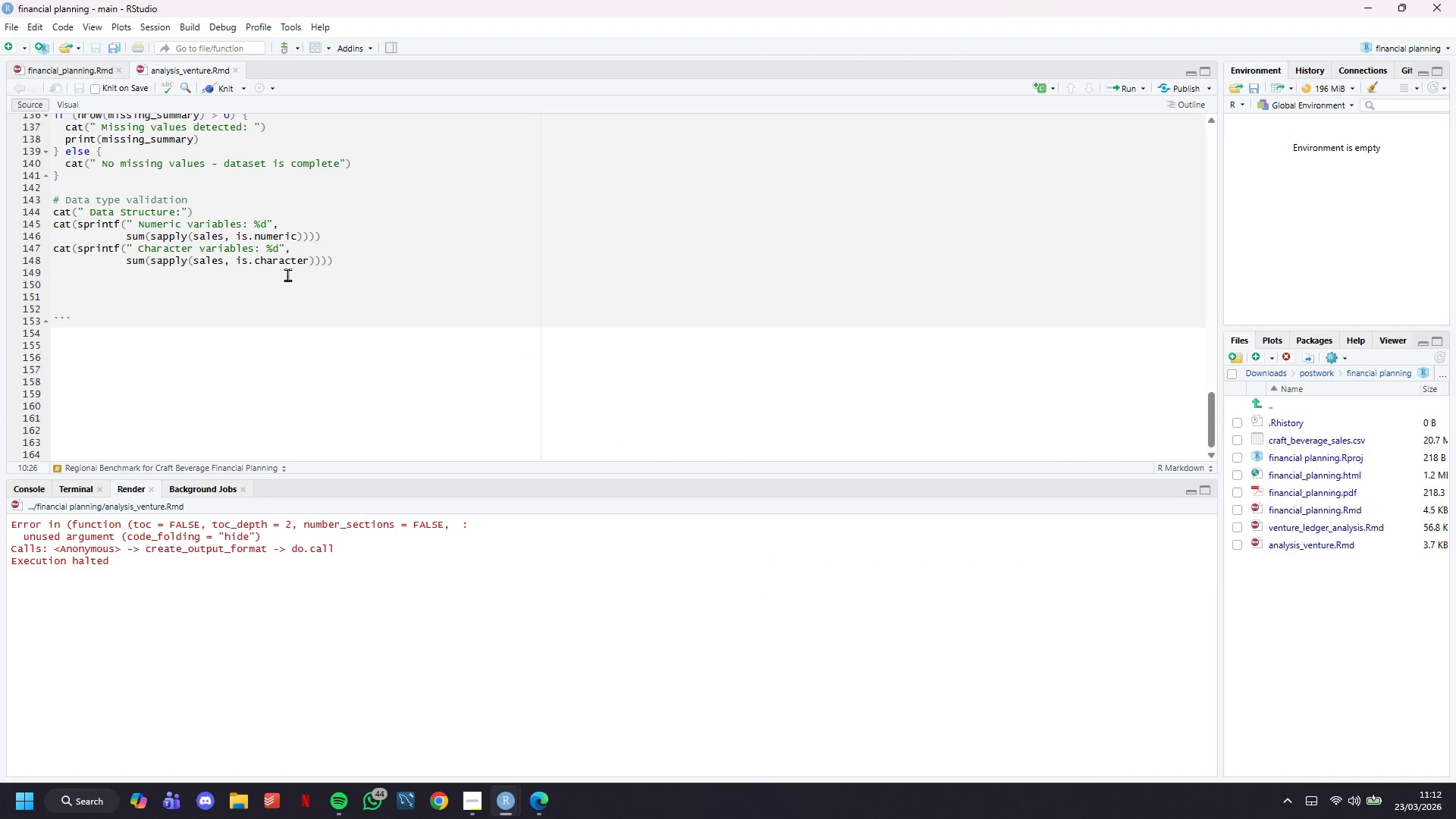 
key(Enter)
 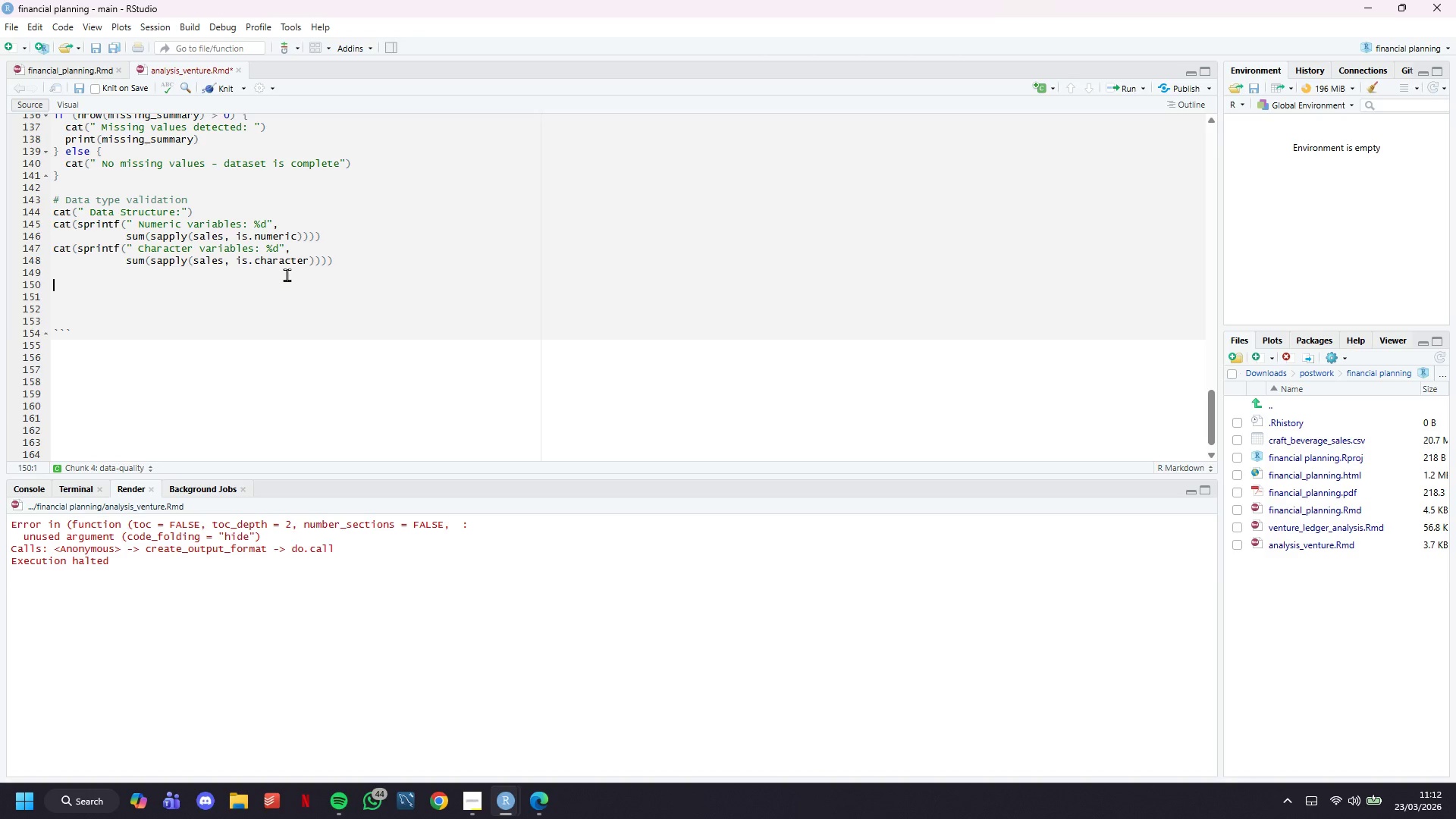 
type(# Convert date to proper format)
 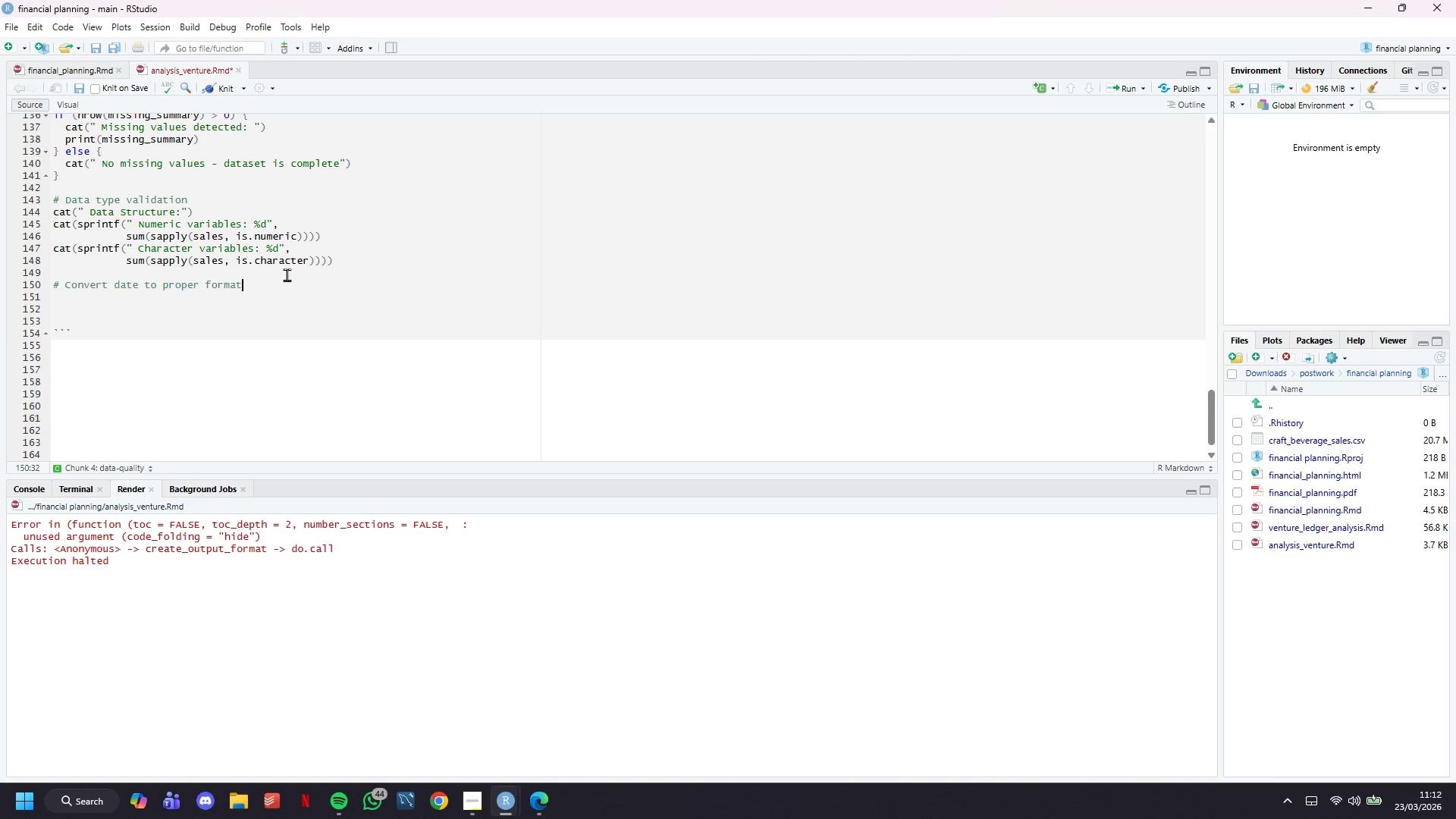 
key(Enter)
 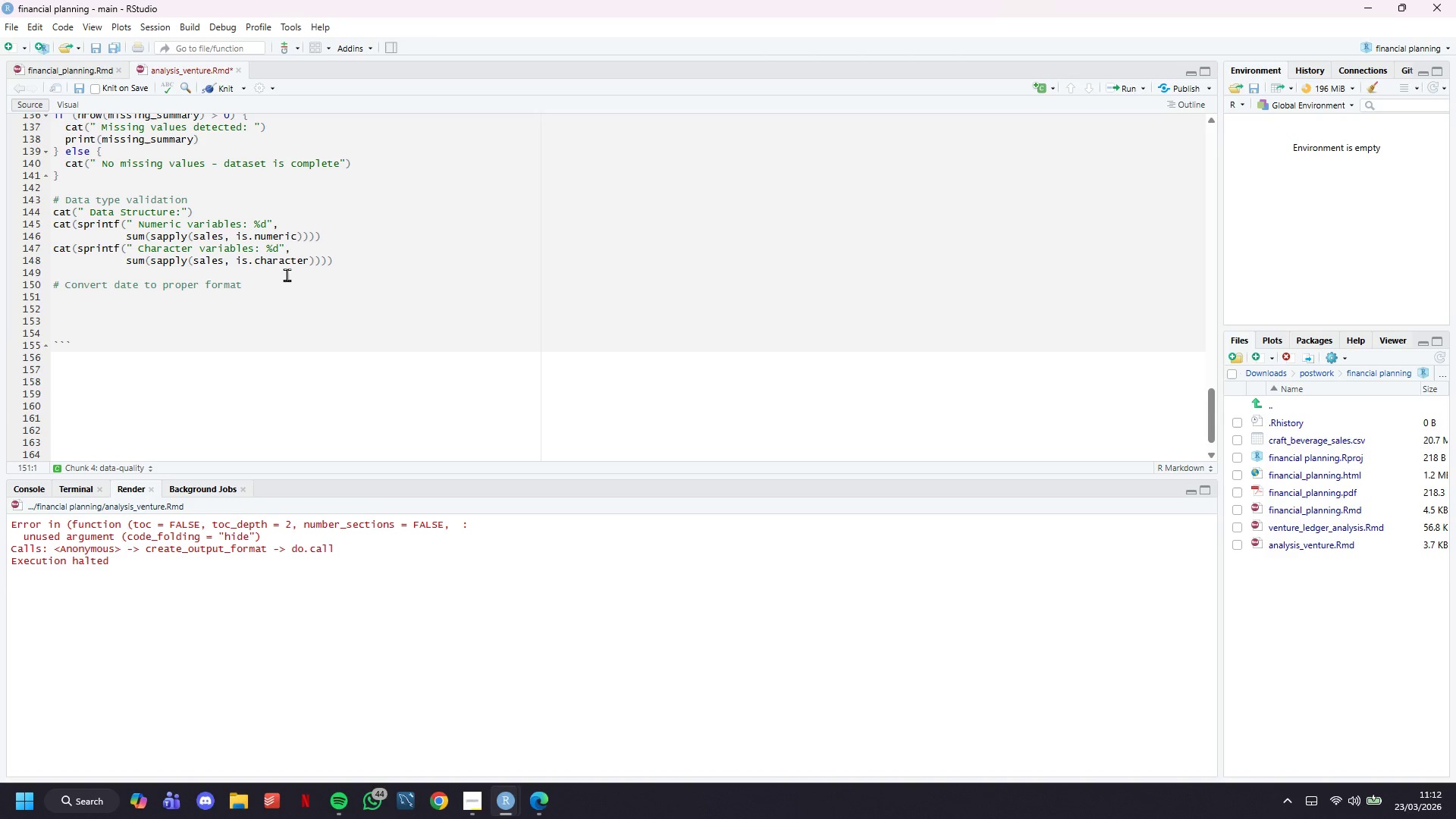 
type(sales <- sales %>%)
 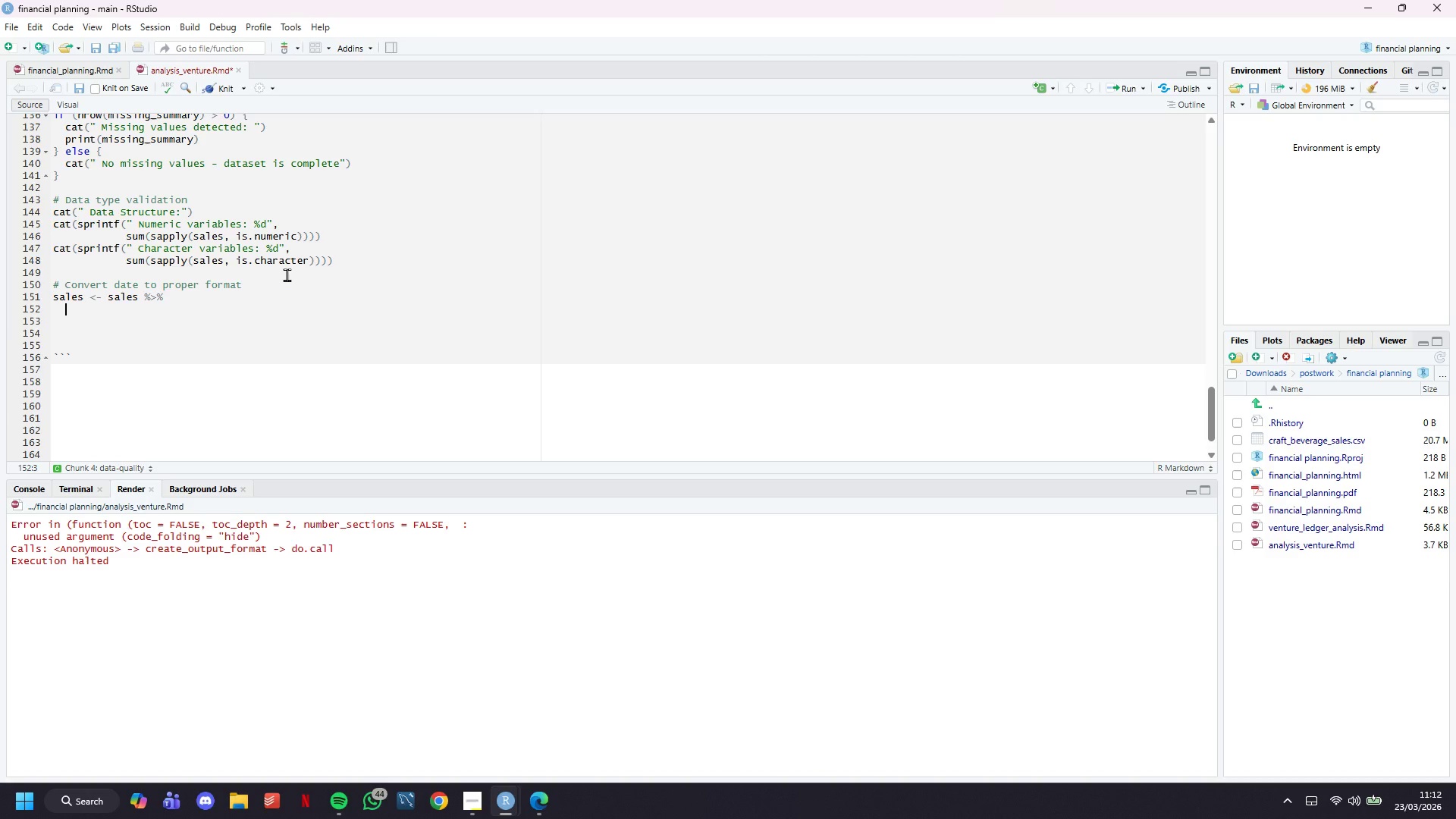 
 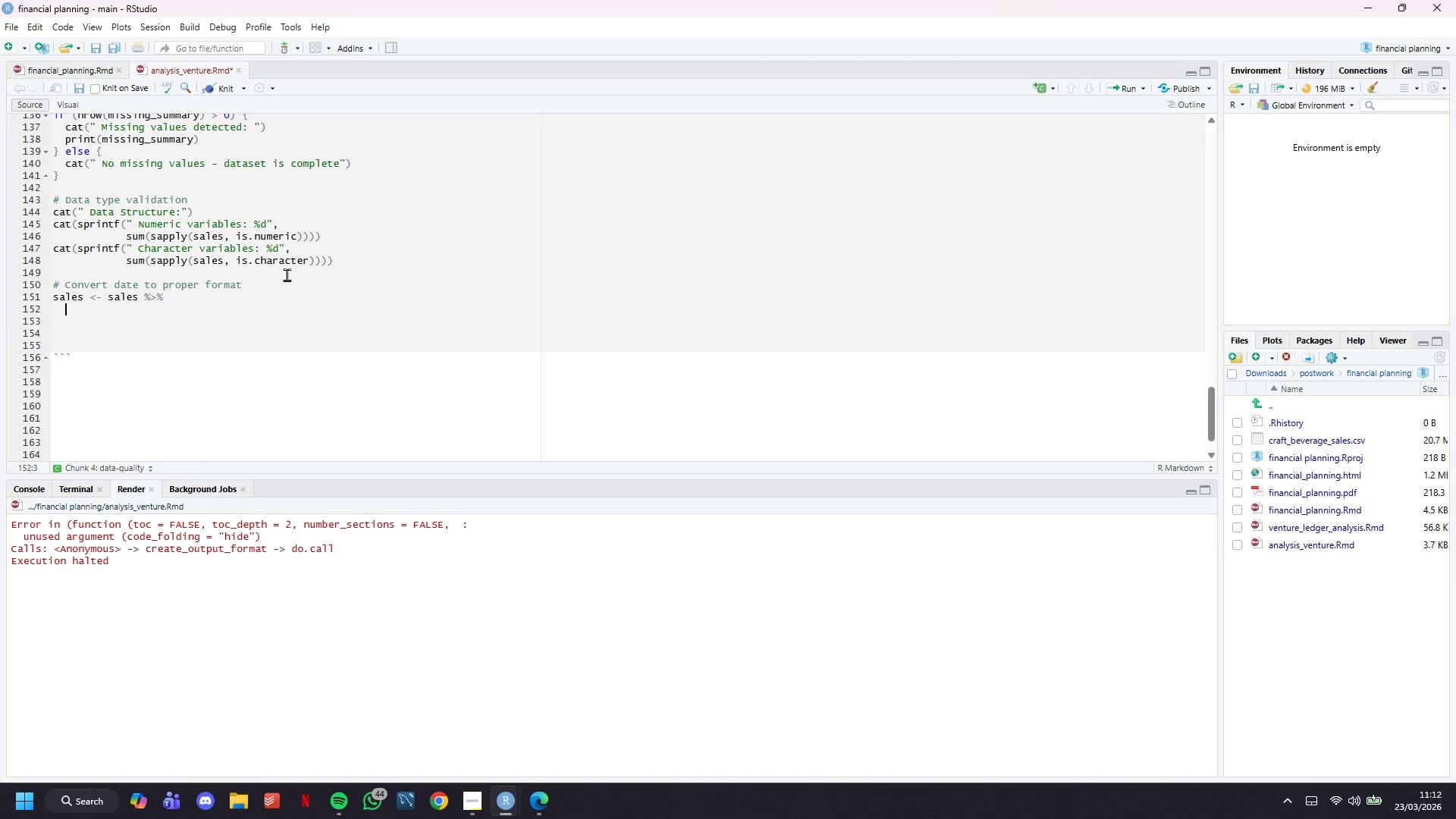 
key(Enter)
 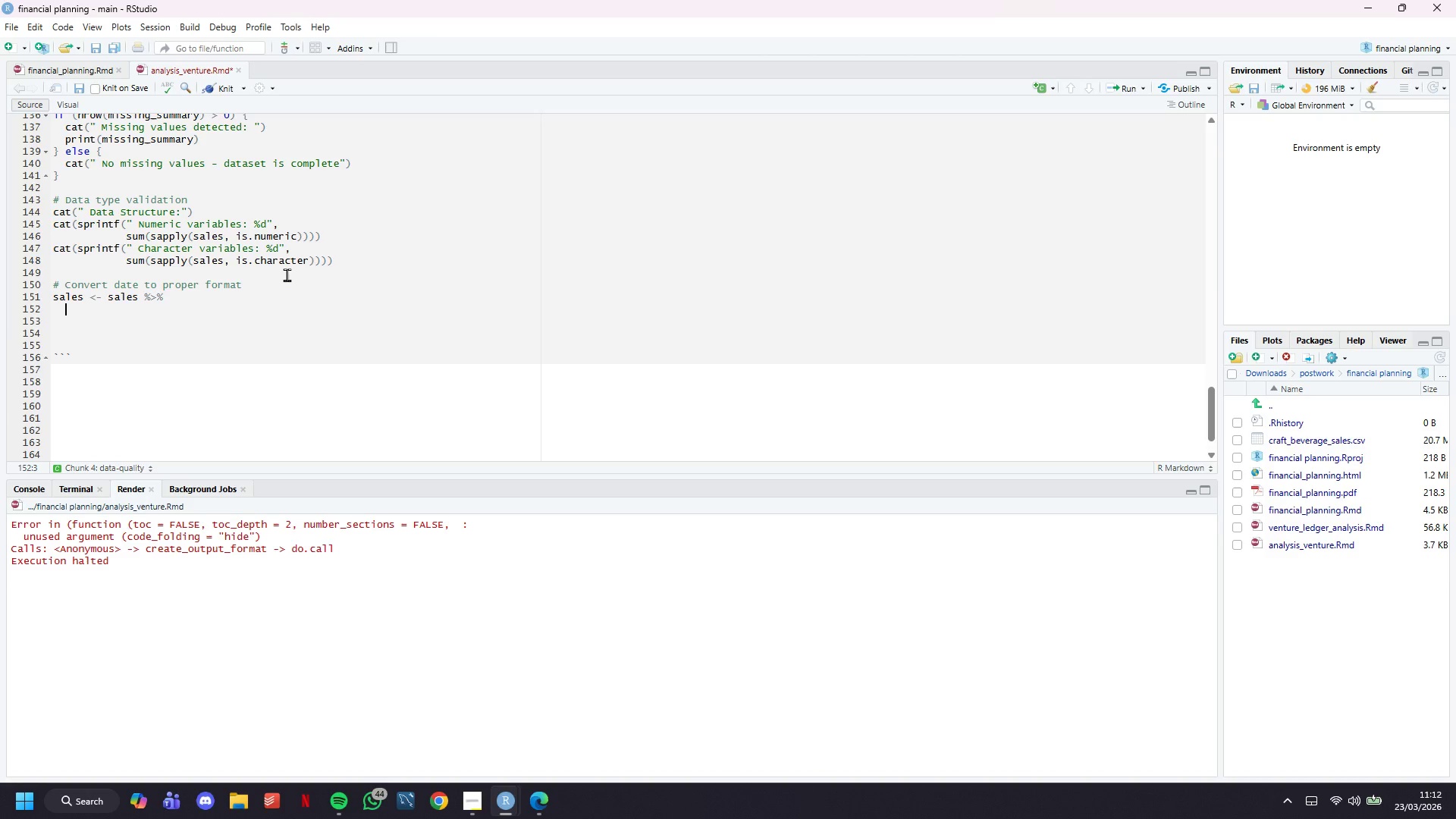 
type(mutate()
 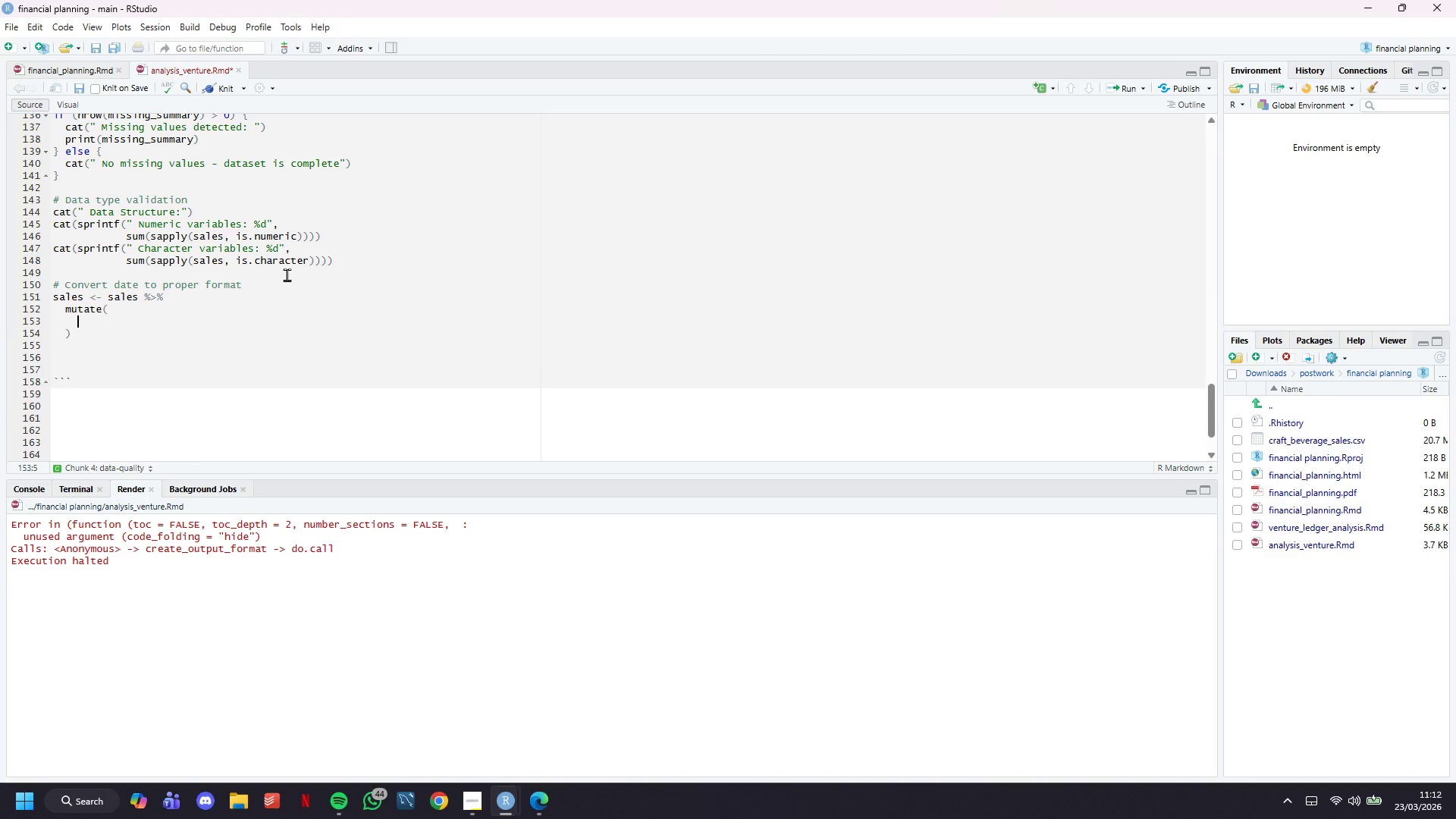 
key(Enter)
 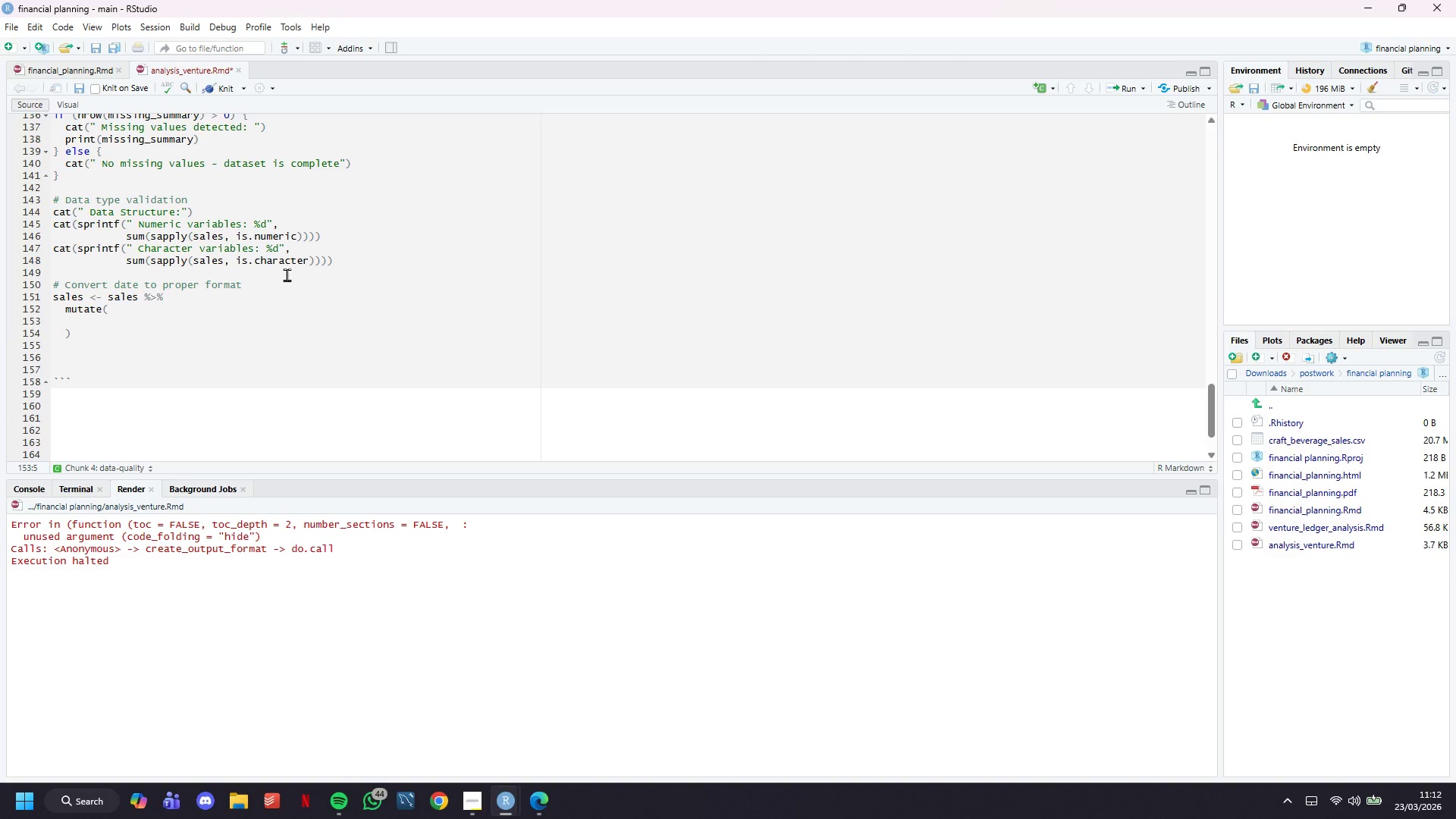 
type(date = as.)
 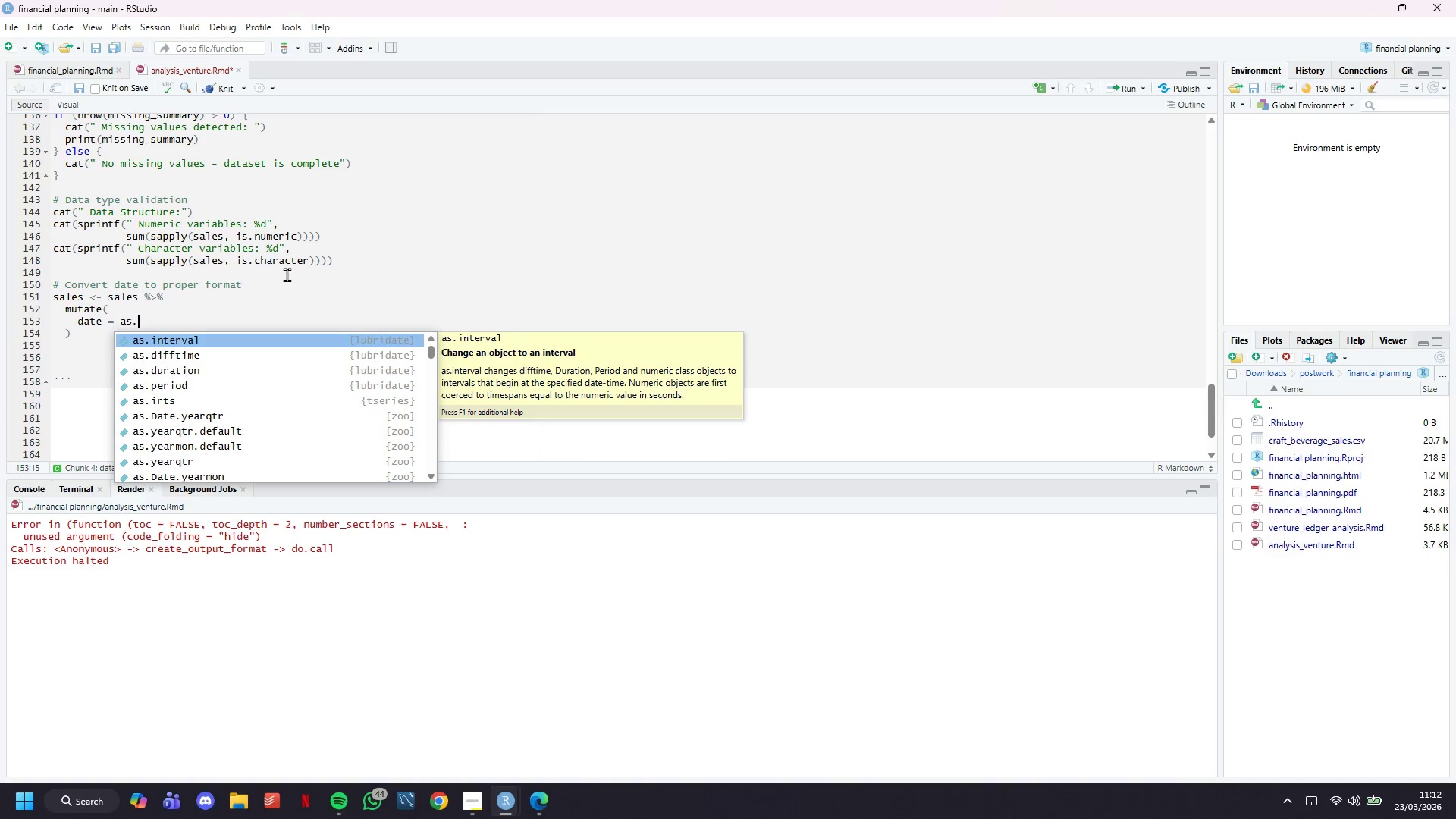 
wait(25.5)
 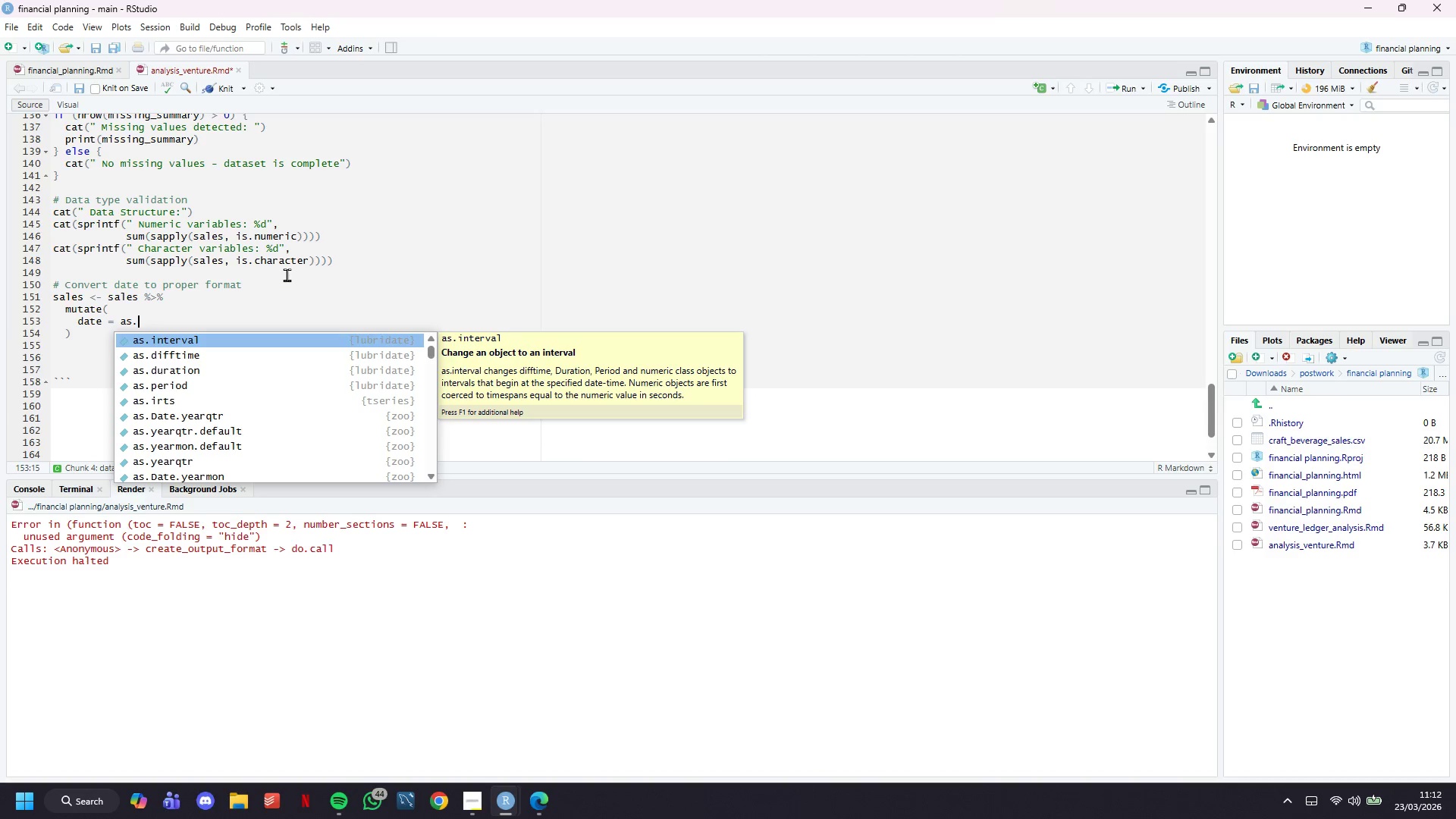 
type(Date(date)
 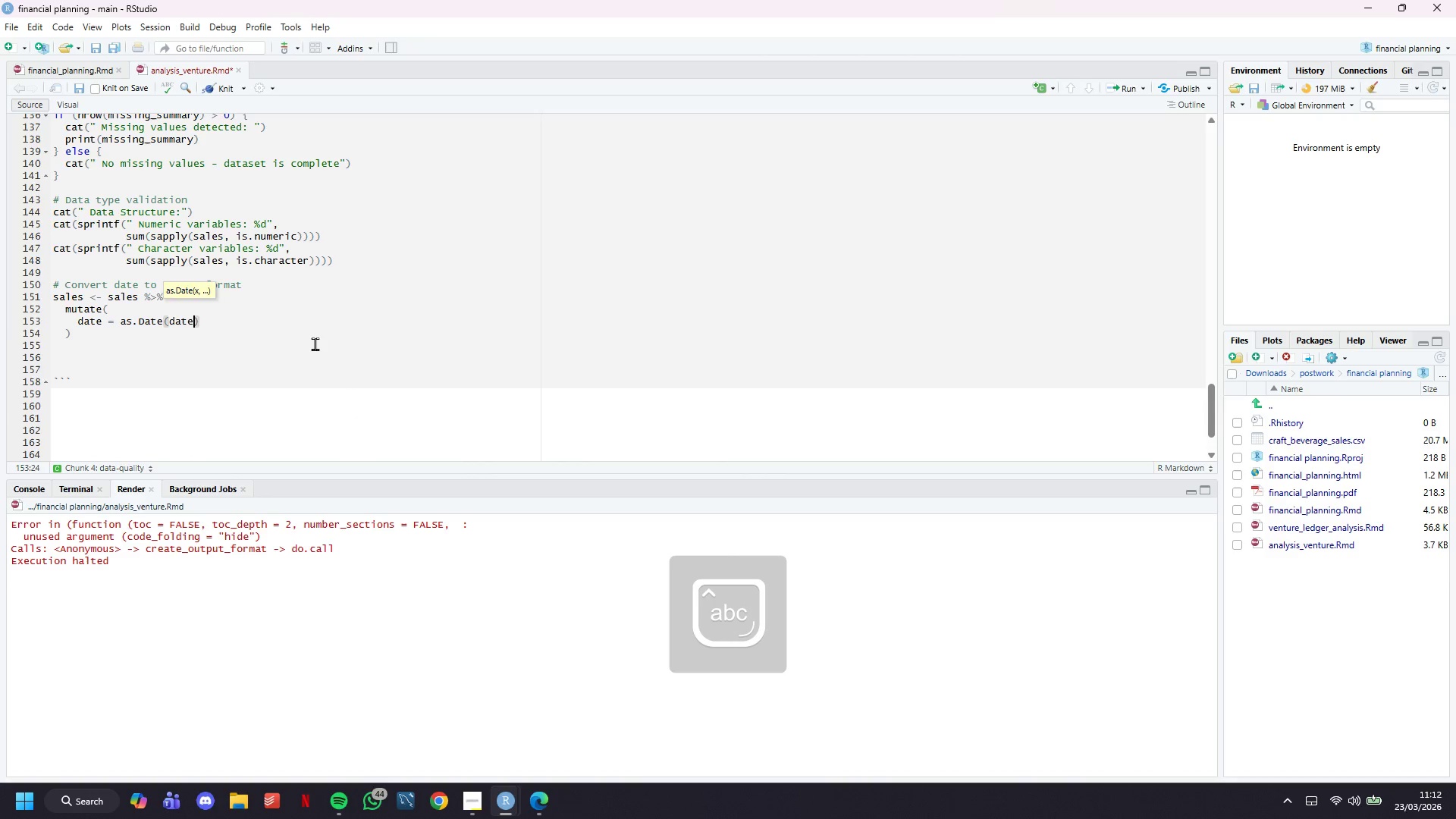 
key(ArrowRight)
 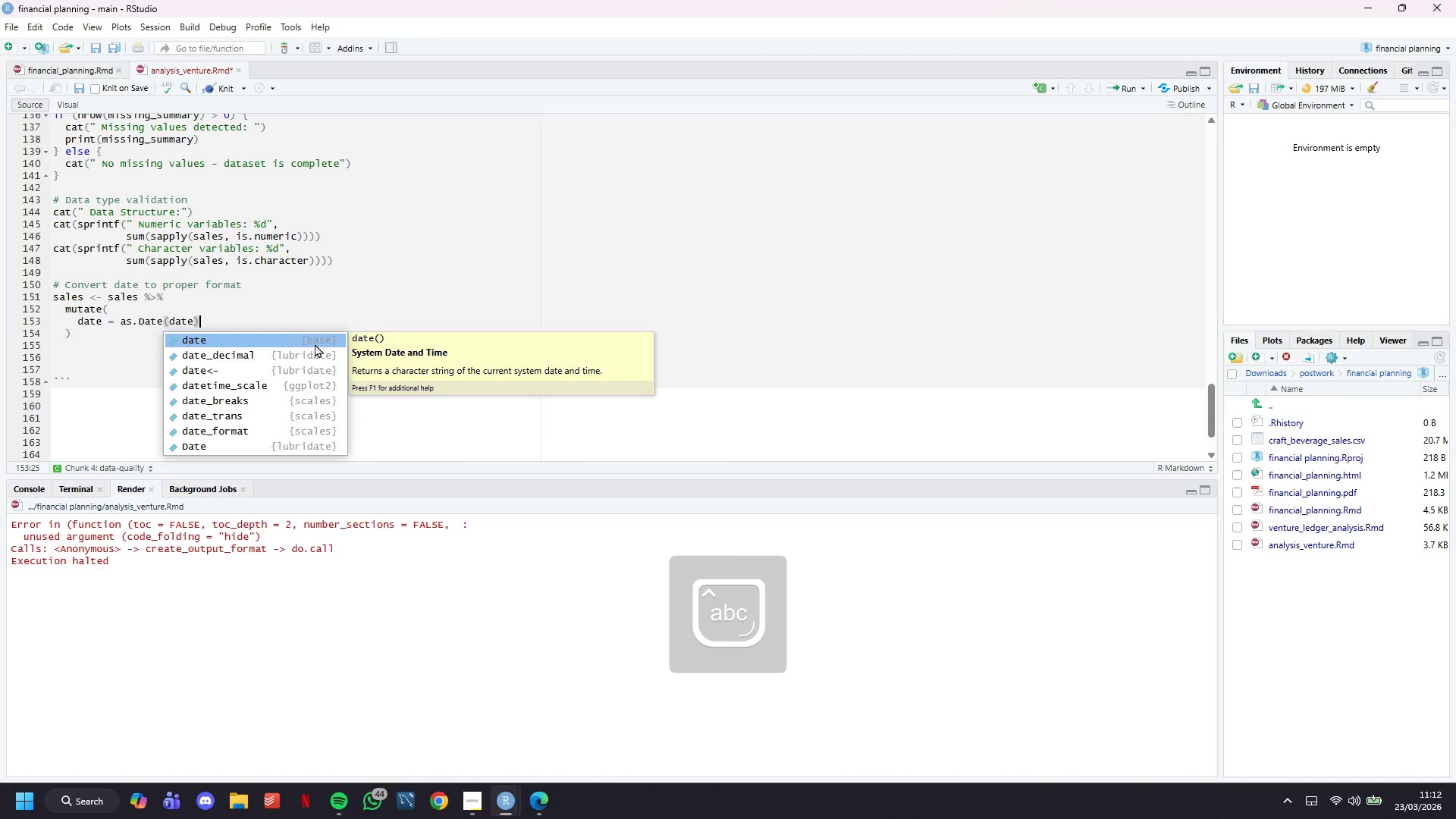 
key(Comma)
 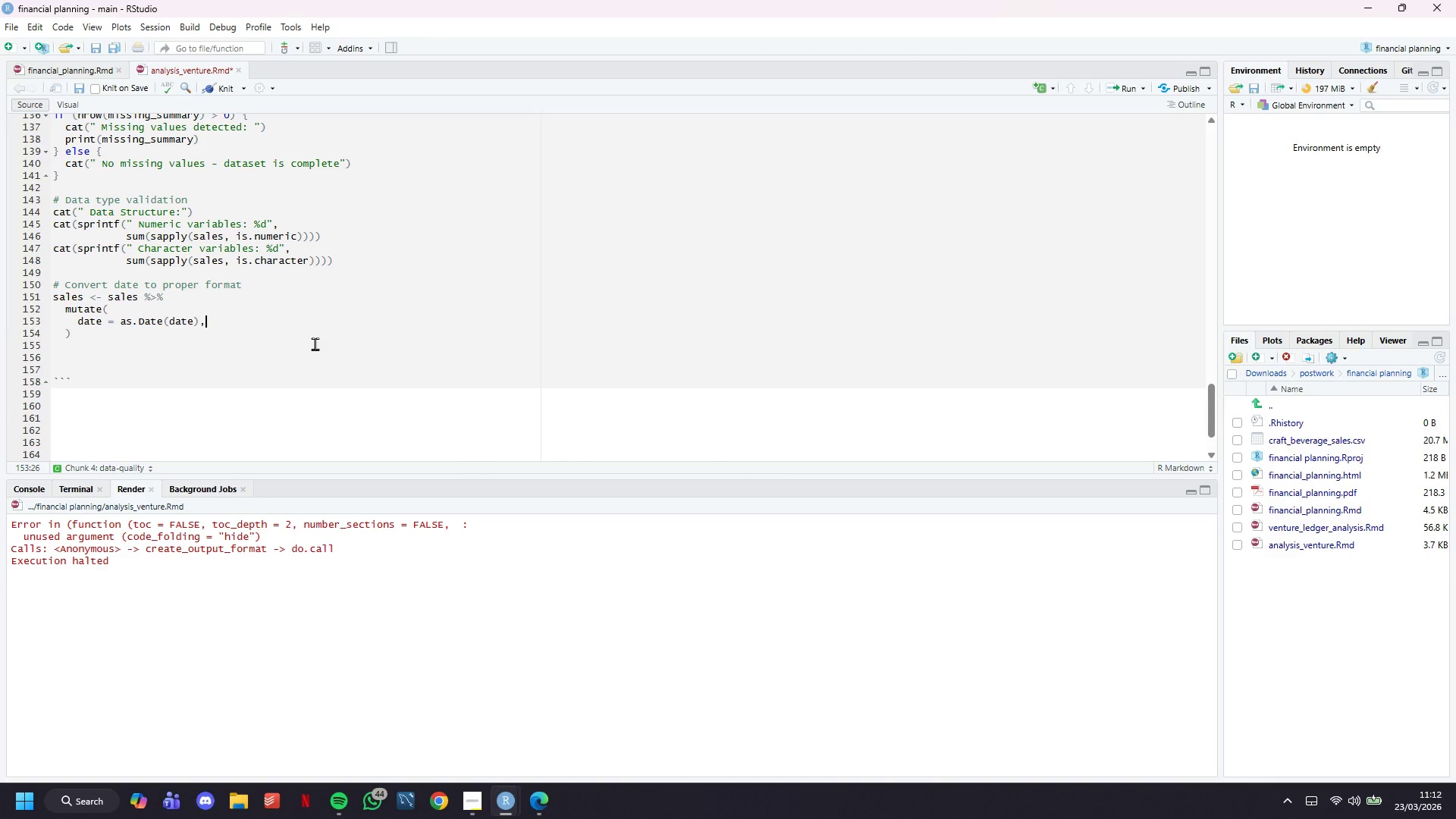 
key(Enter)
 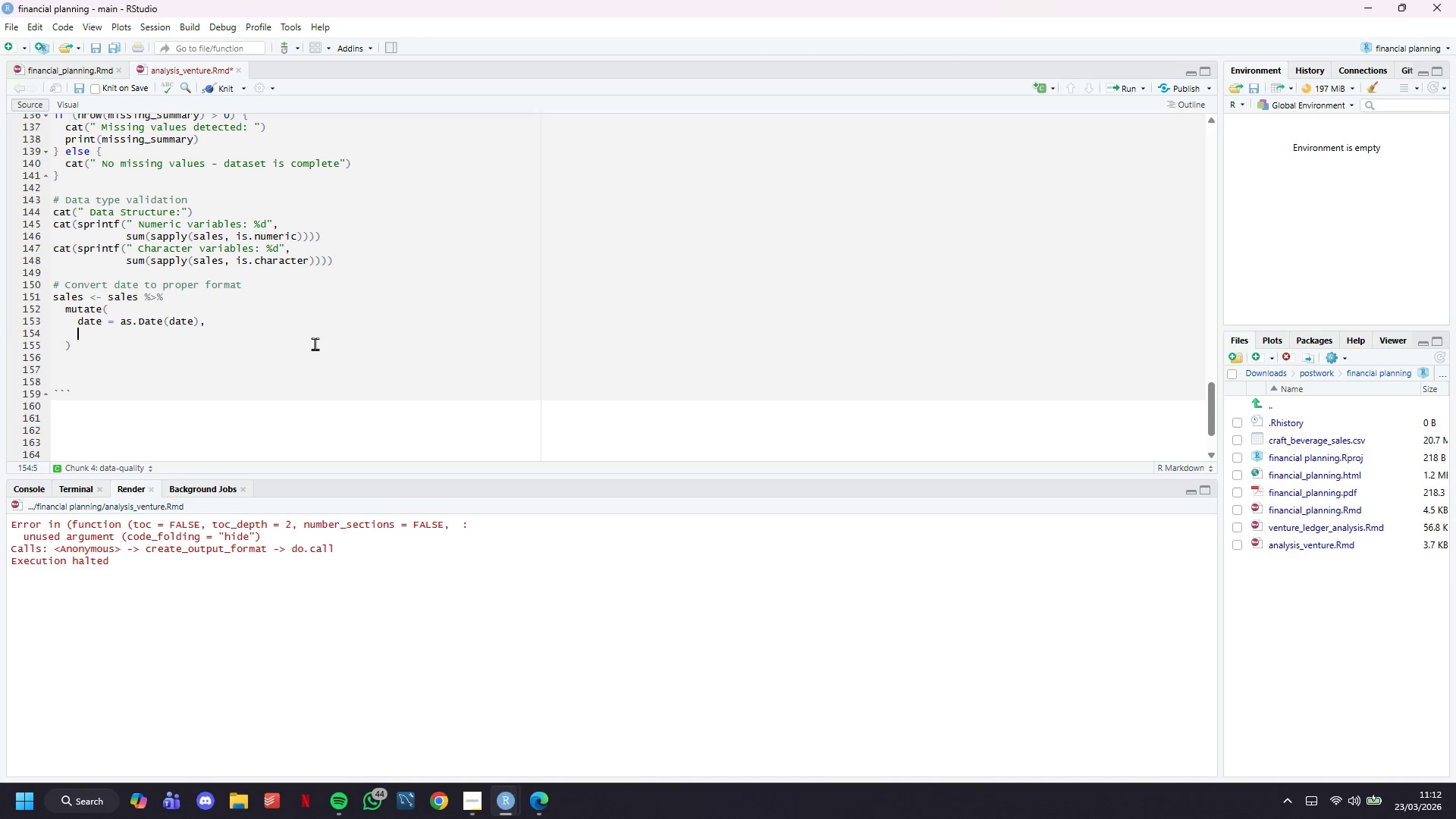 
type(year_month = fllor_date)
 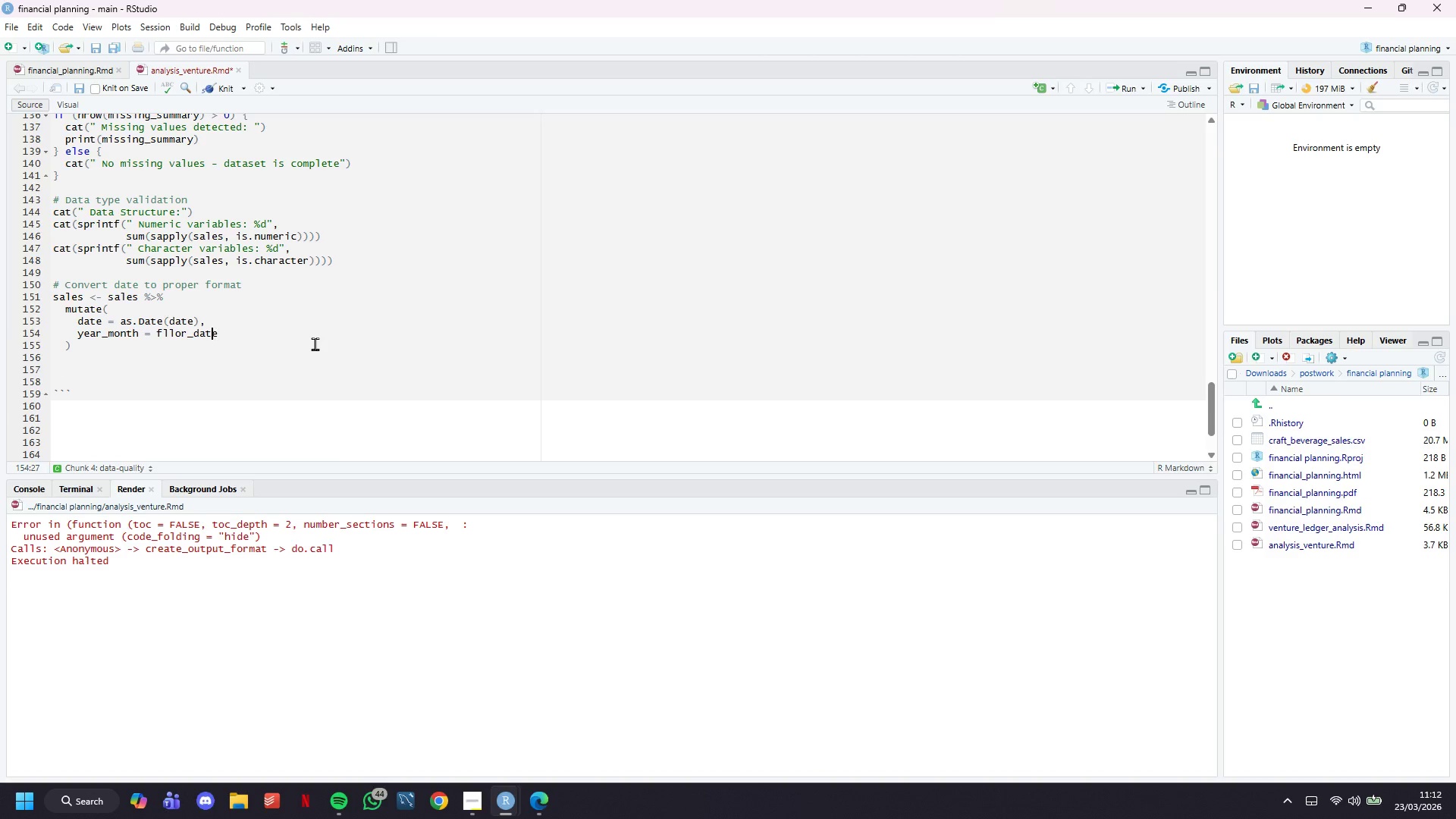 
hold_key(key=ArrowLeft, duration=0.64)
 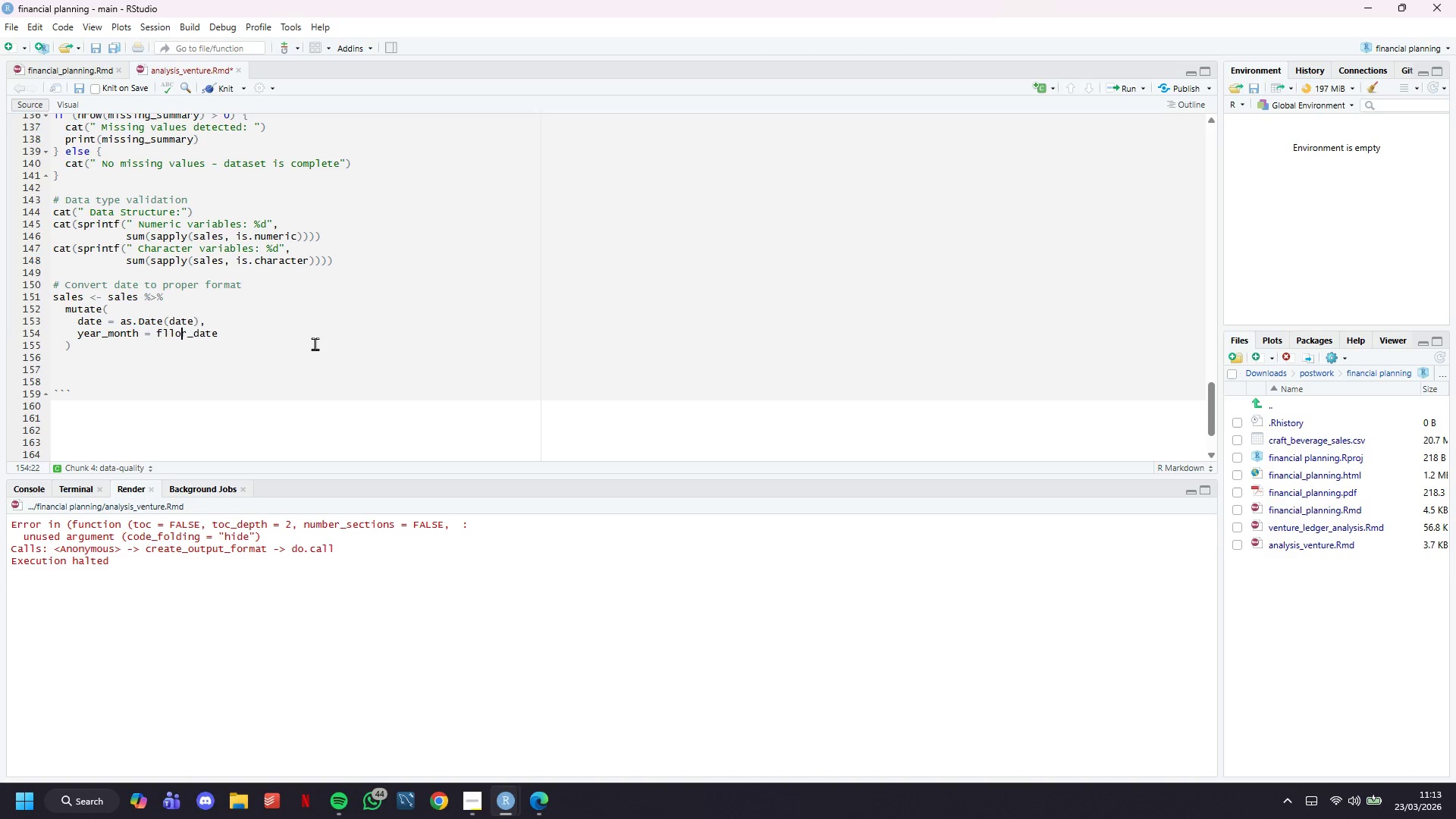 
key(ArrowLeft)
 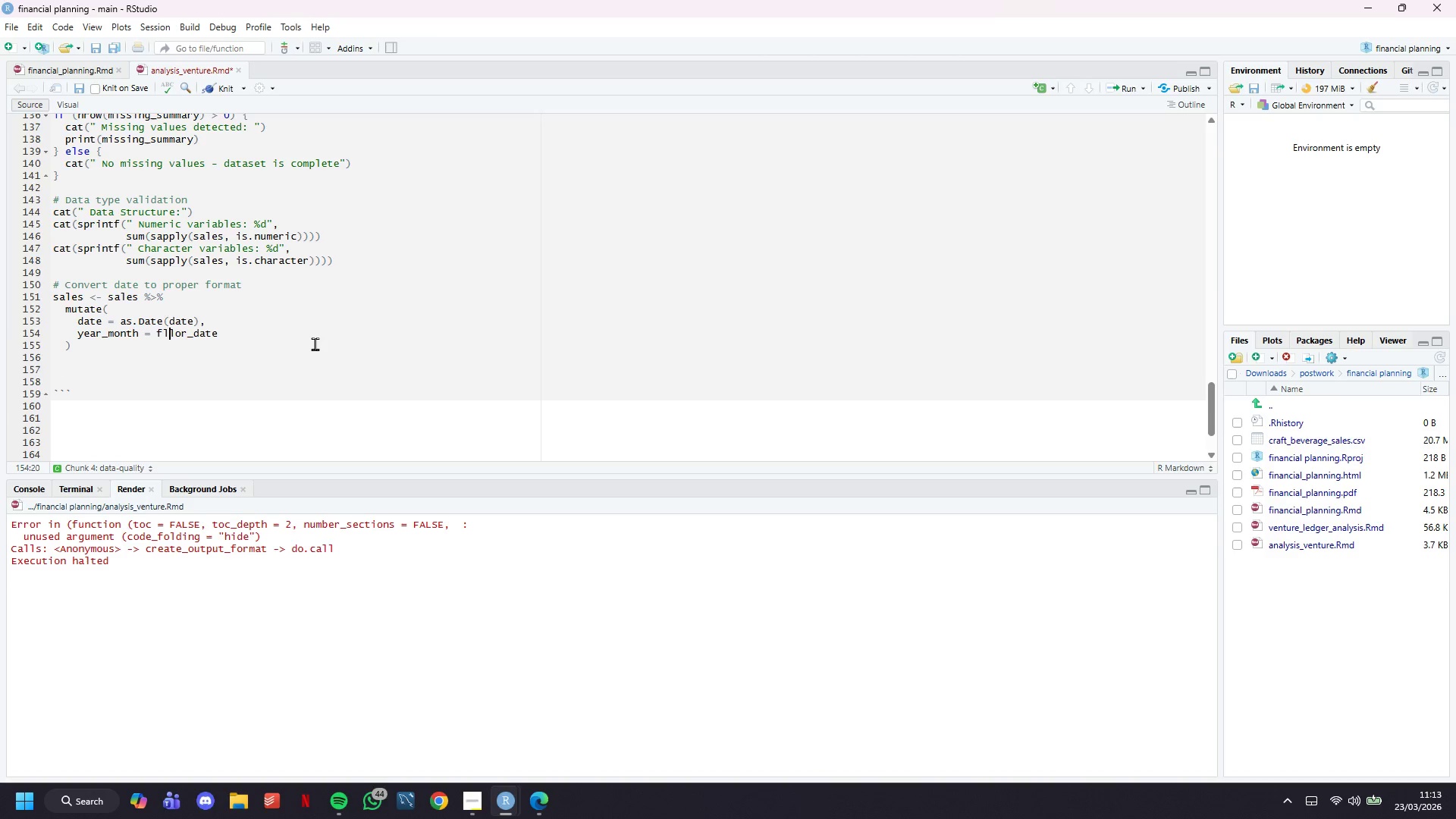 
key(ArrowLeft)
 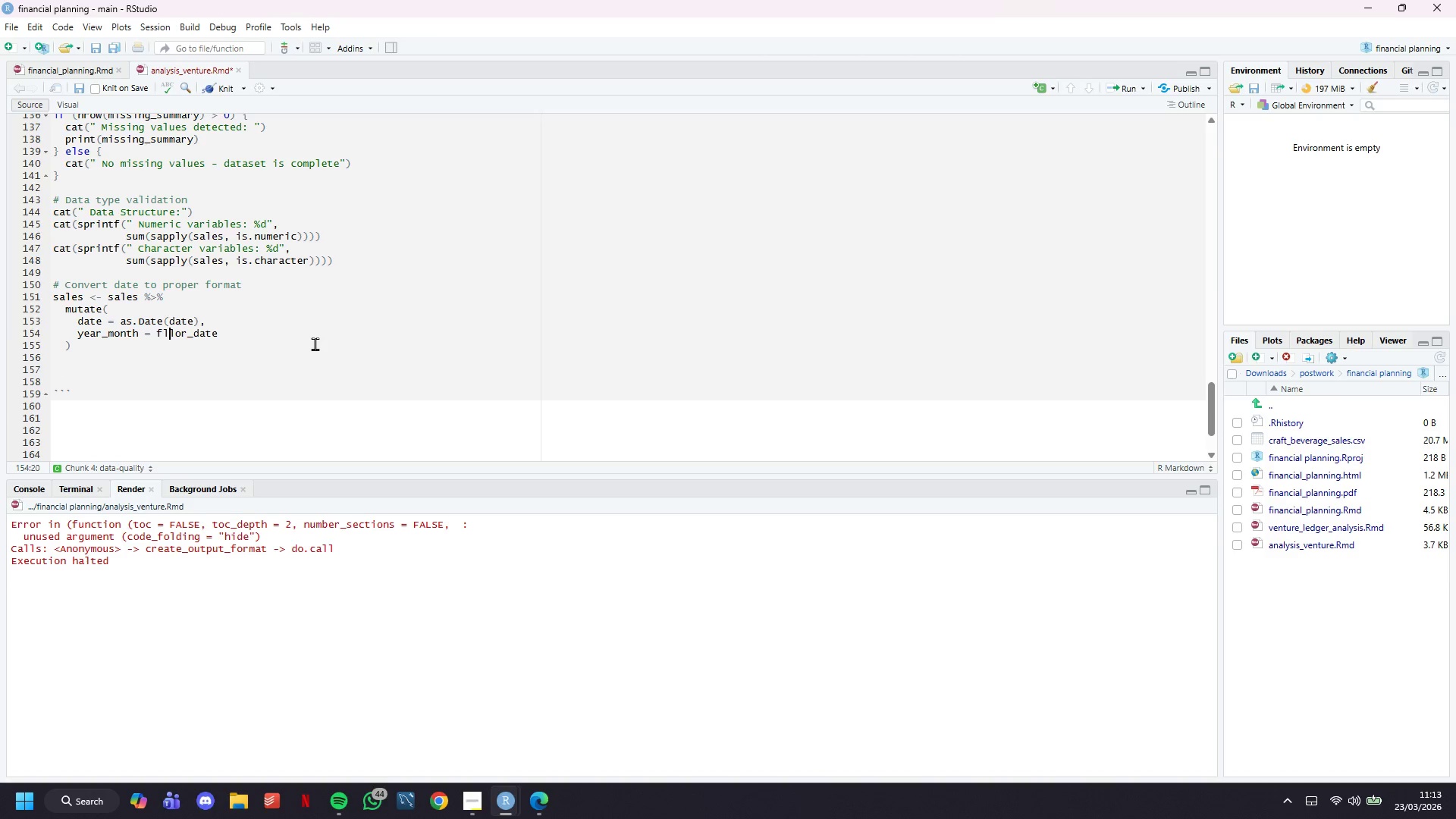 
key(Backspace)
 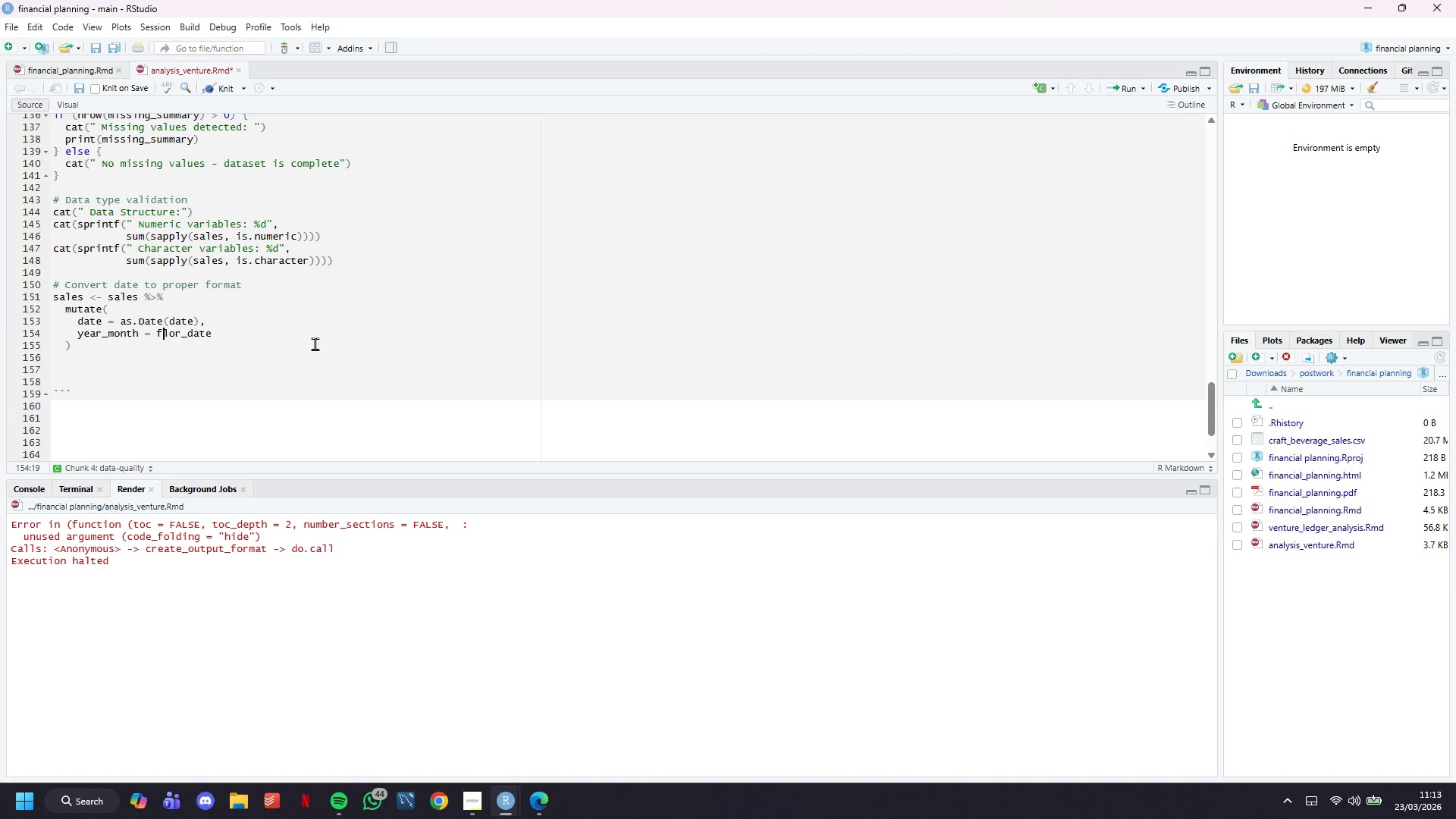 
key(ArrowRight)
 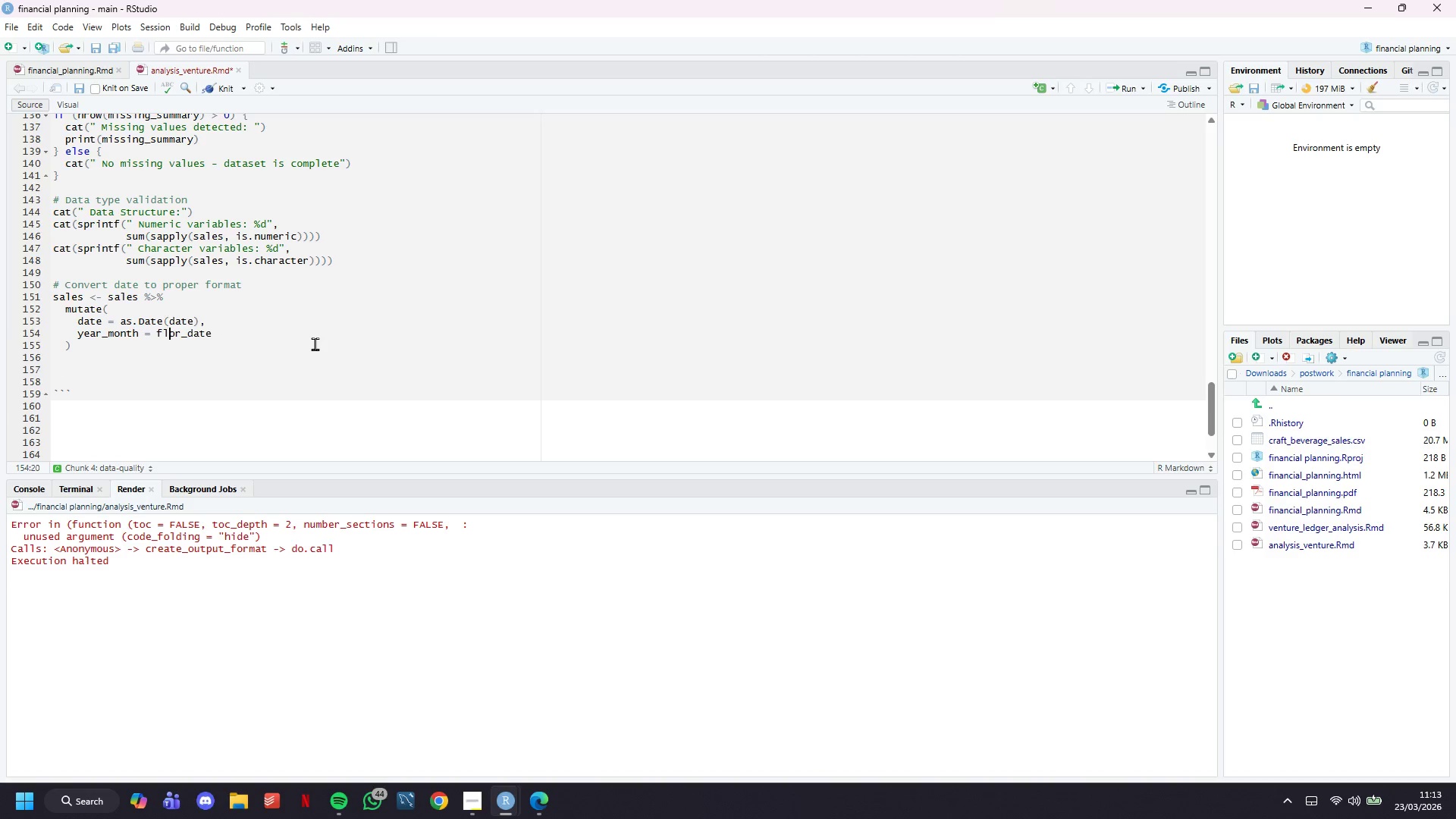 
key(0)
 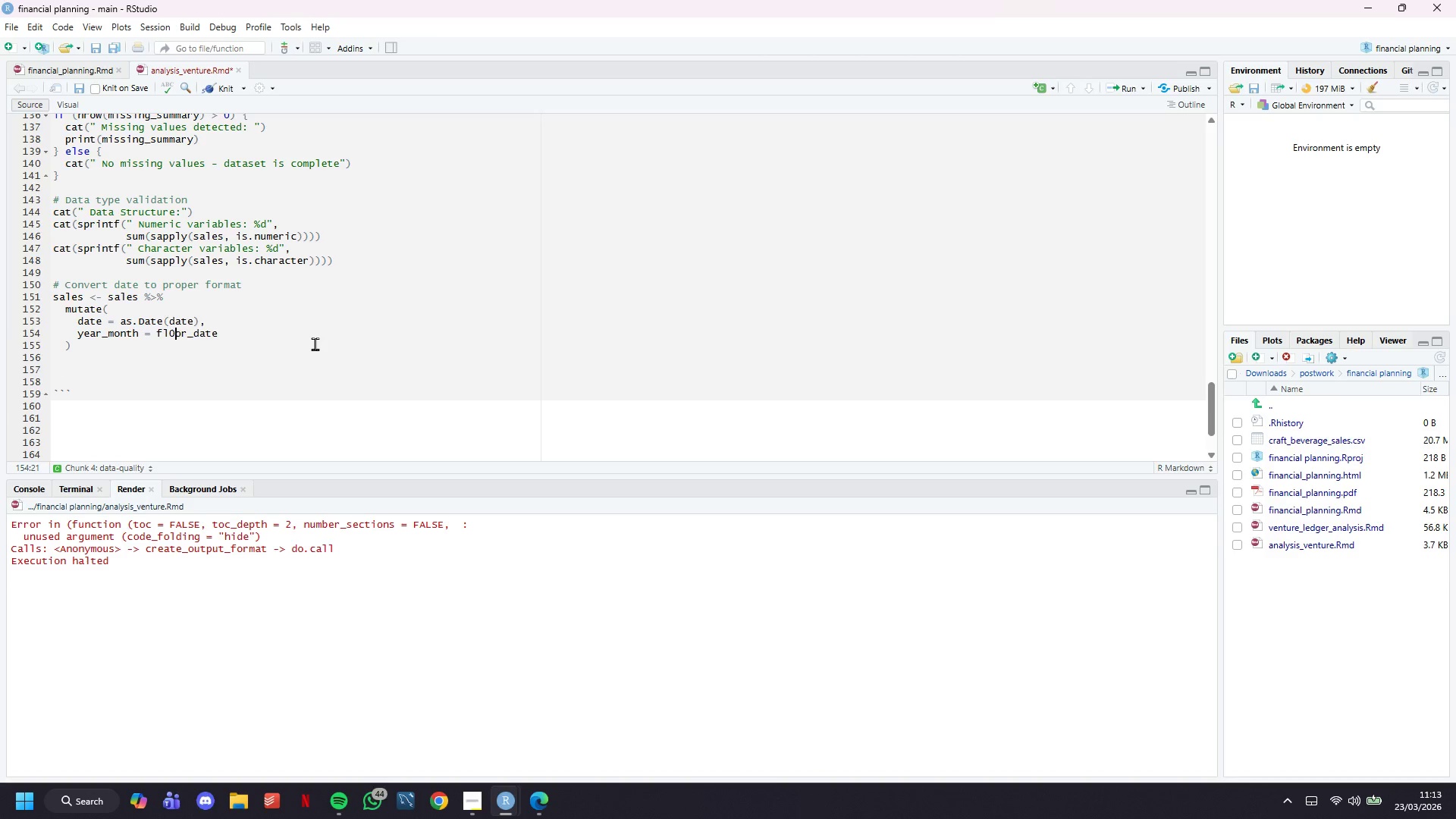 
key(ArrowRight)
 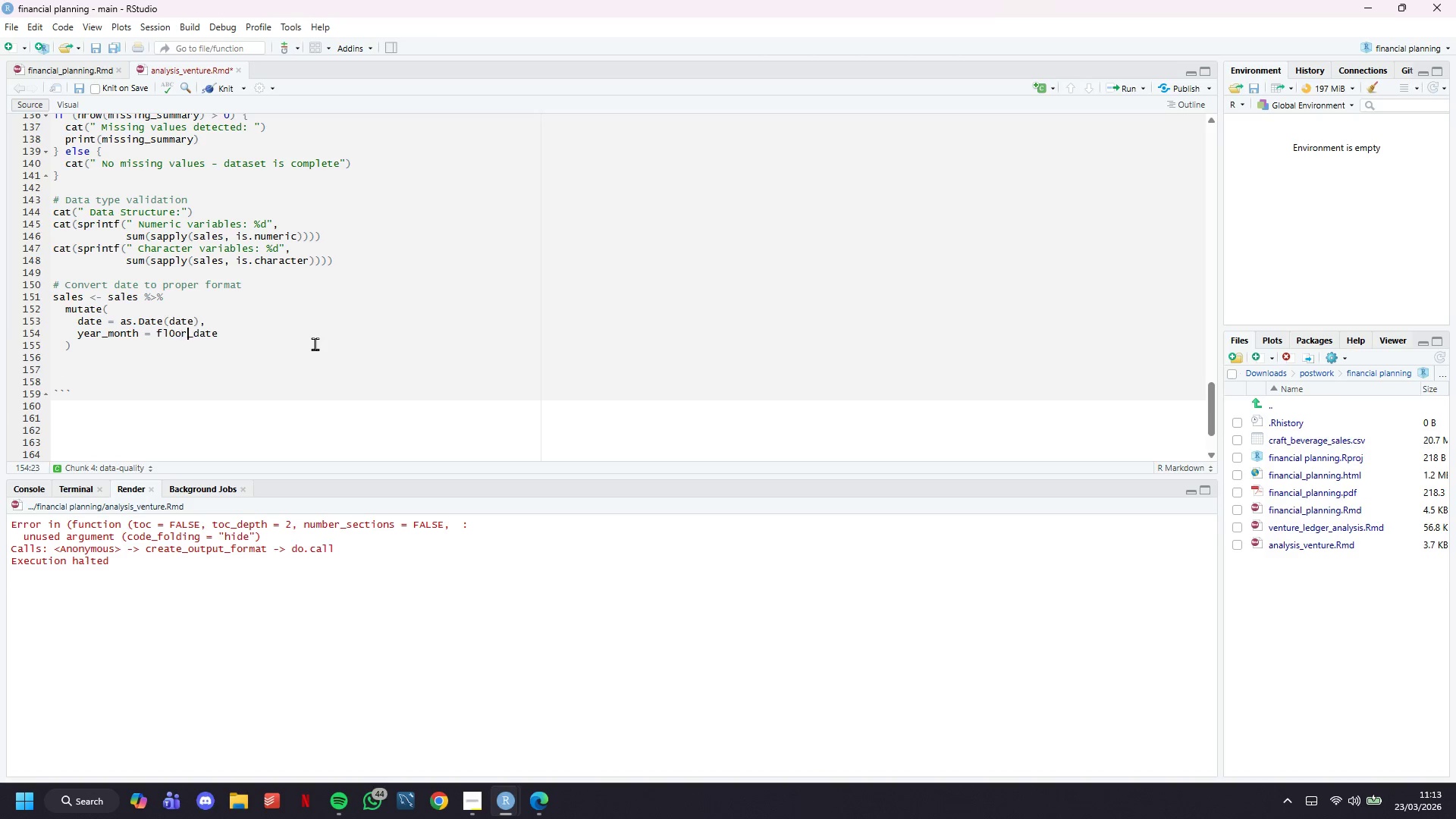 
key(ArrowRight)
 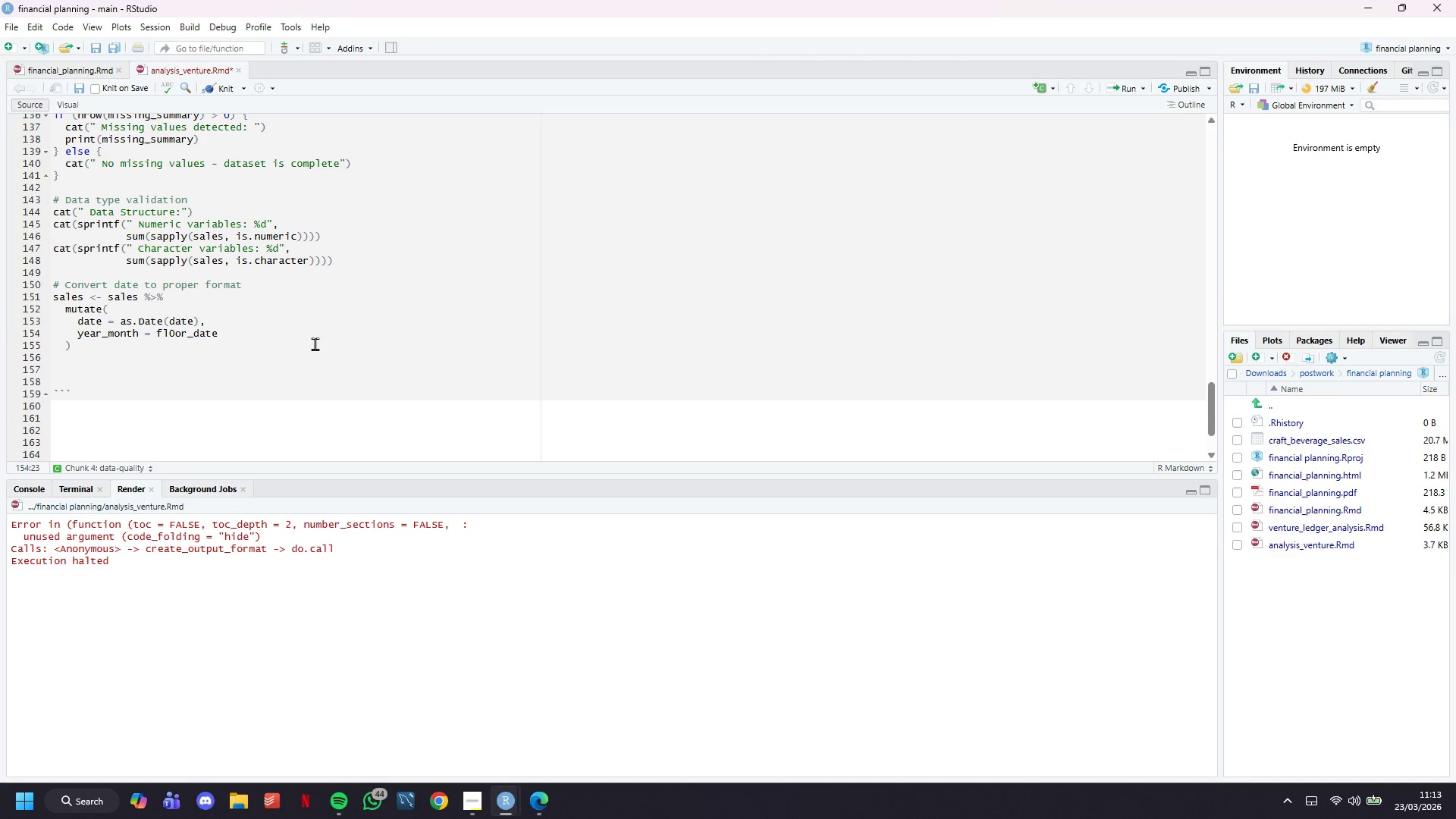 
key(ArrowRight)
 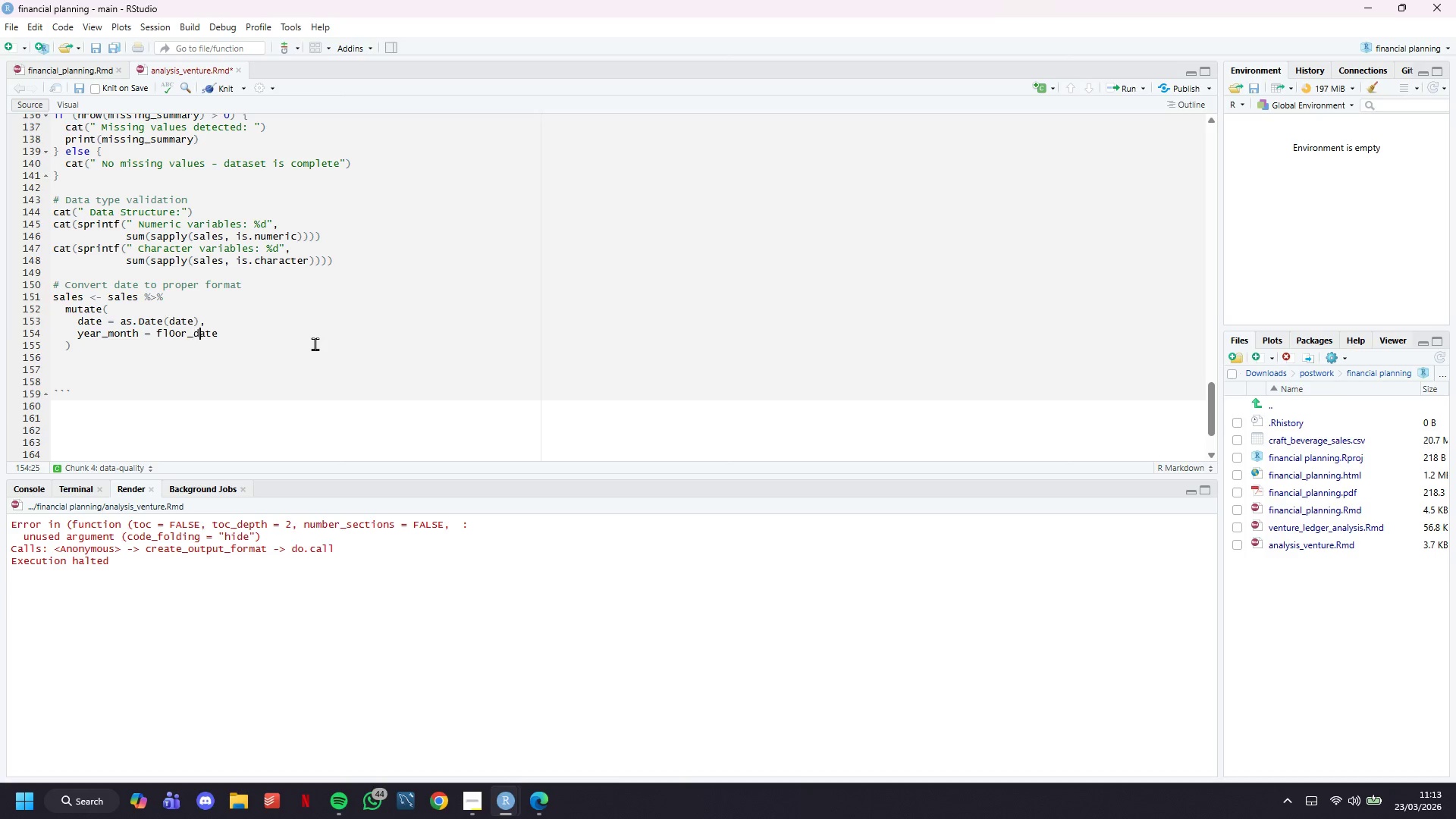 
key(ArrowRight)
 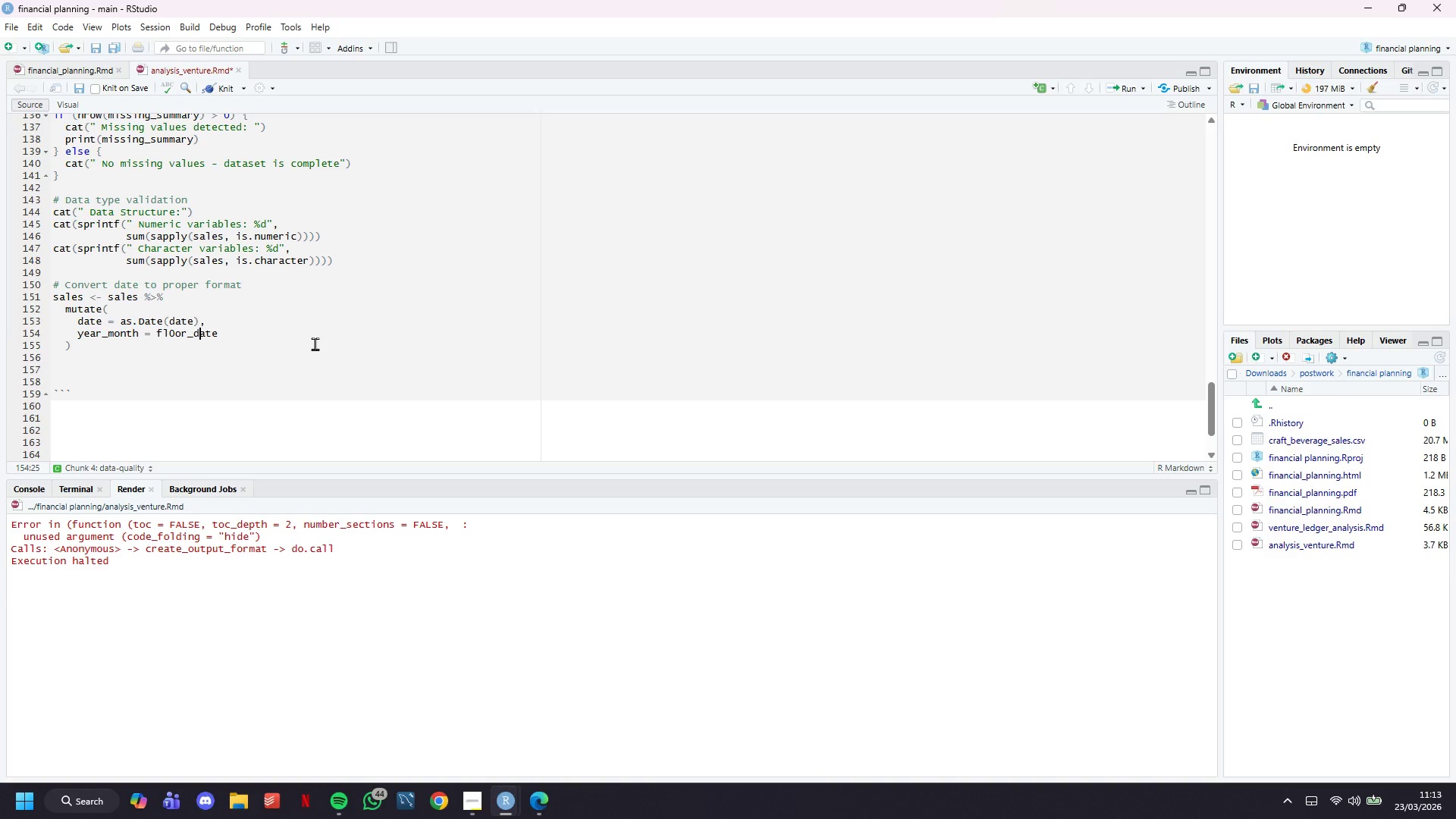 
key(ArrowRight)
 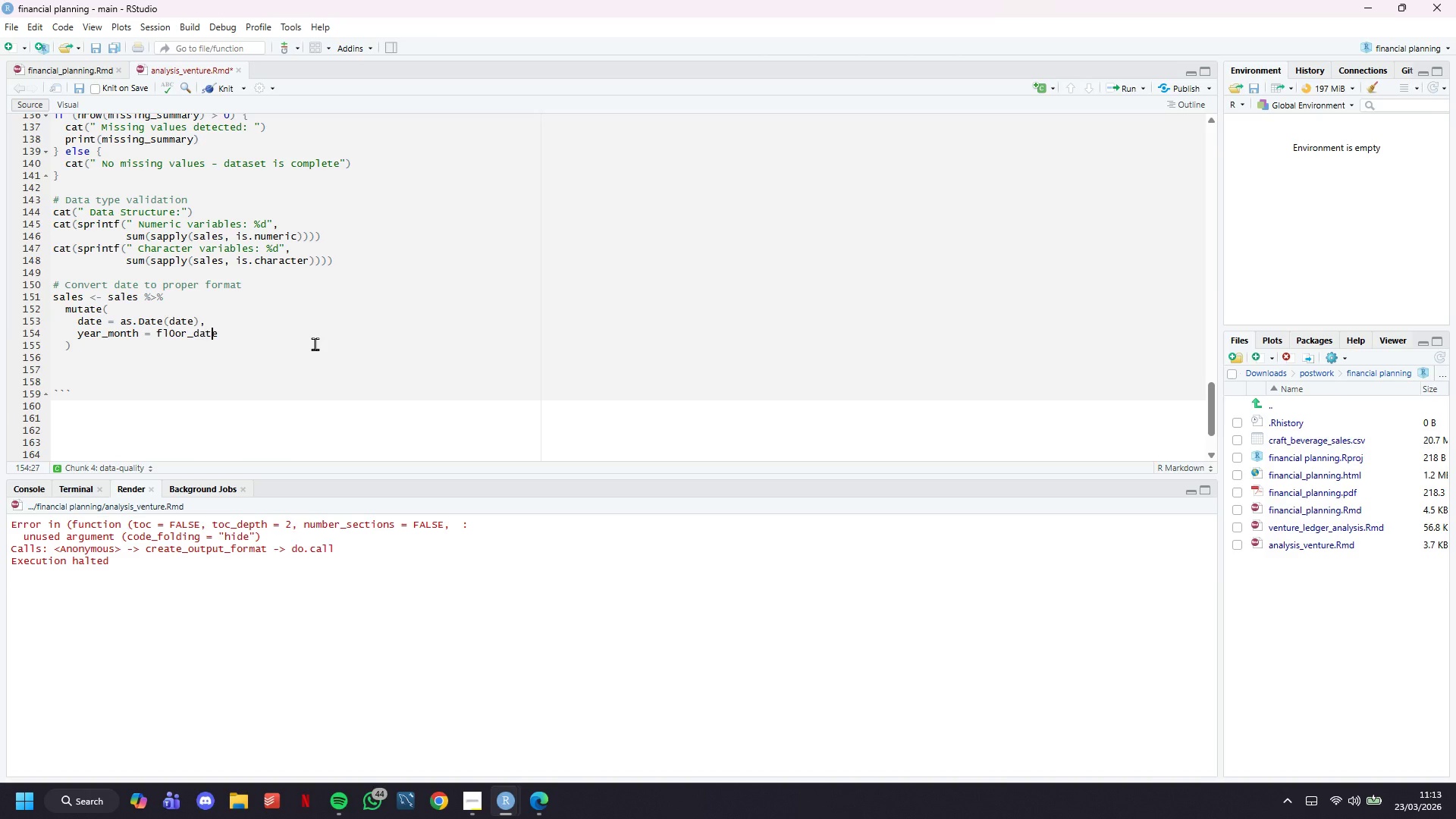 
key(ArrowRight)
 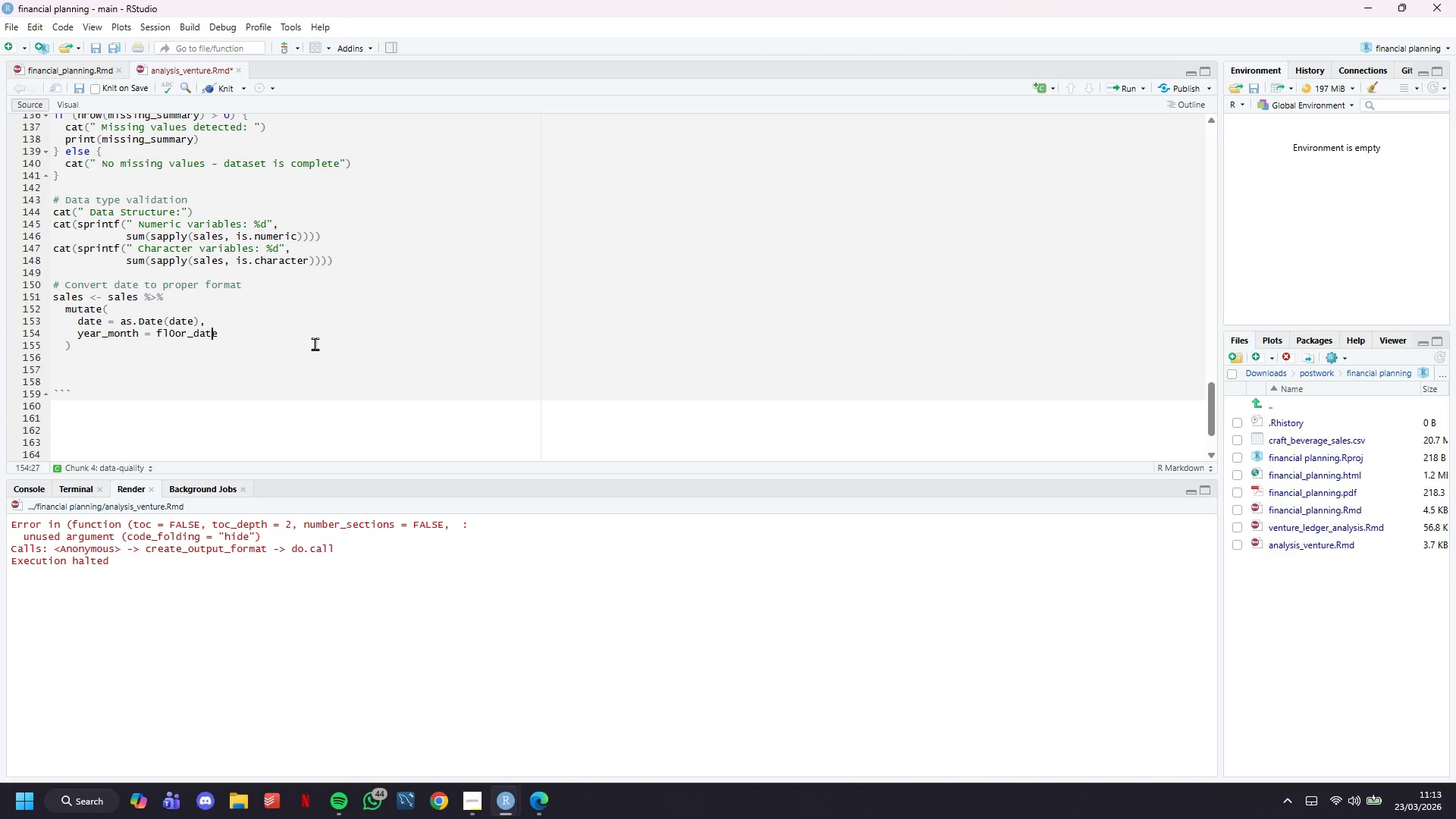 
key(ArrowRight)
 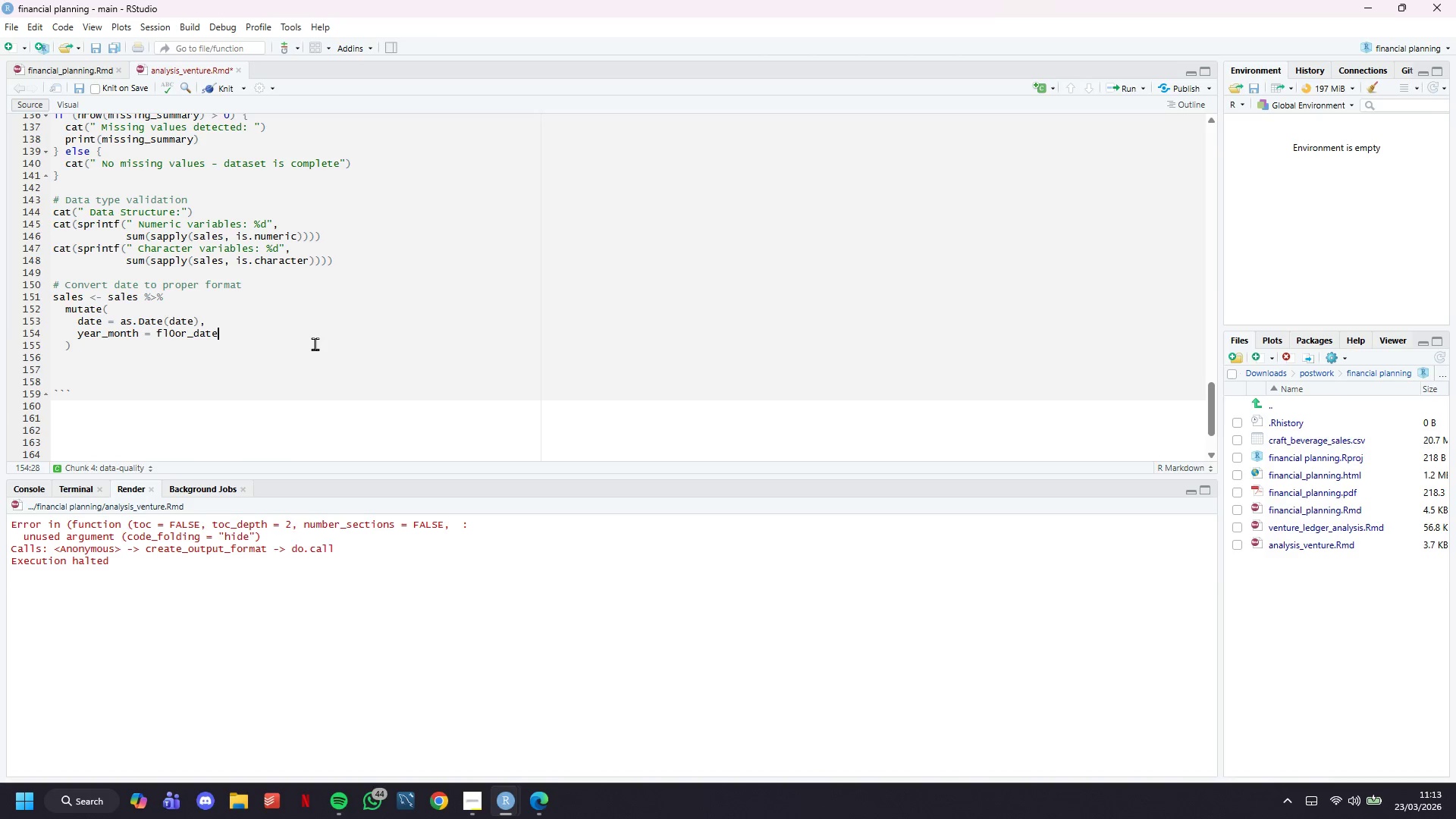 
type((date, "month)
 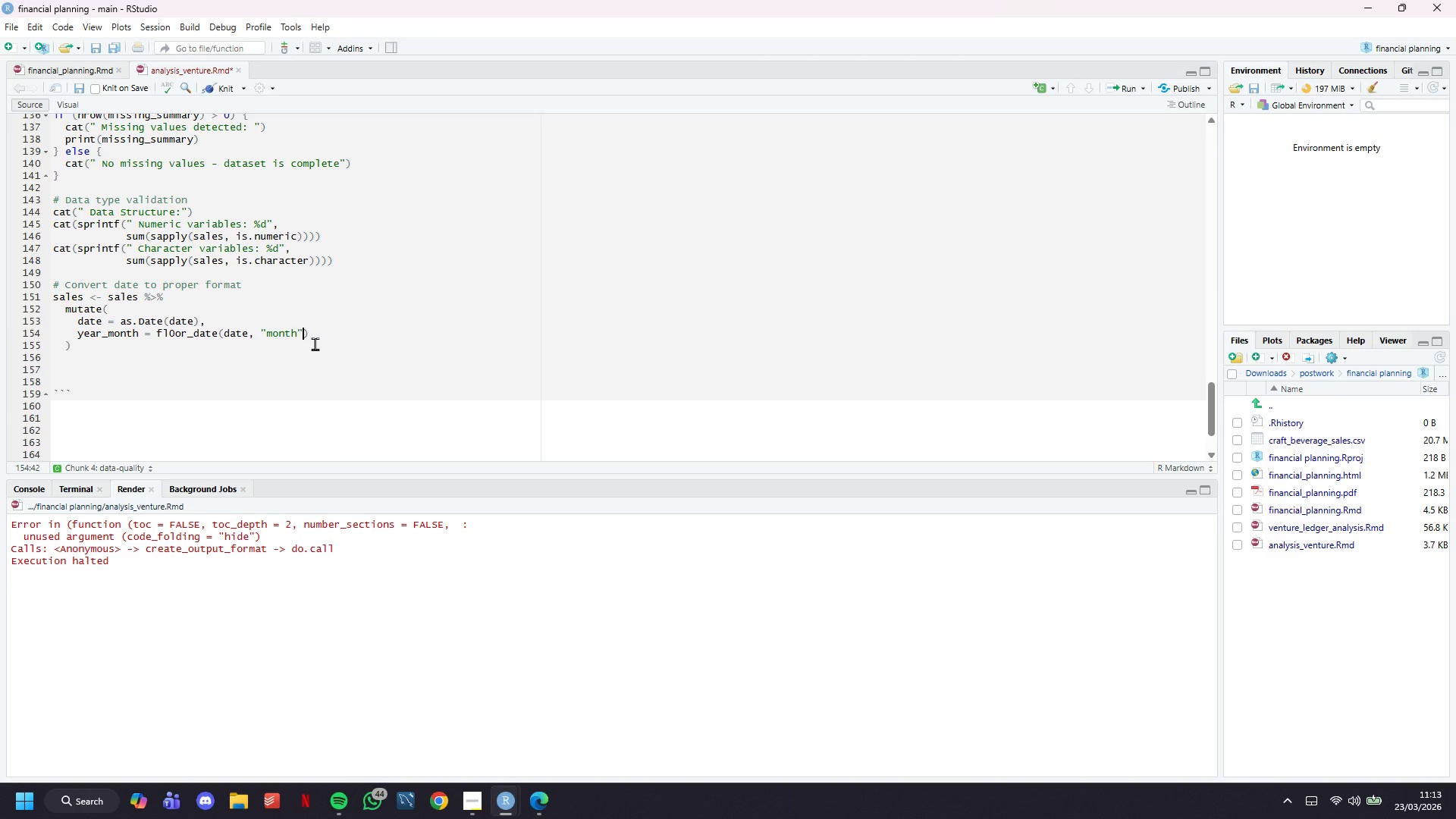 
key(ArrowRight)
 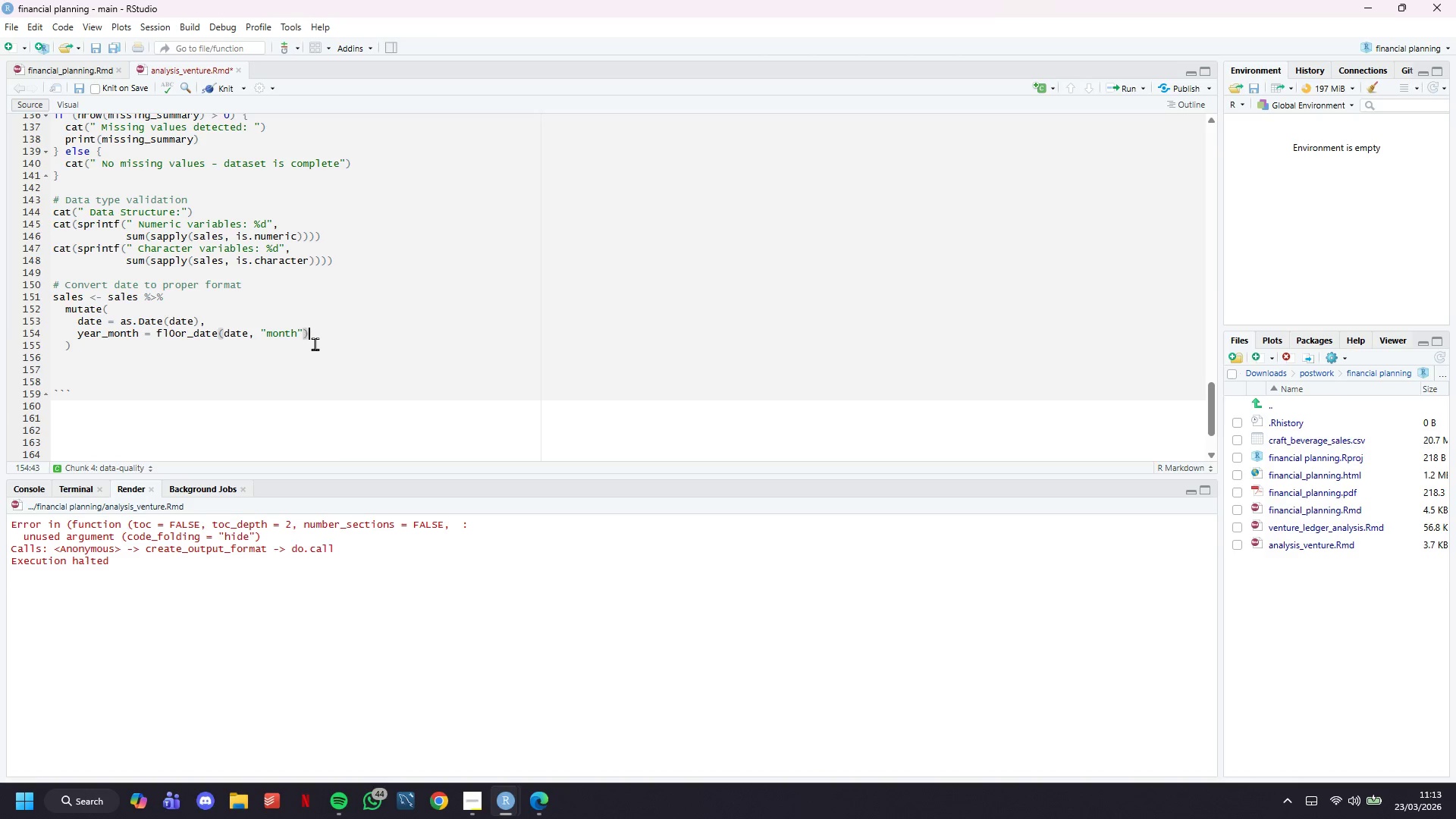 
key(ArrowRight)
 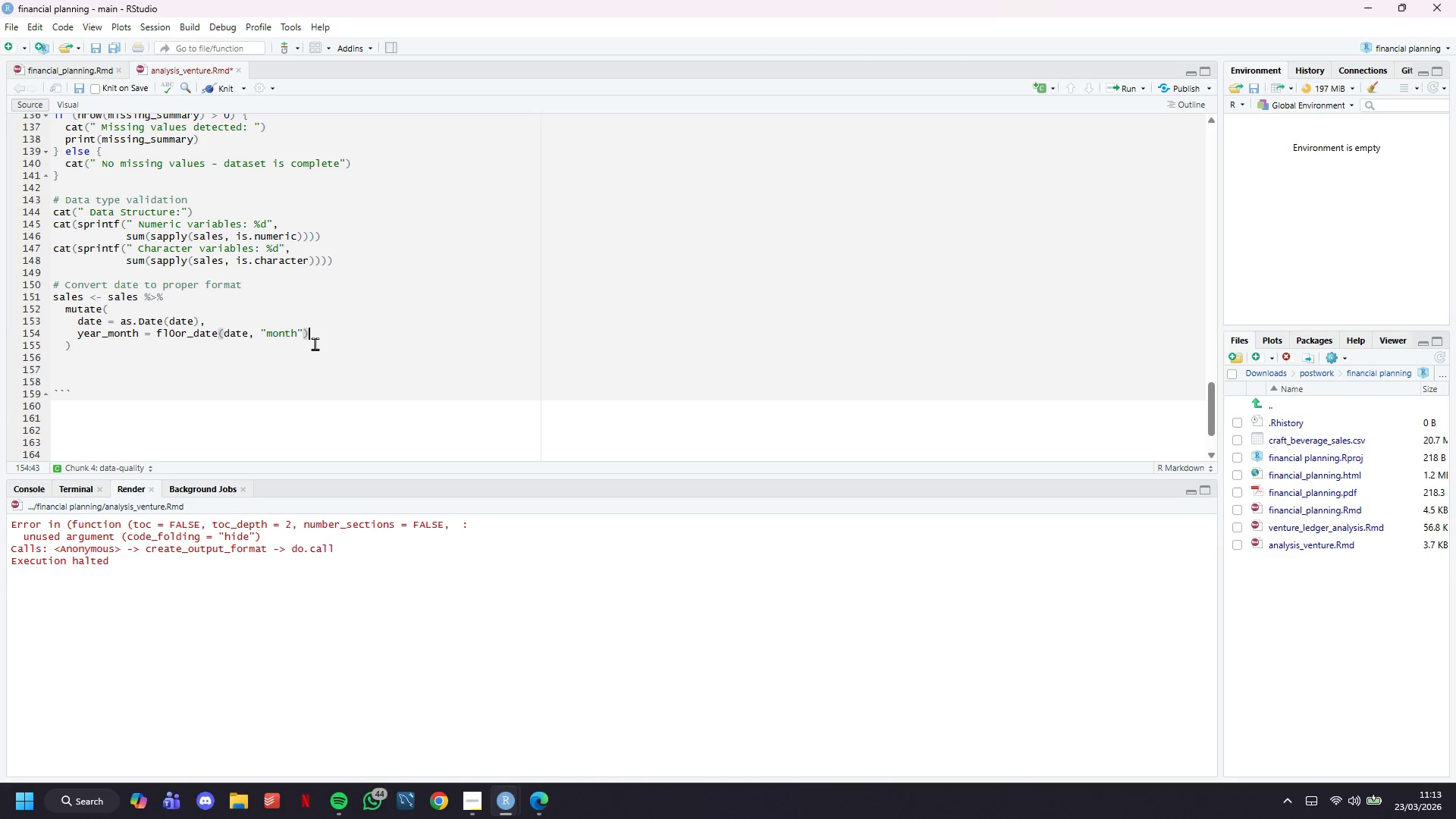 
key(Comma)
 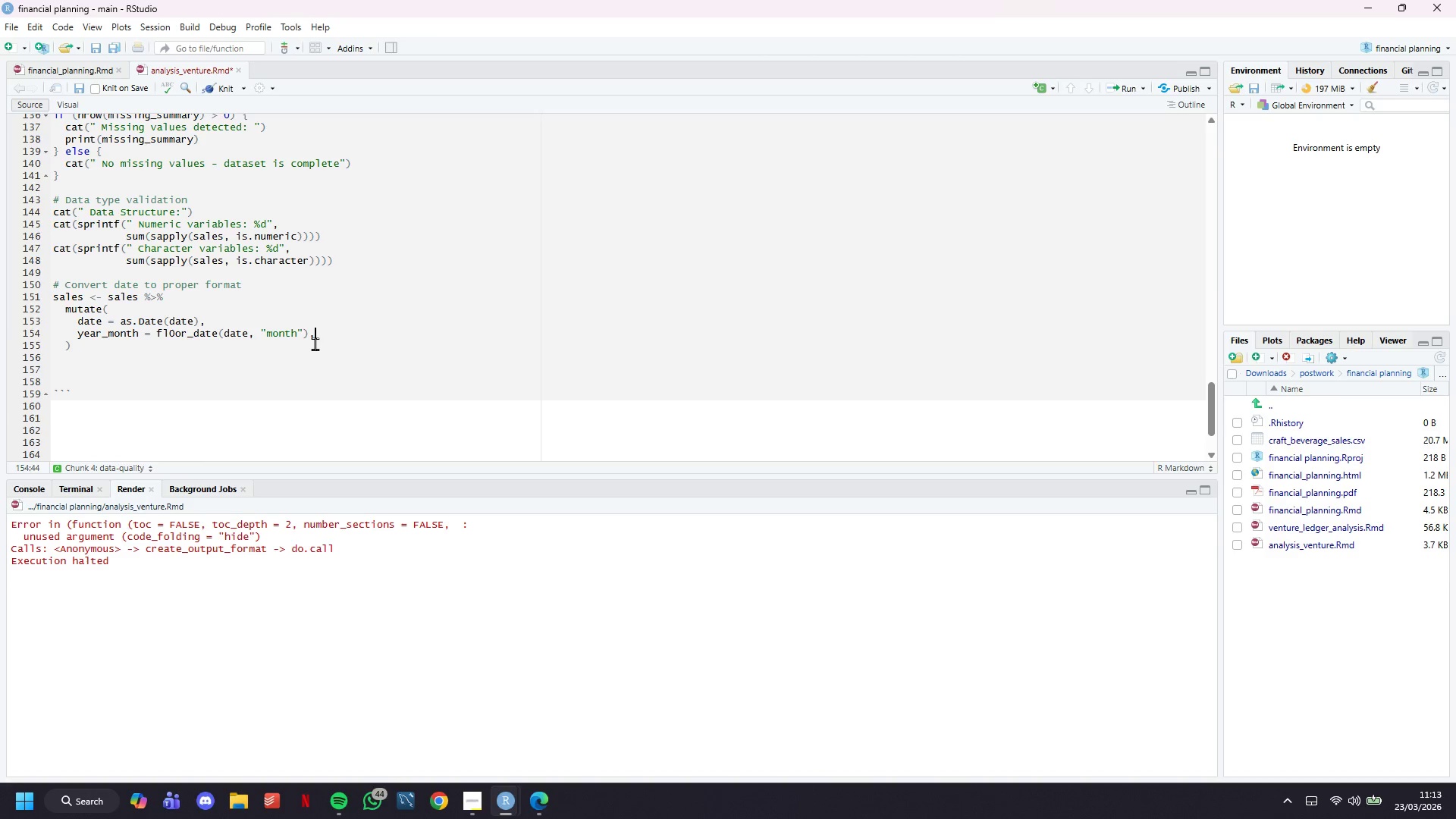 
key(Enter)
 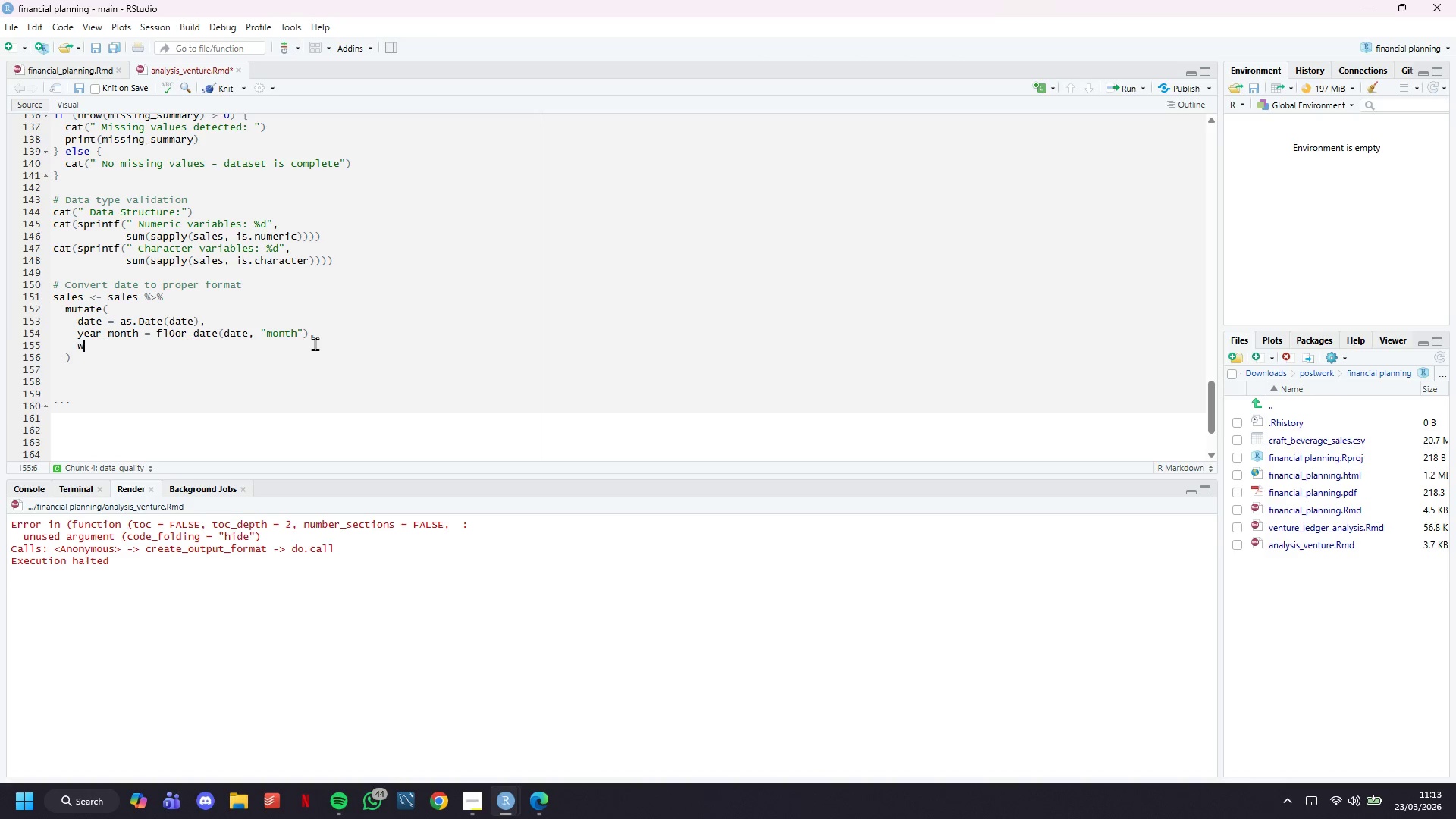 
type(week = floor_date(date, "week)
 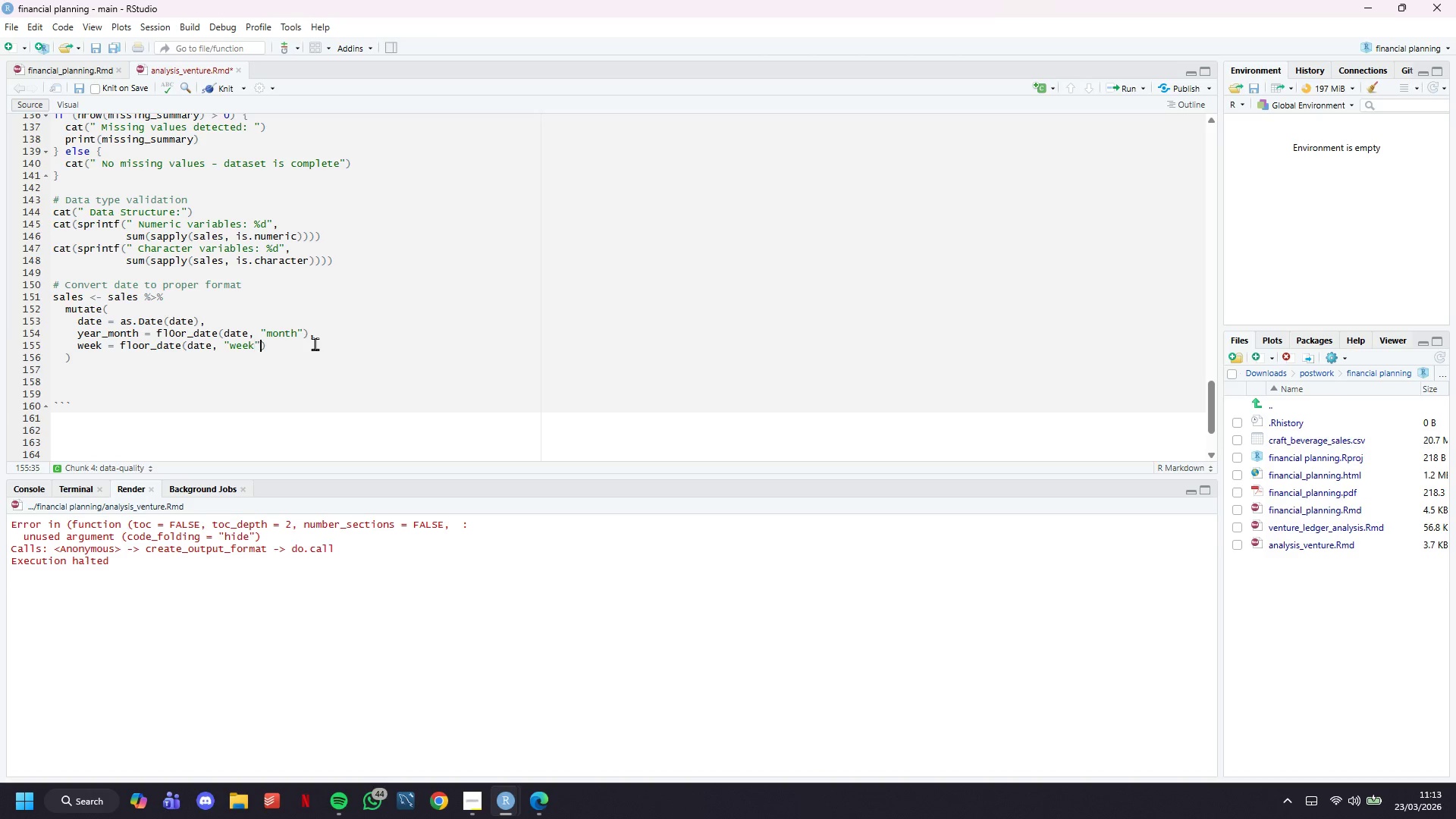 
key(ArrowRight)
 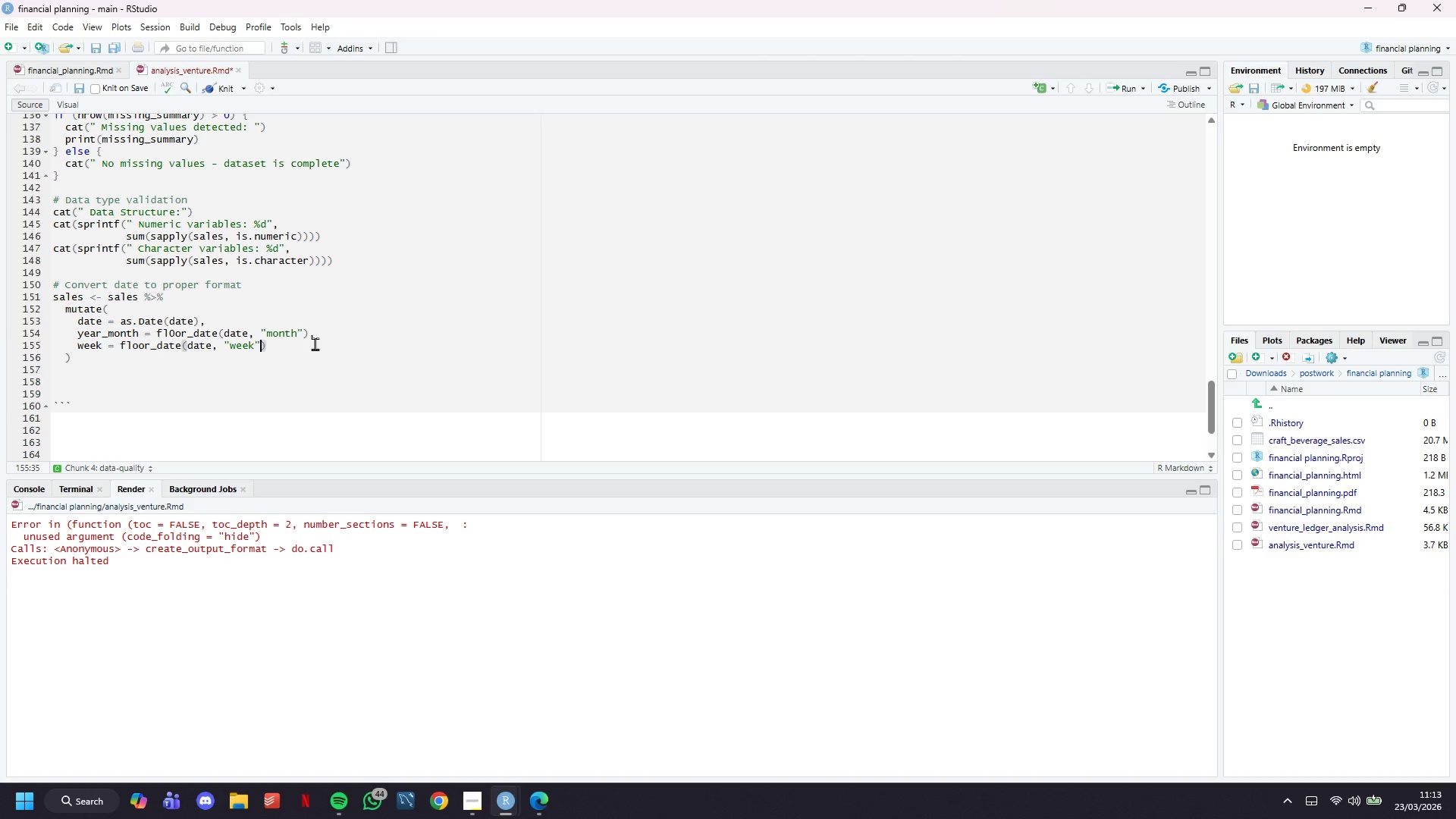 
key(ArrowRight)
 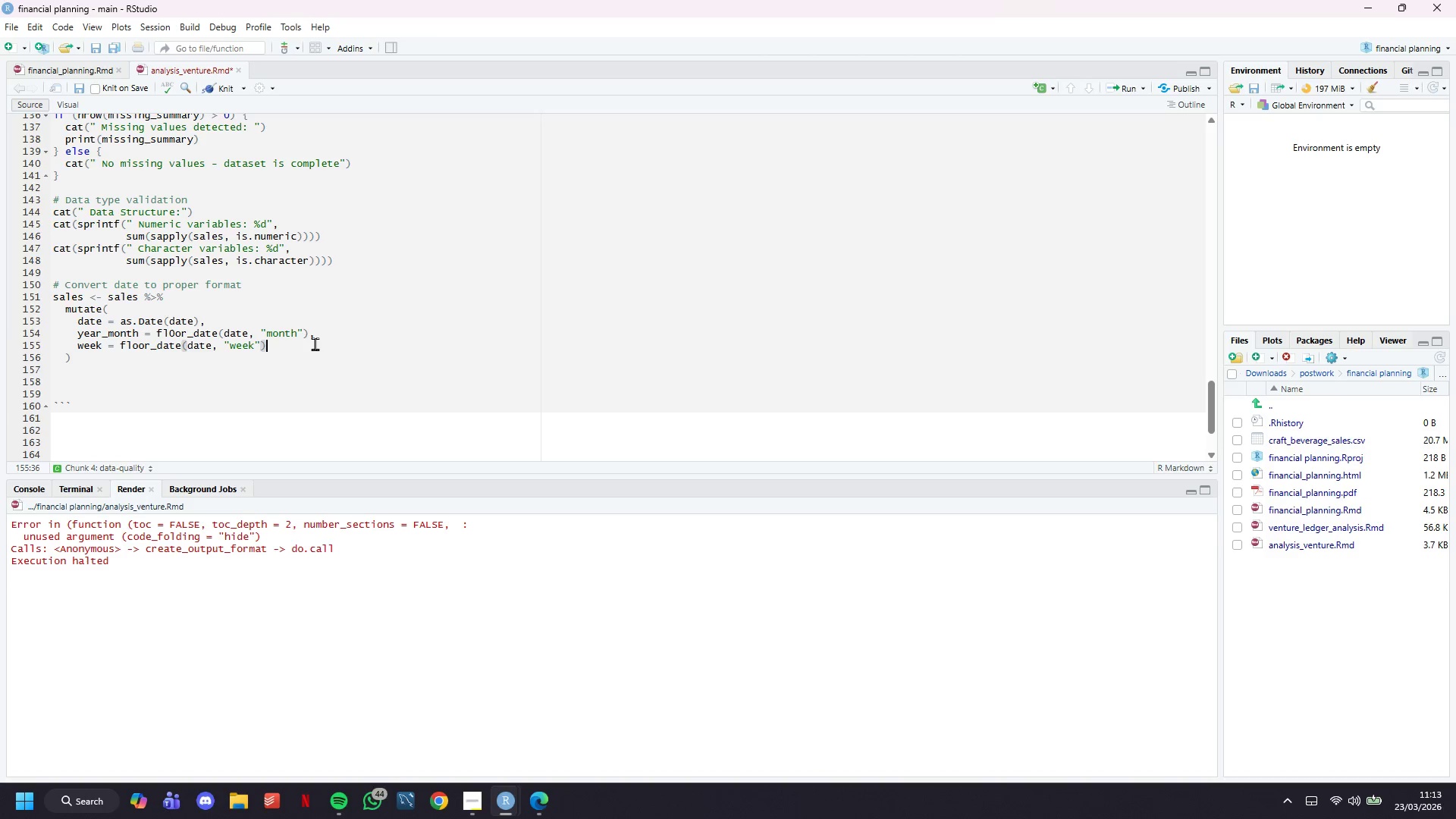 
key(ArrowDown)
 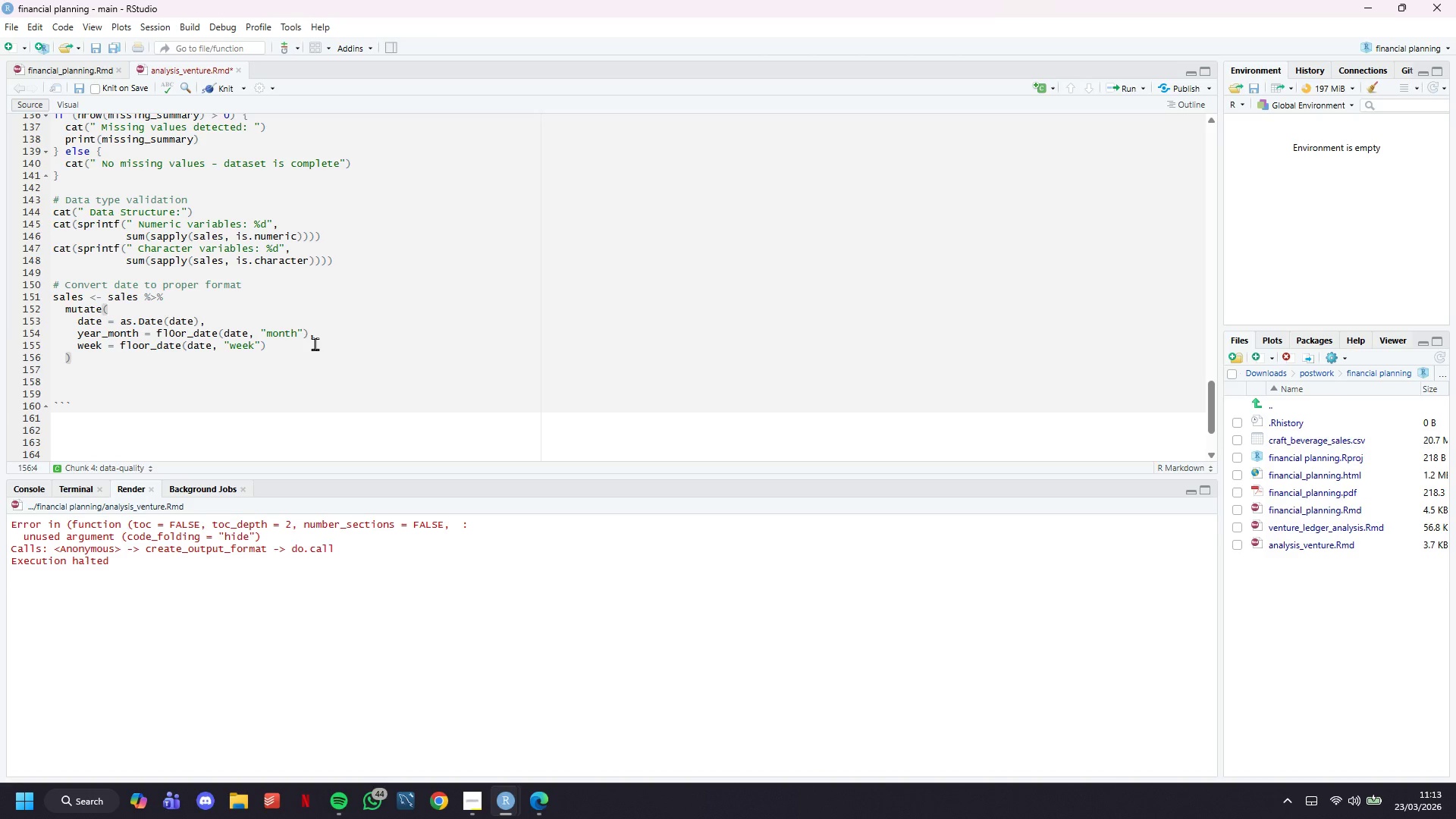 
key(Enter)
 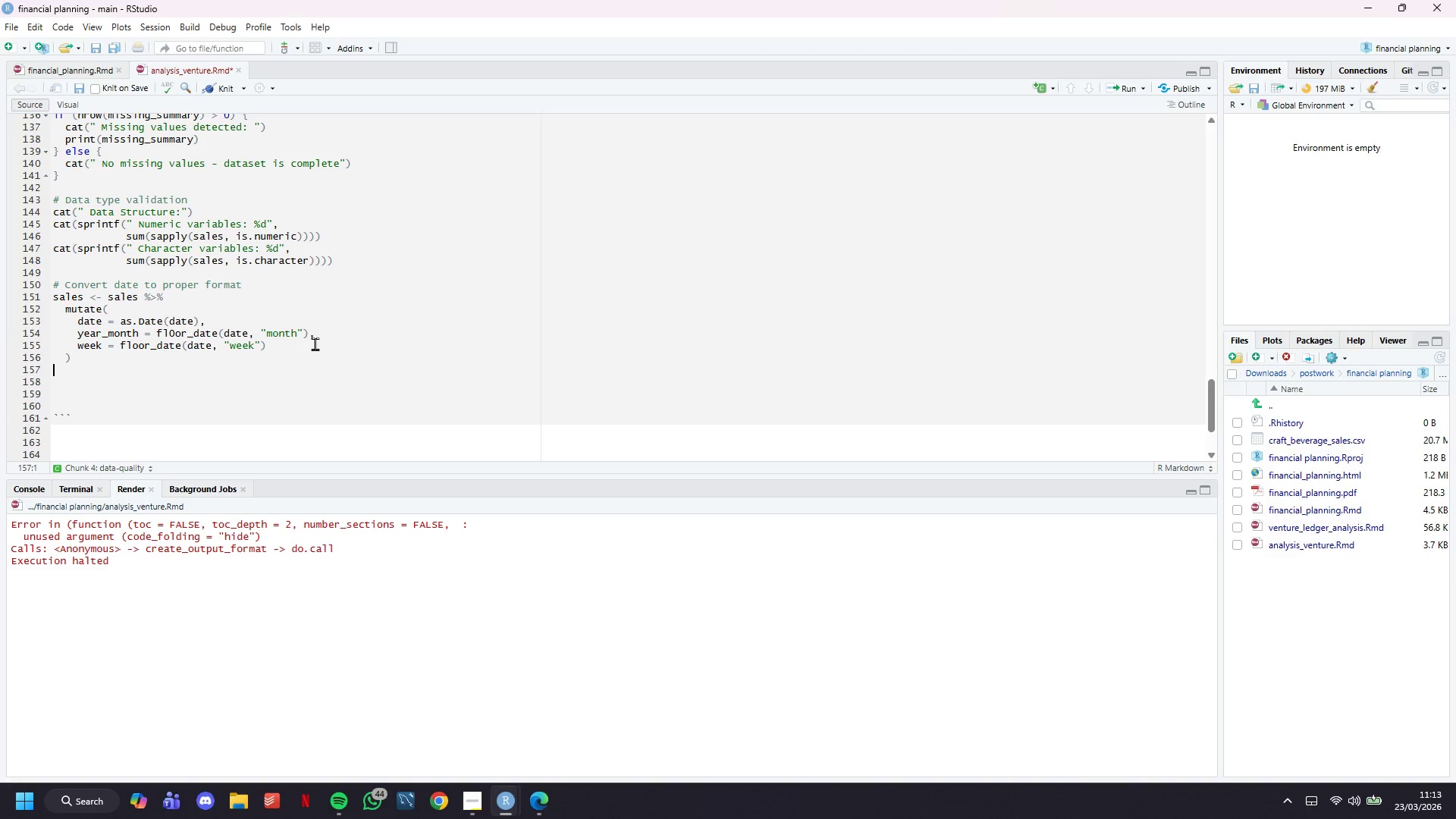 
key(Enter)
 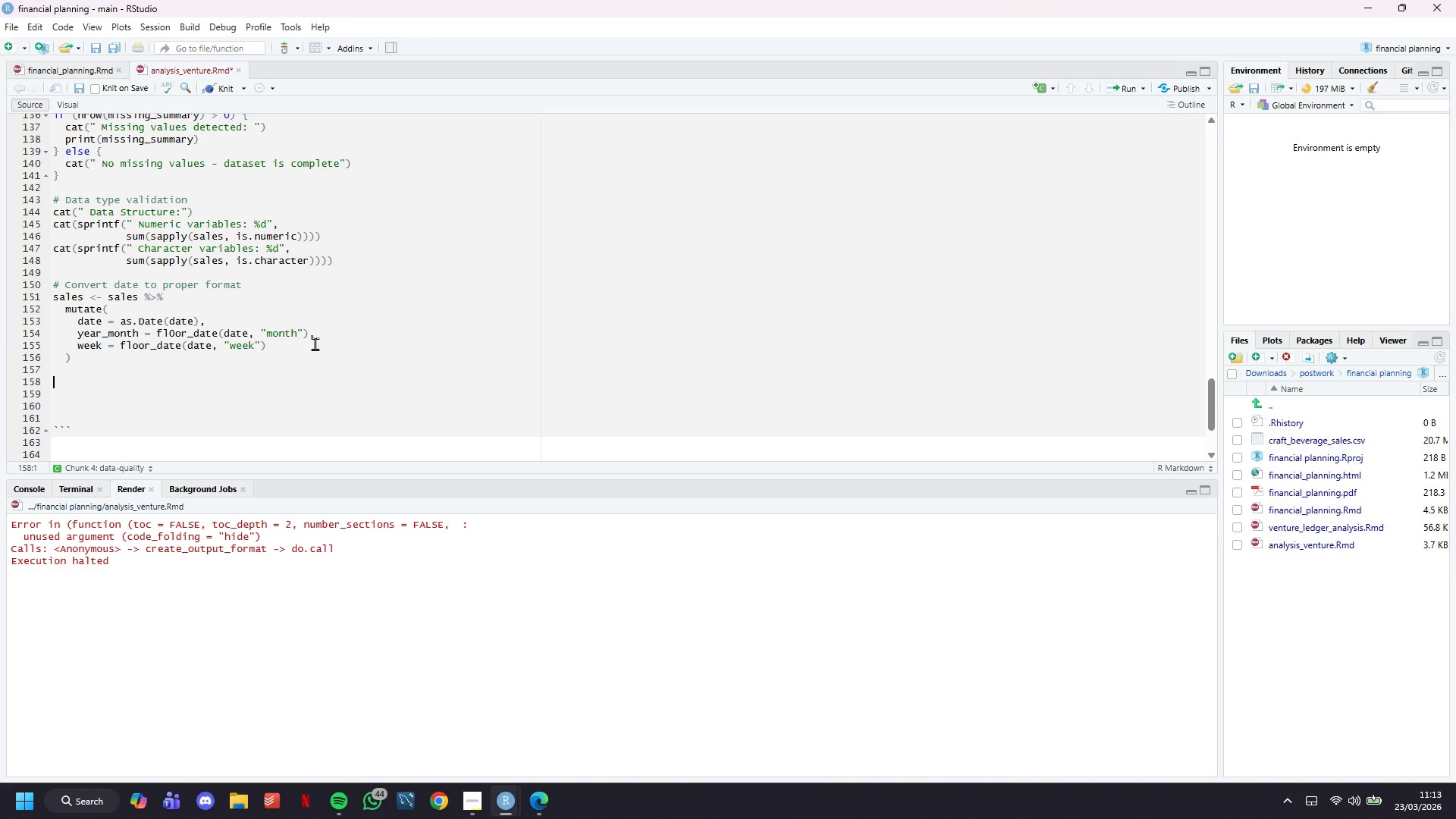 
type(cat(" Data conversion complet)
key(Backspace)
type(te)
 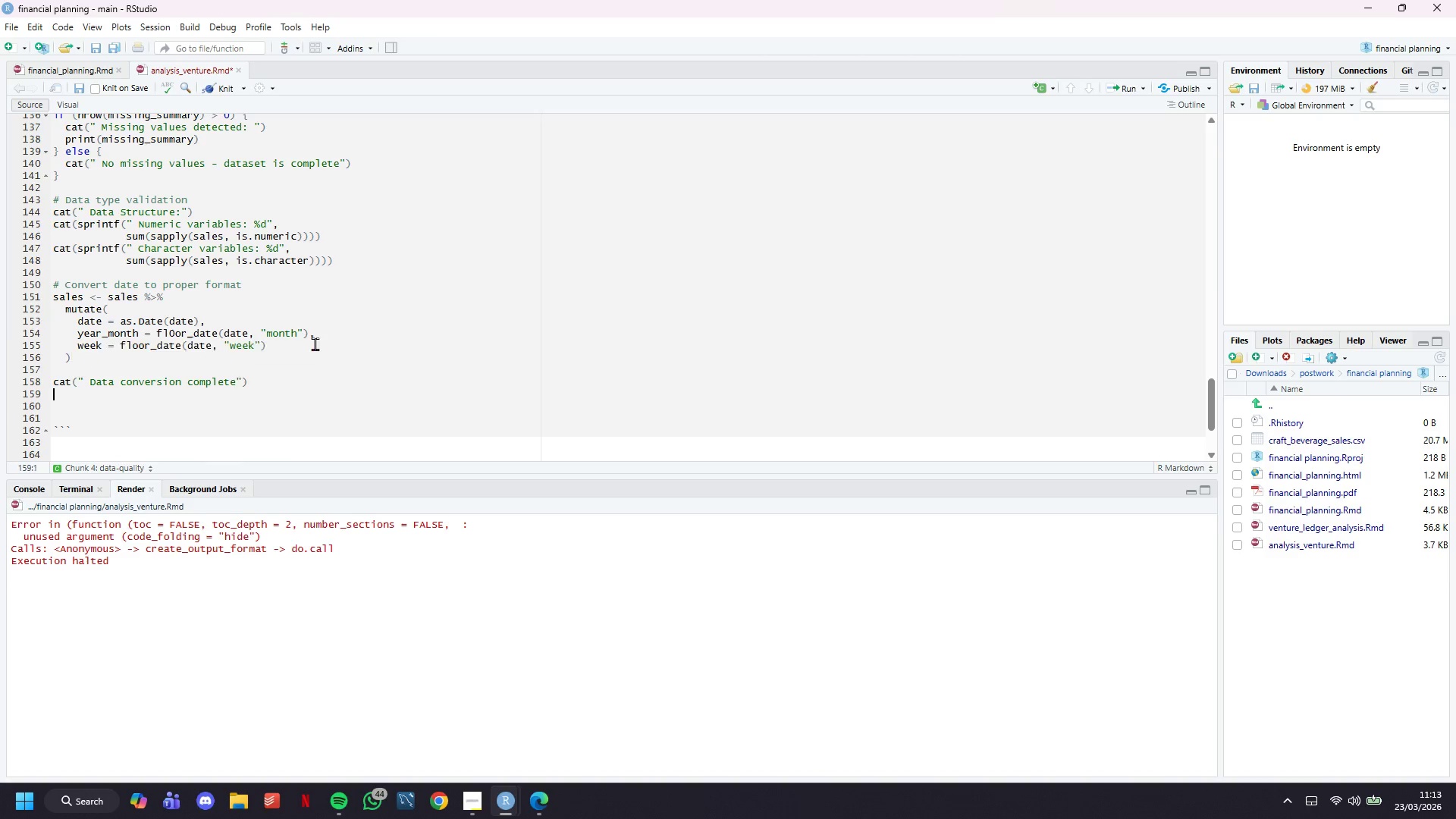 
 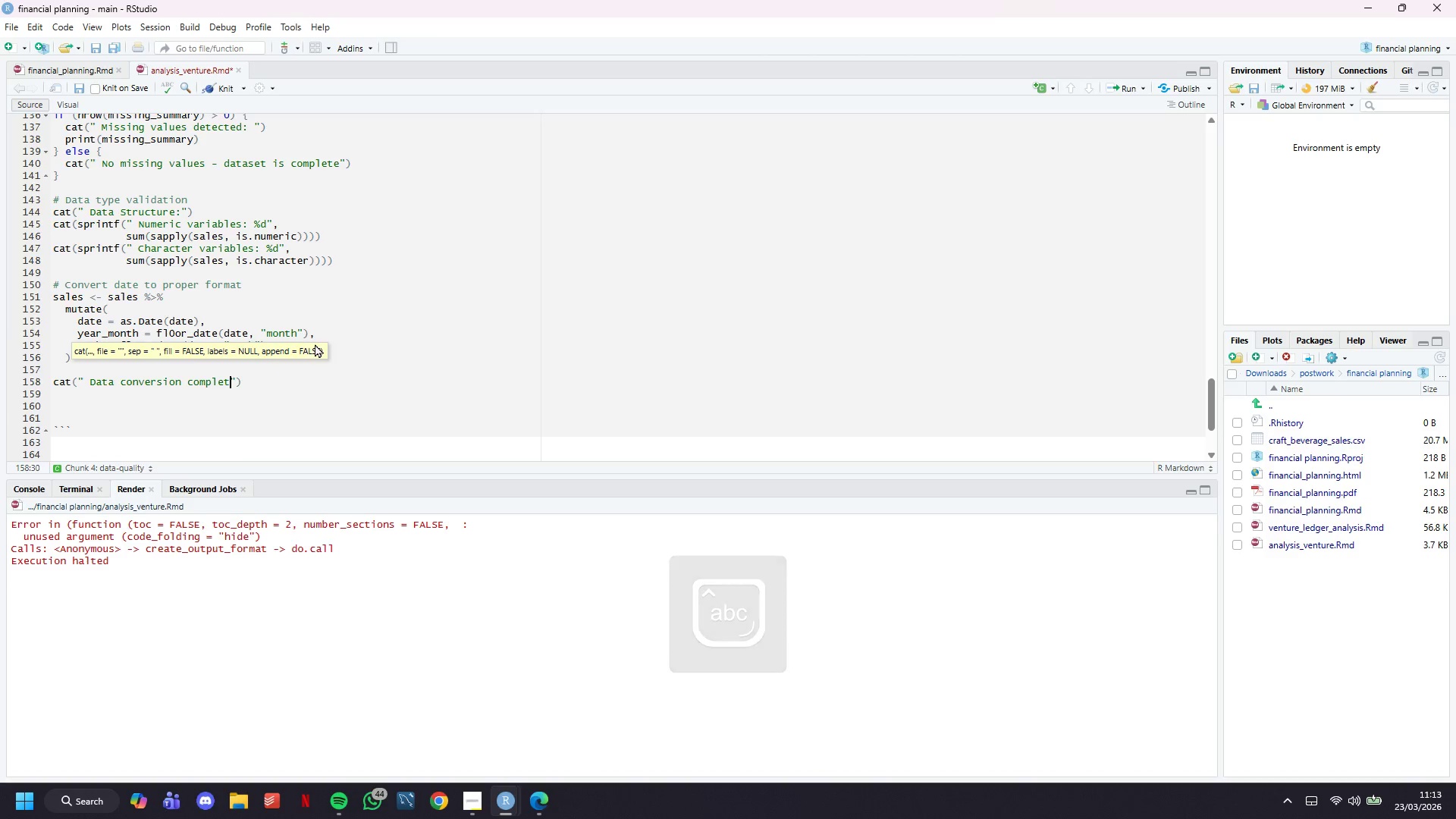 
key(ArrowDown)
 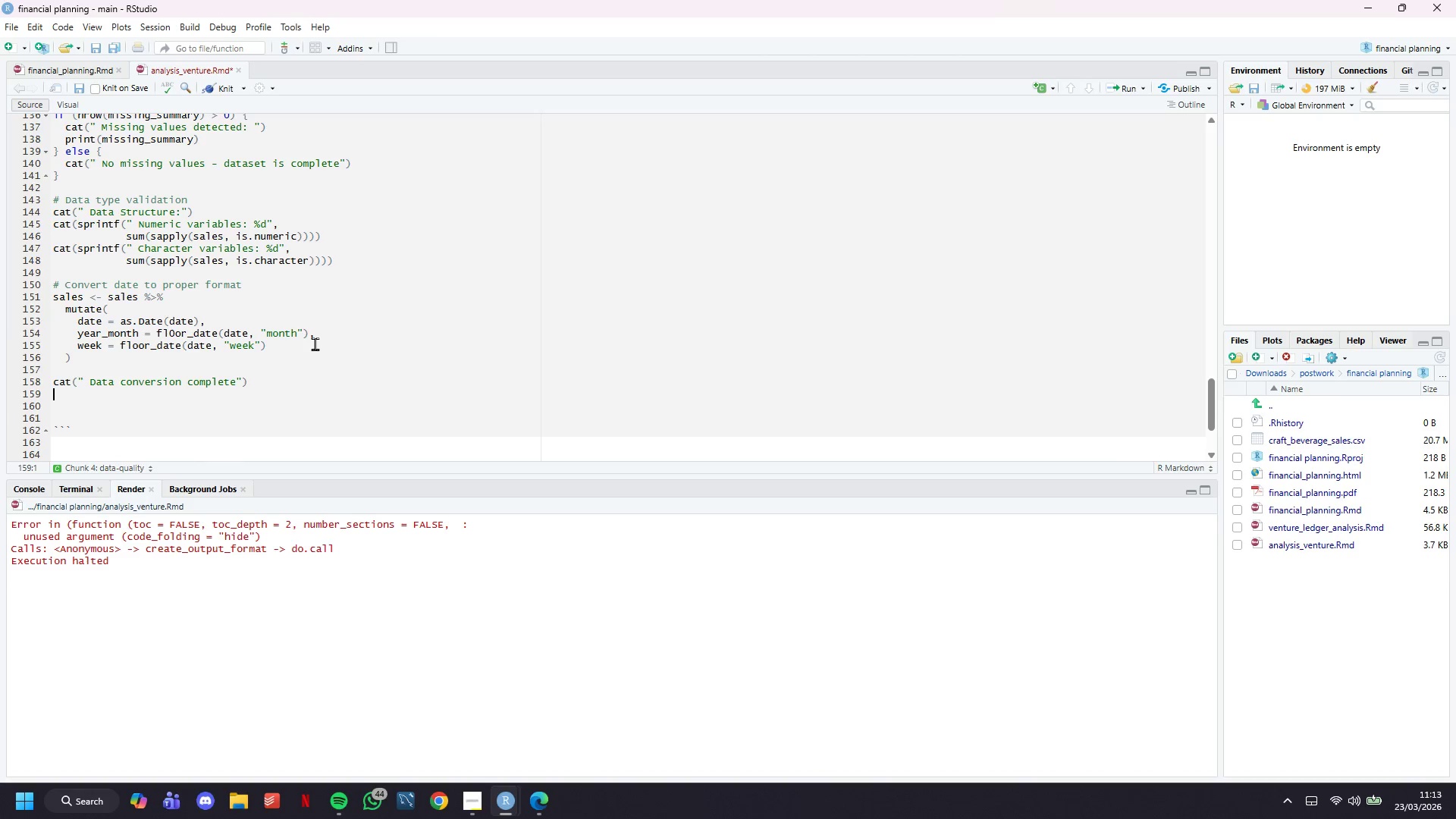 
key(Backspace)
 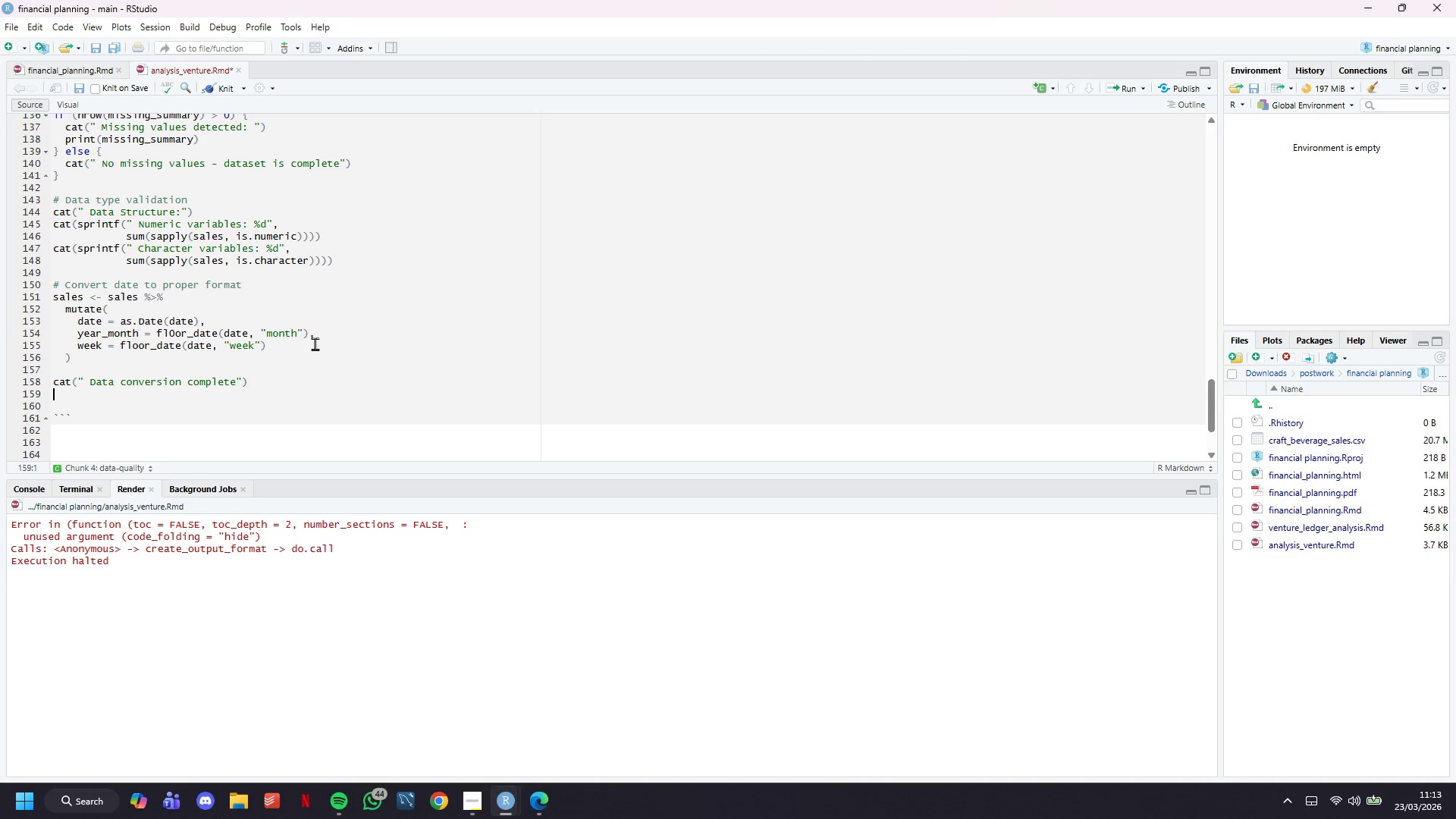 
key(ArrowDown)
 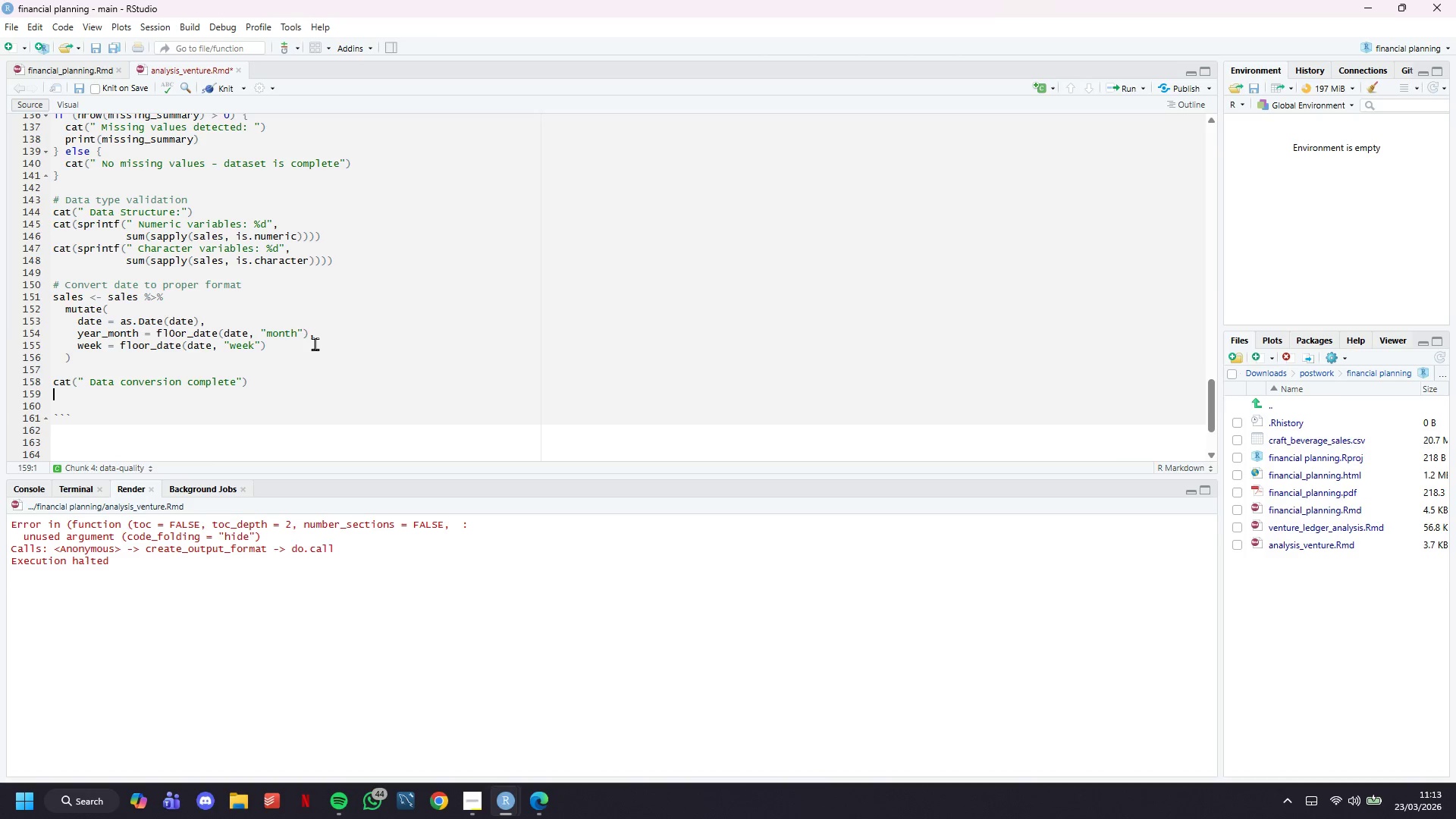 
key(Backspace)
 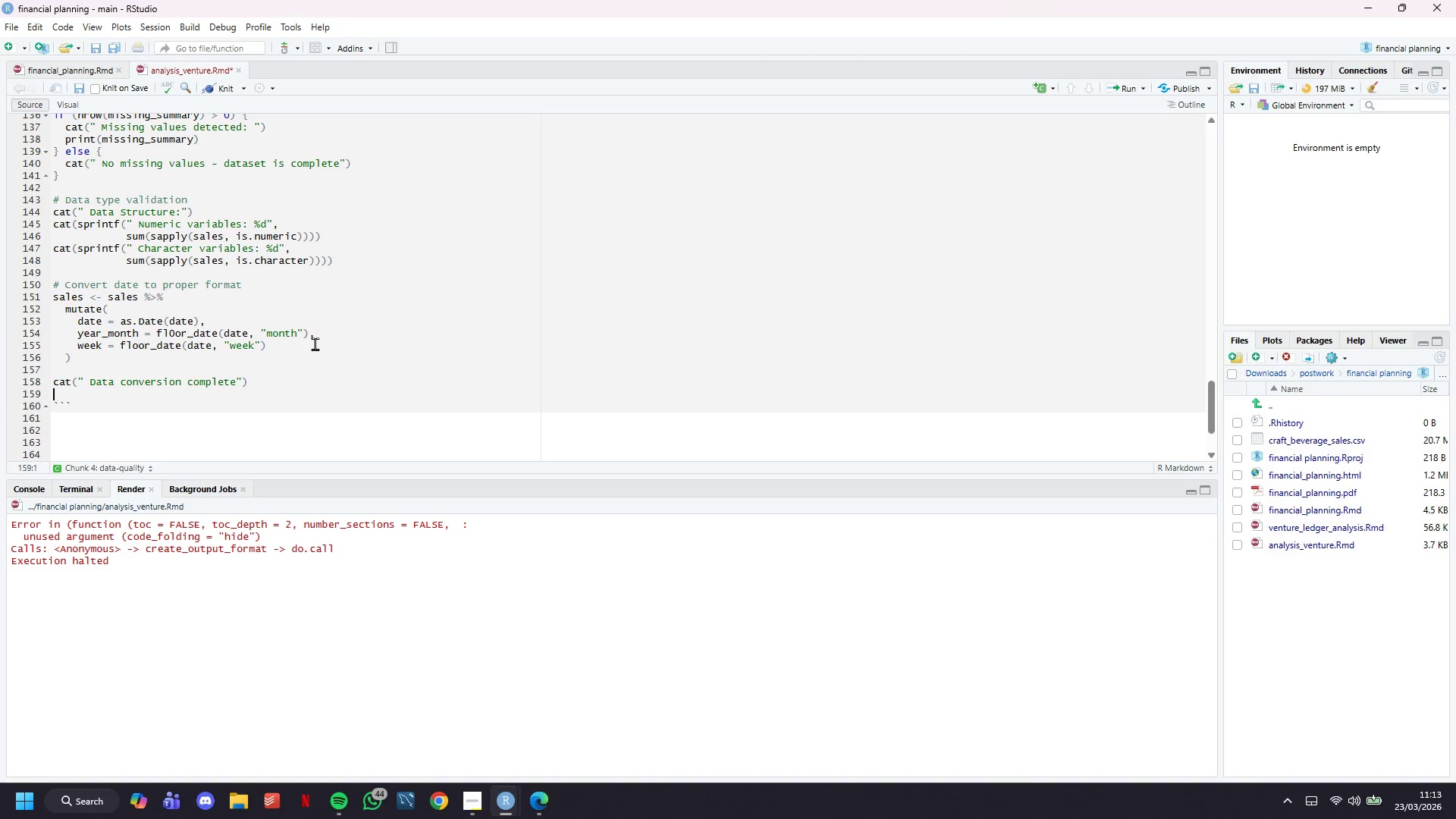 
key(ArrowDown)
 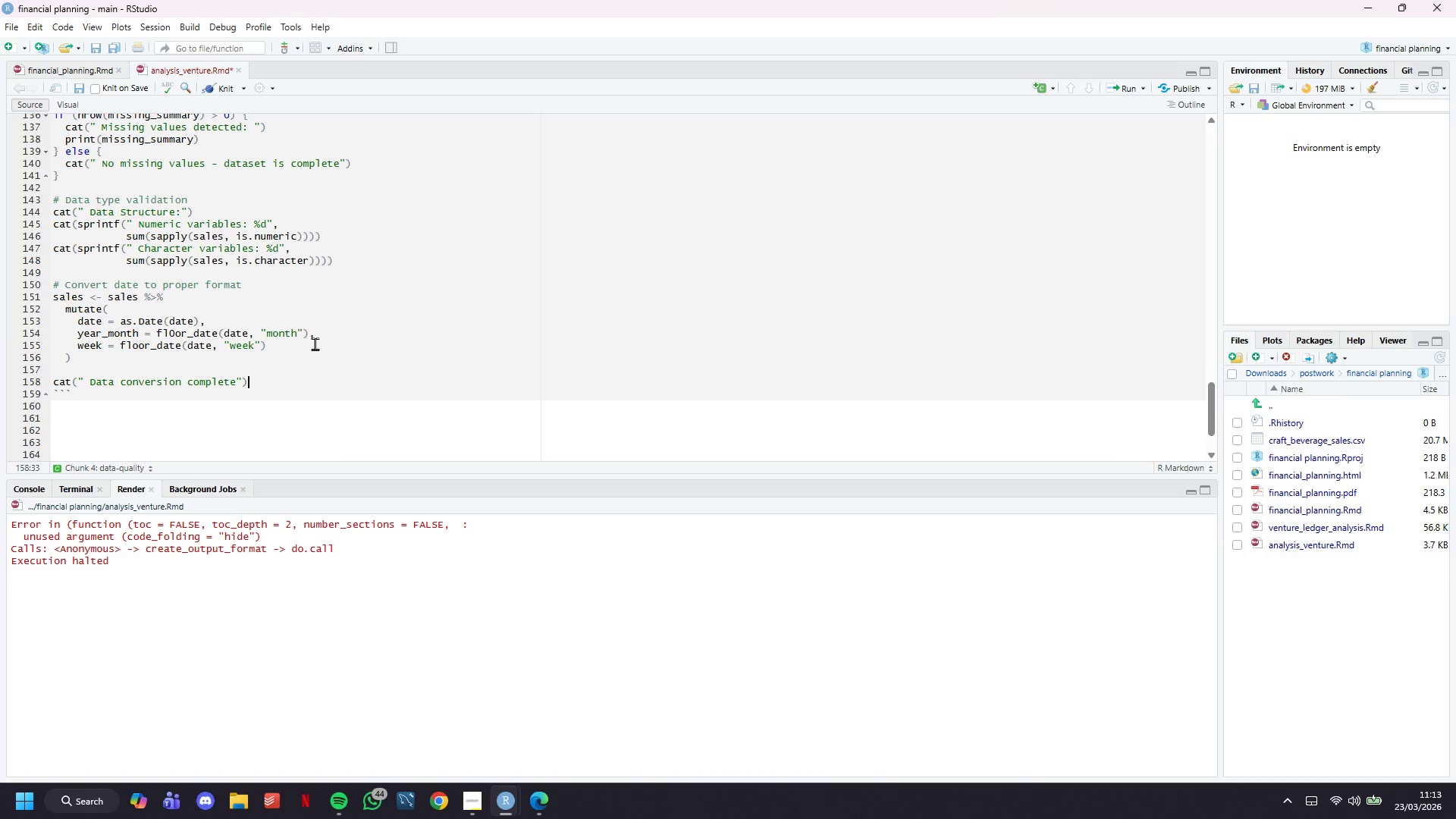 
key(Backspace)
 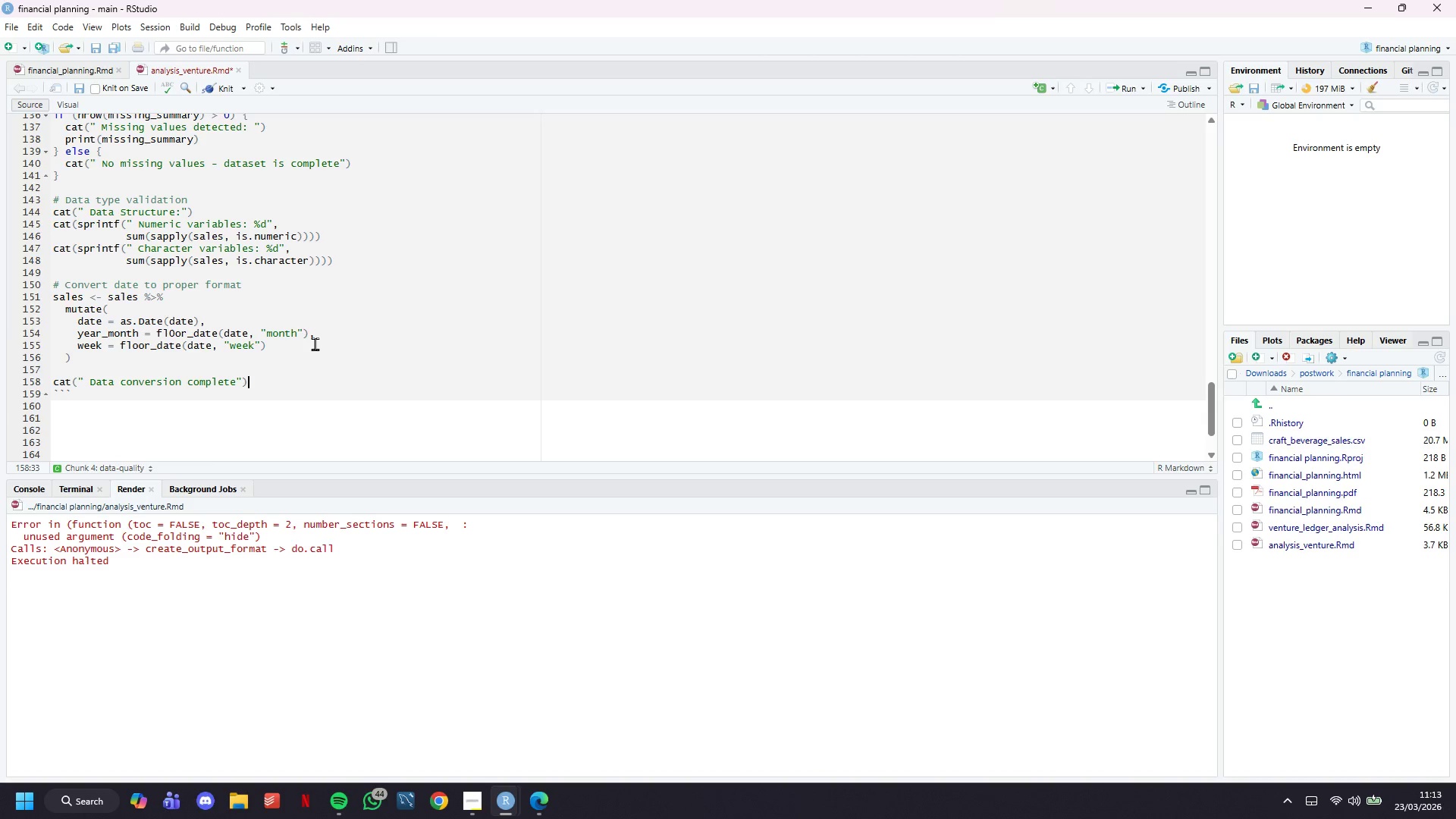 
key(Control+S)
 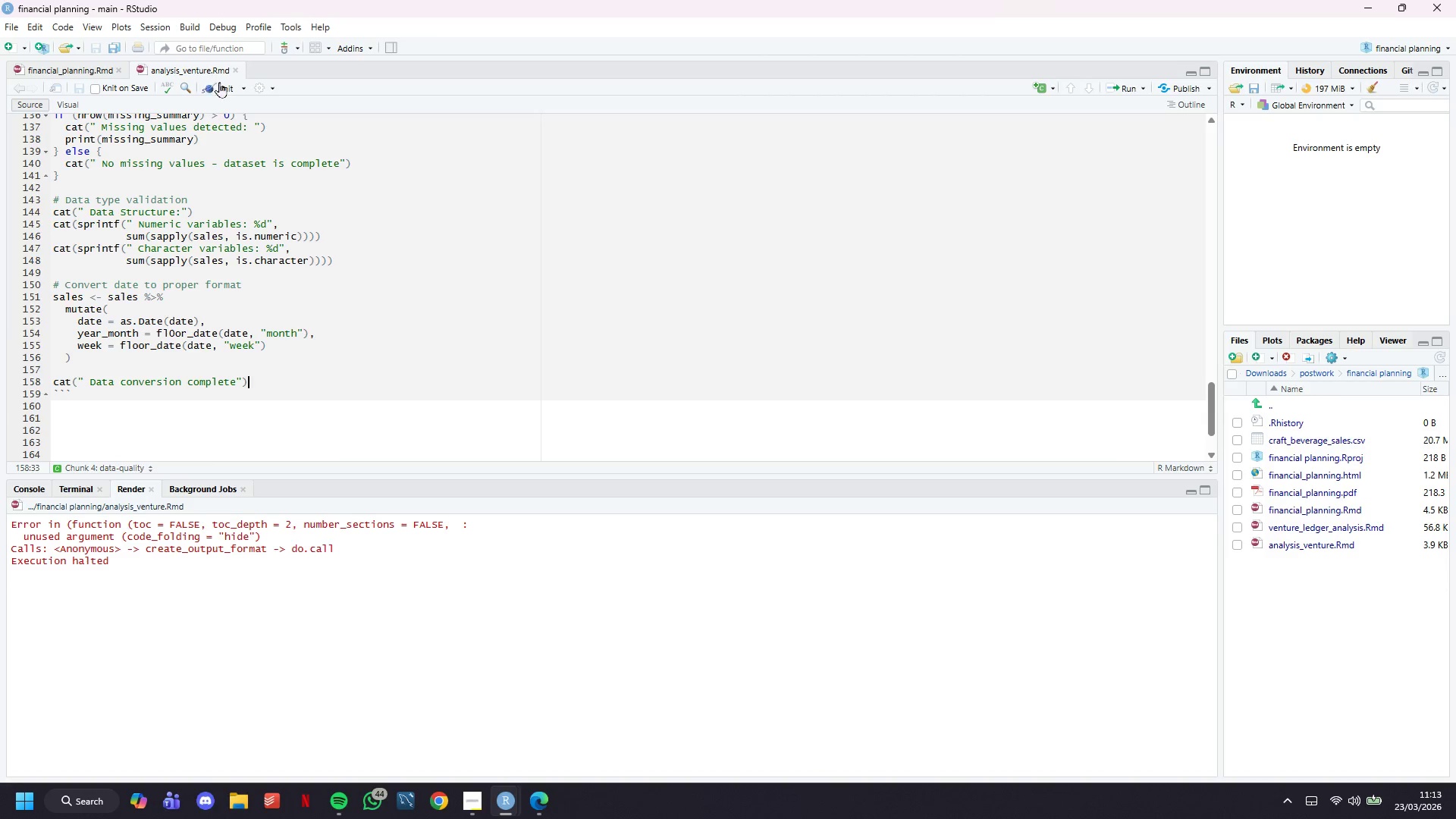 
left_click([224, 82])
 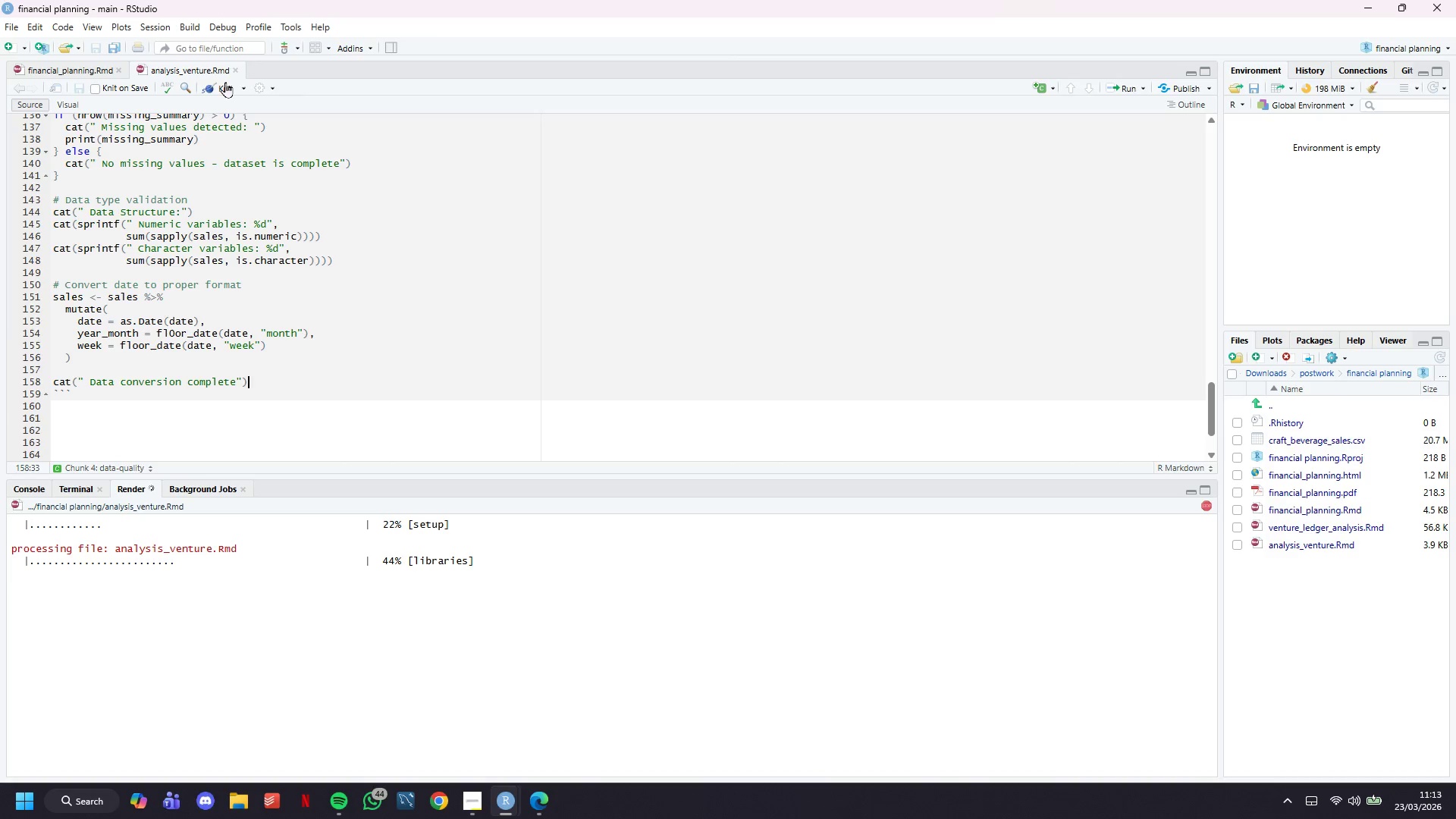 
wait(10.56)
 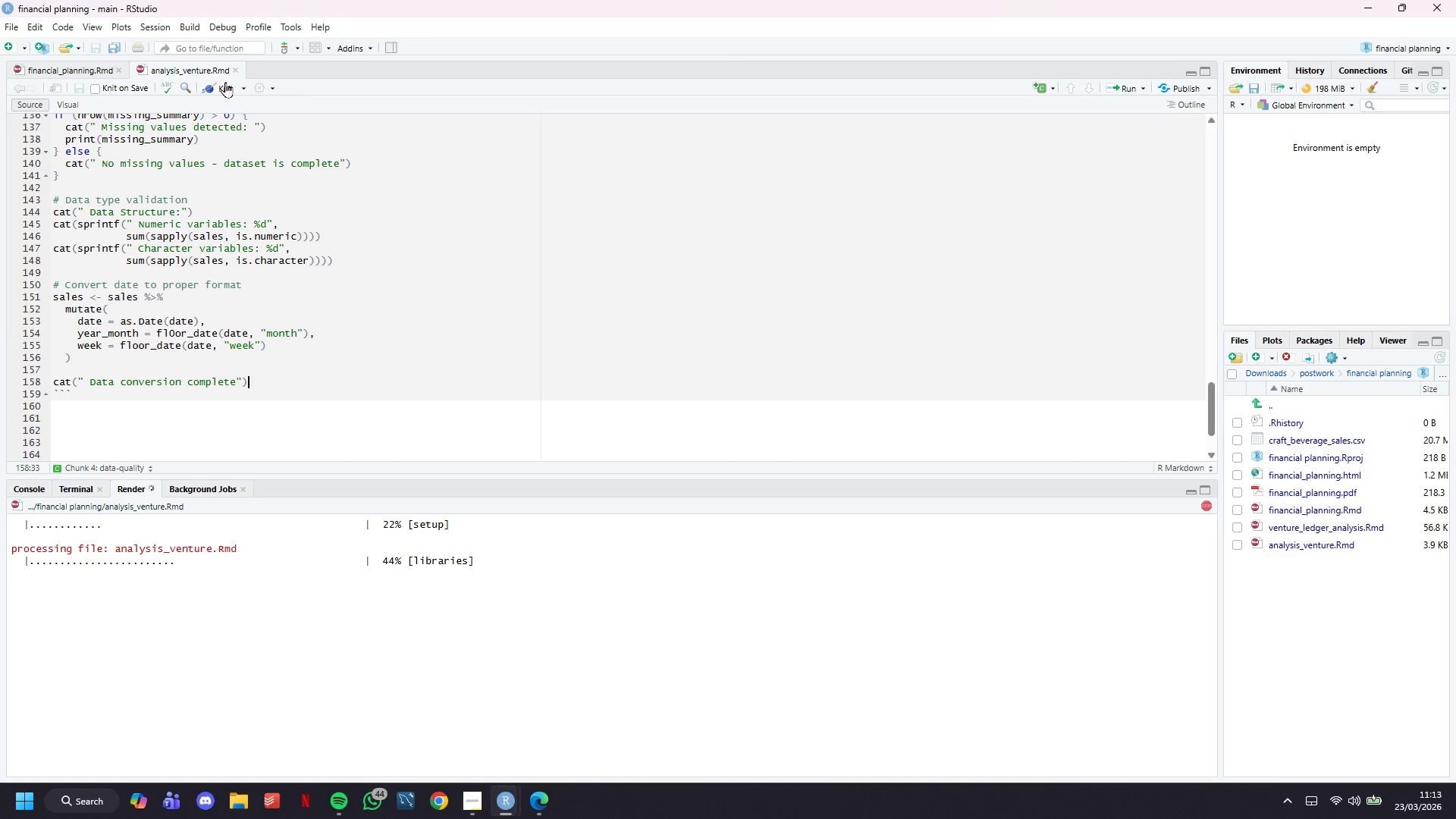 
scroll: coordinate [443, 627], scroll_direction: down, amount: 1.0
 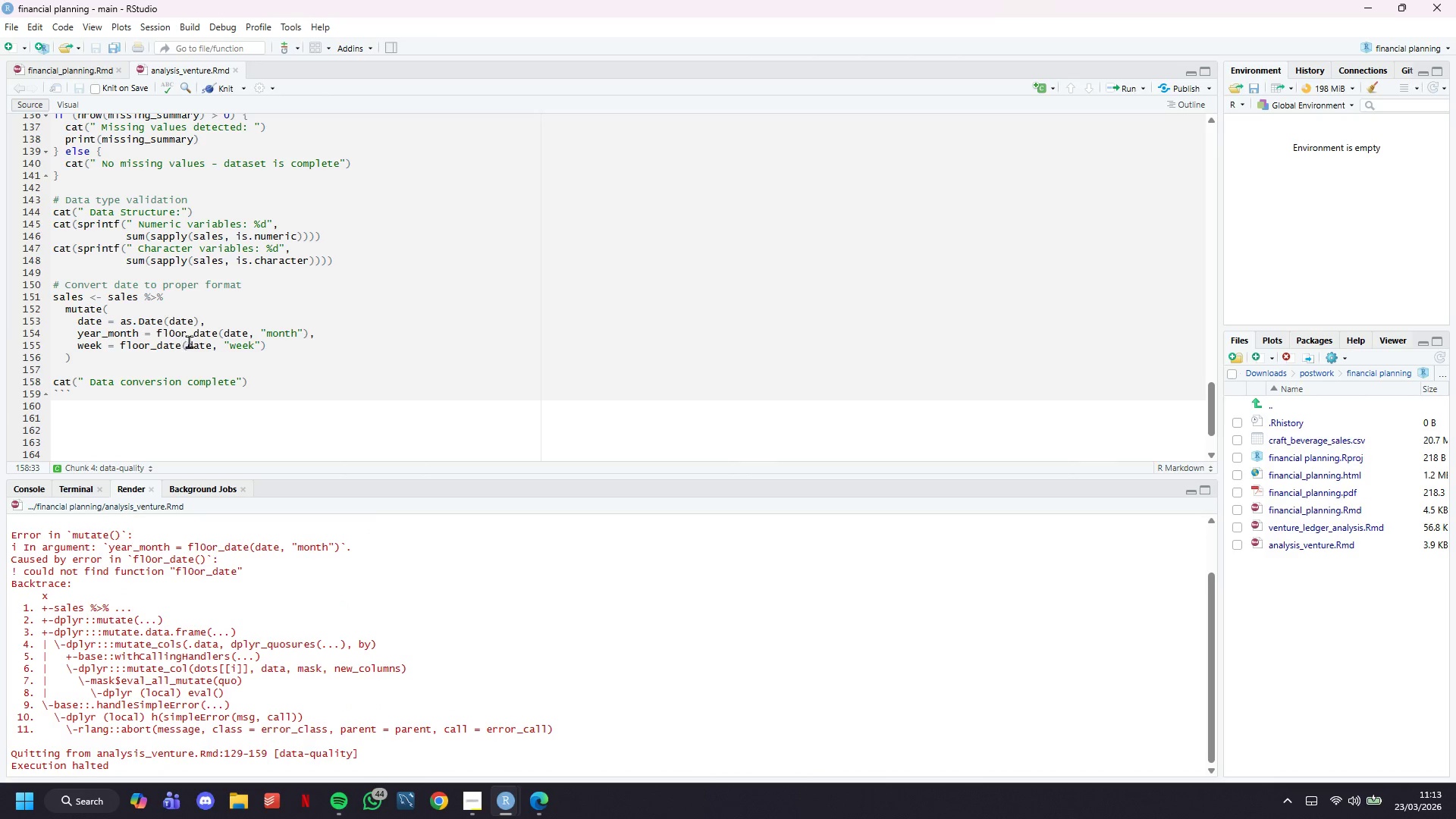 
left_click([179, 331])
 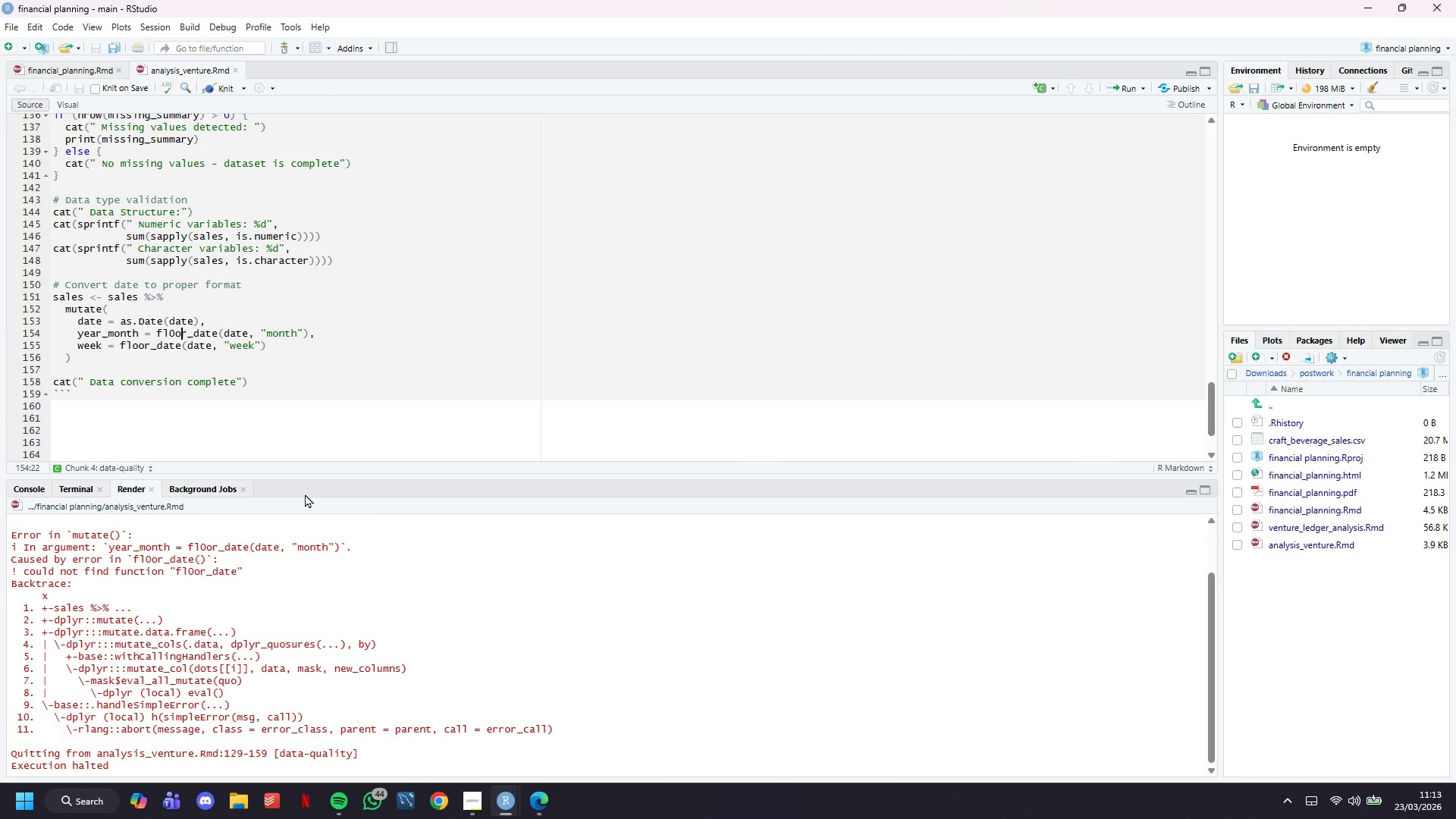 
key(ArrowLeft)
 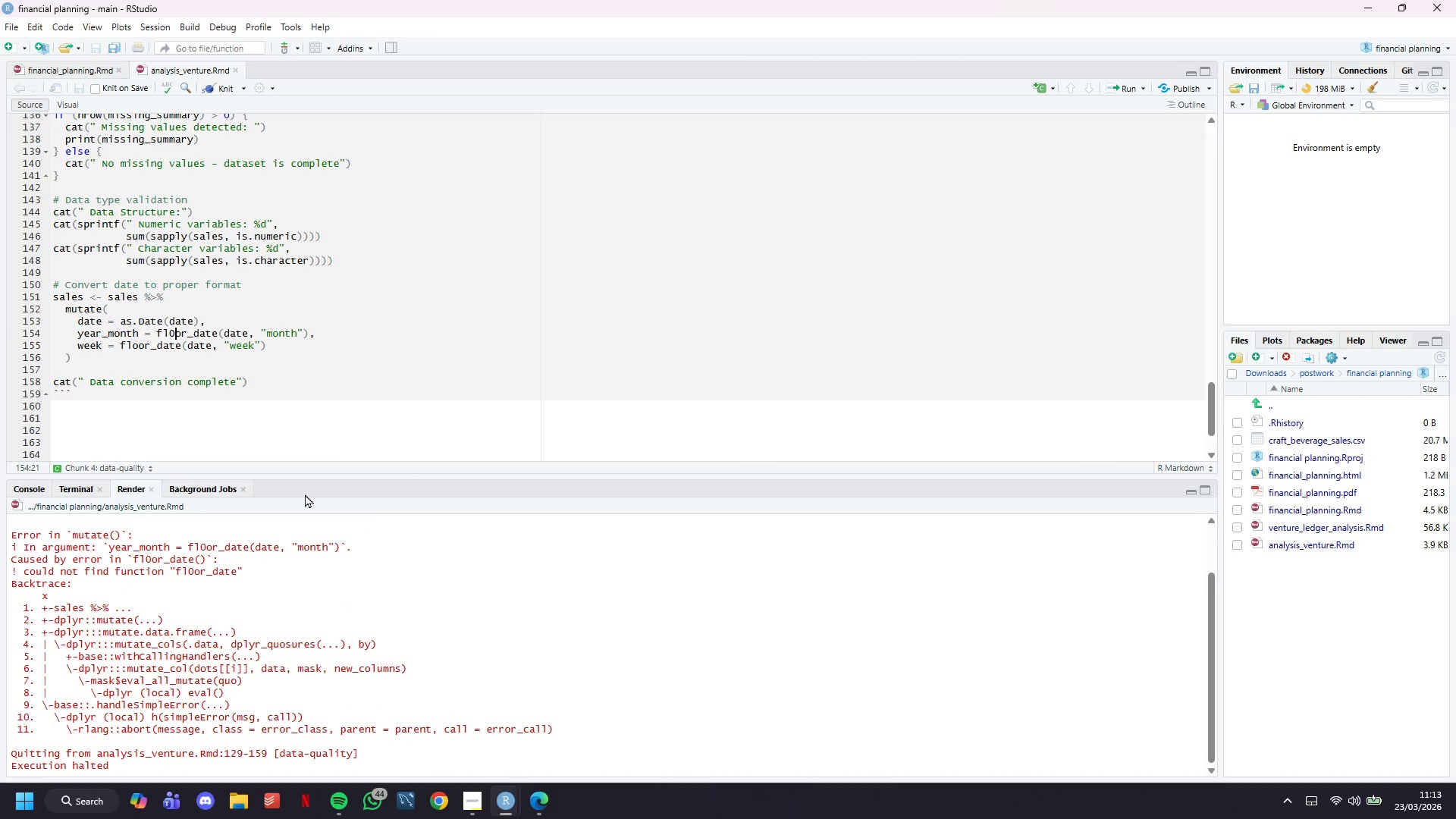 
key(Backspace)
 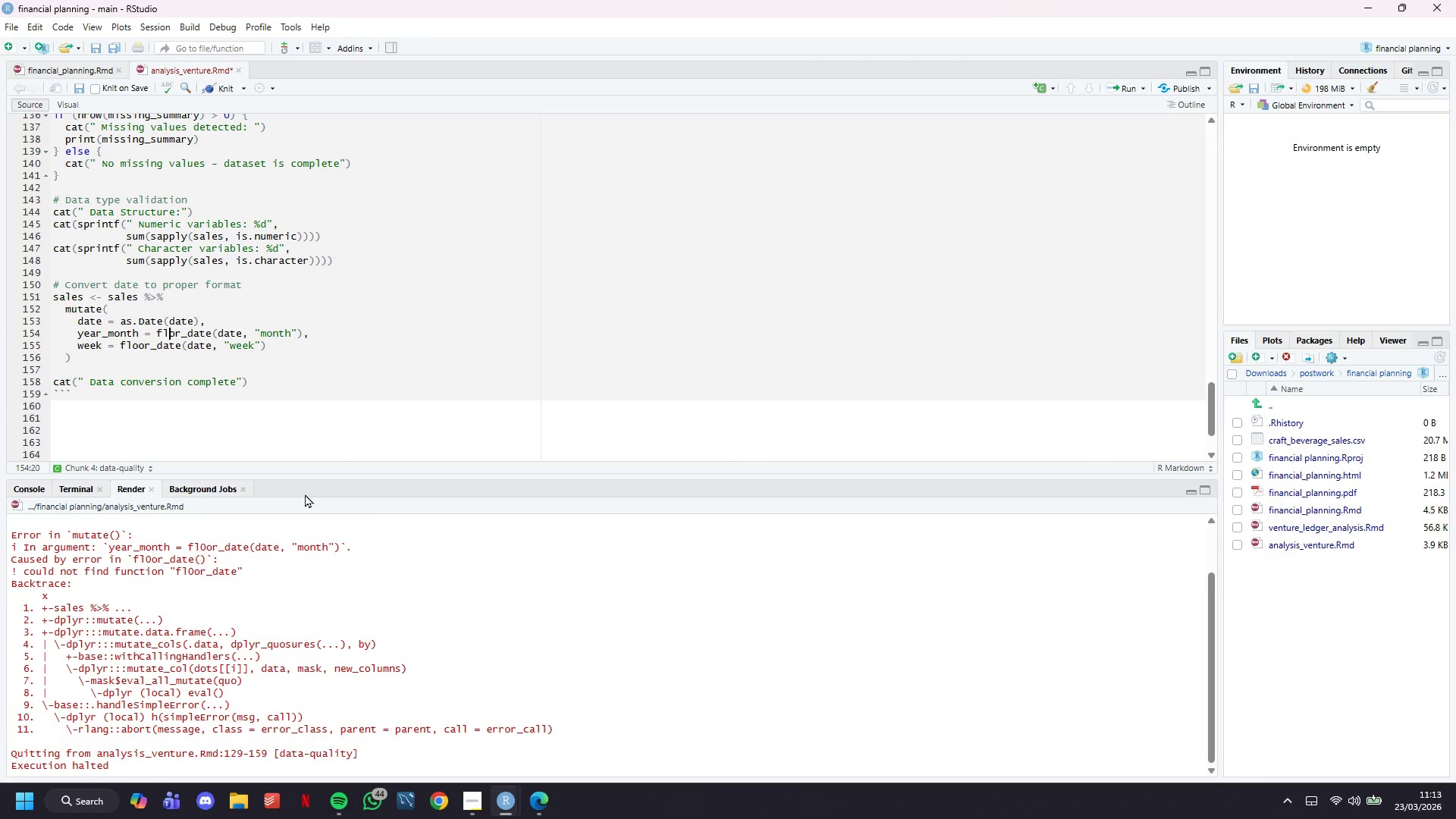 
key(O)
 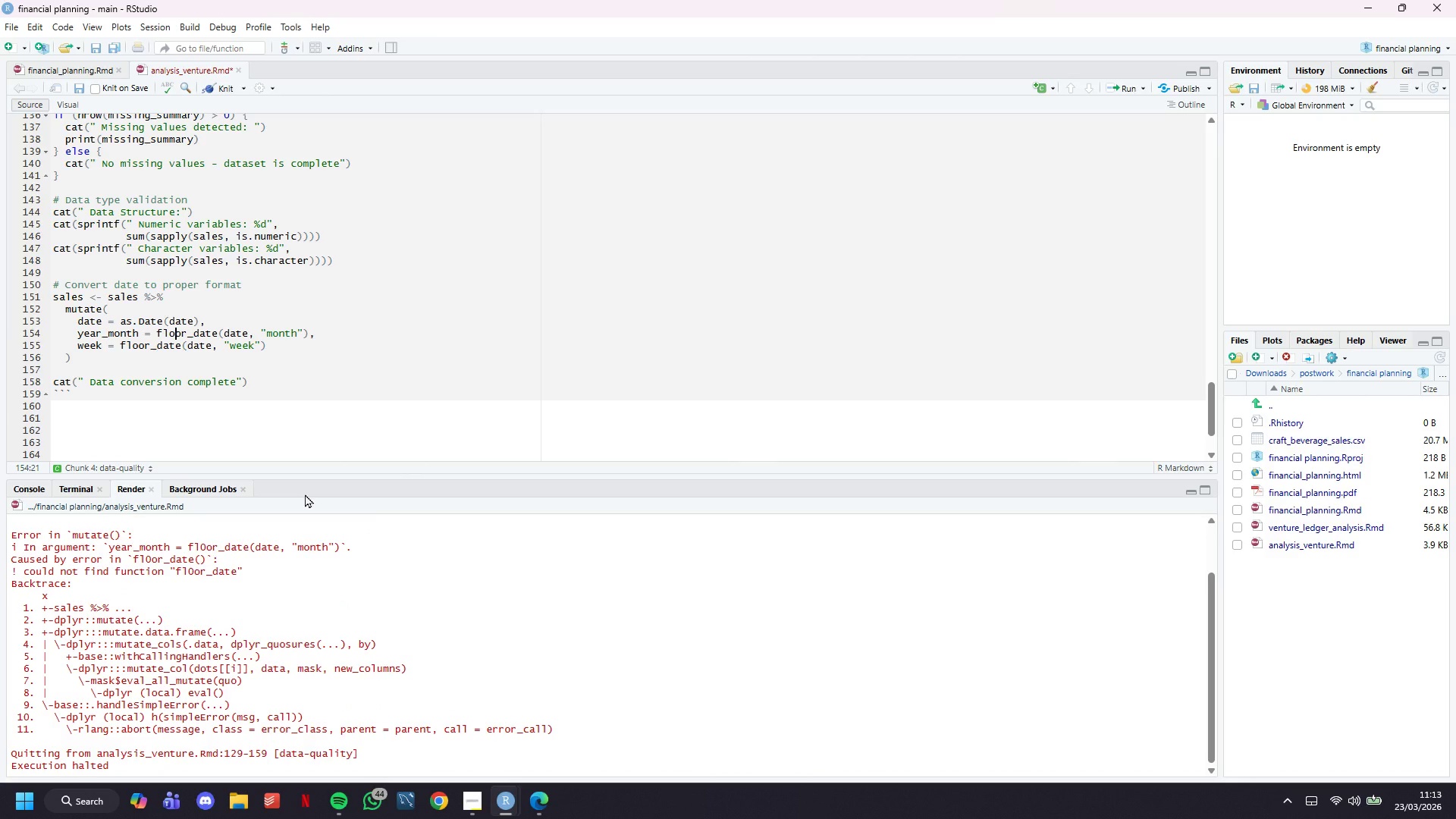 
key(Control+S)
 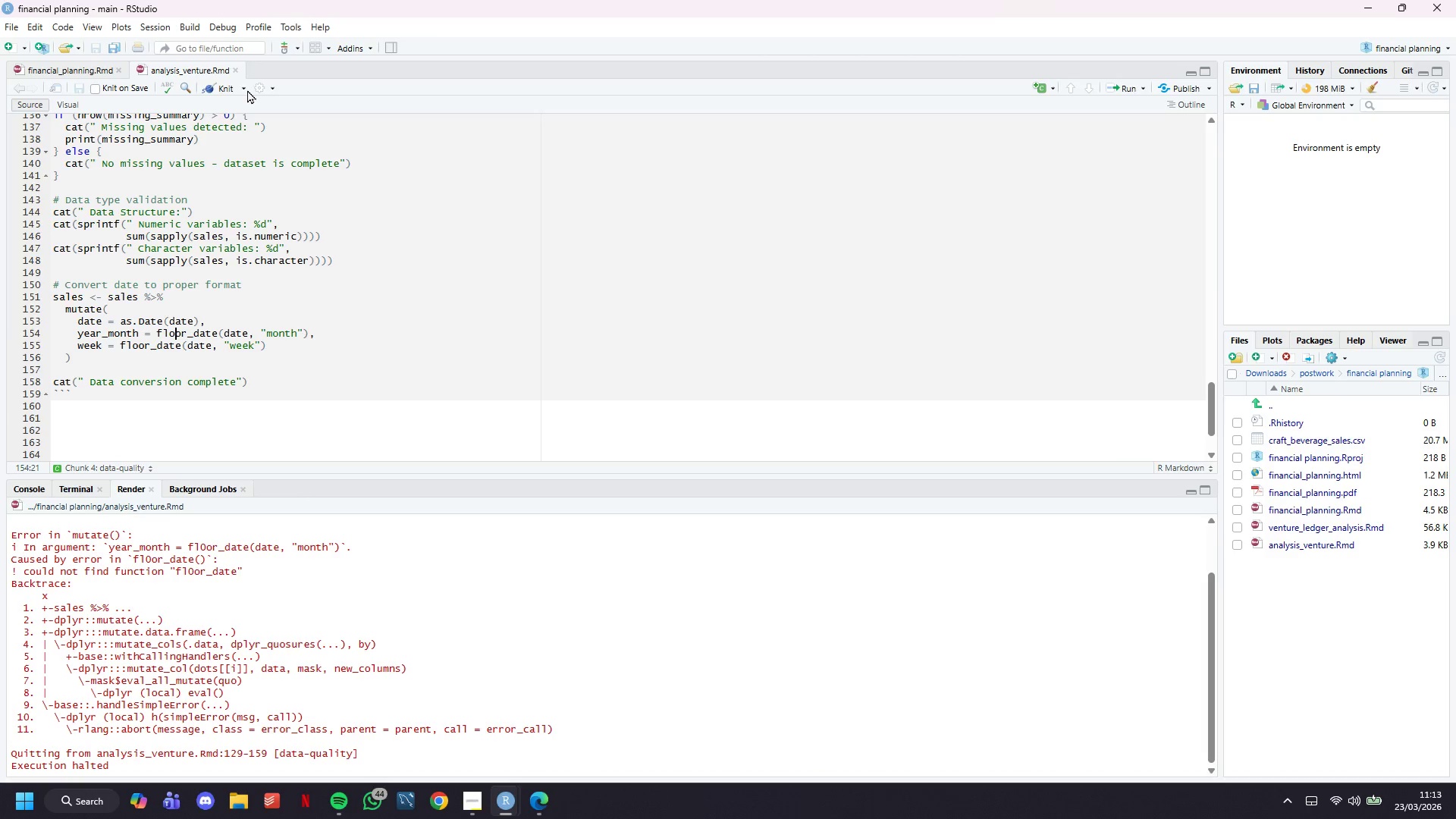 
left_click([227, 88])
 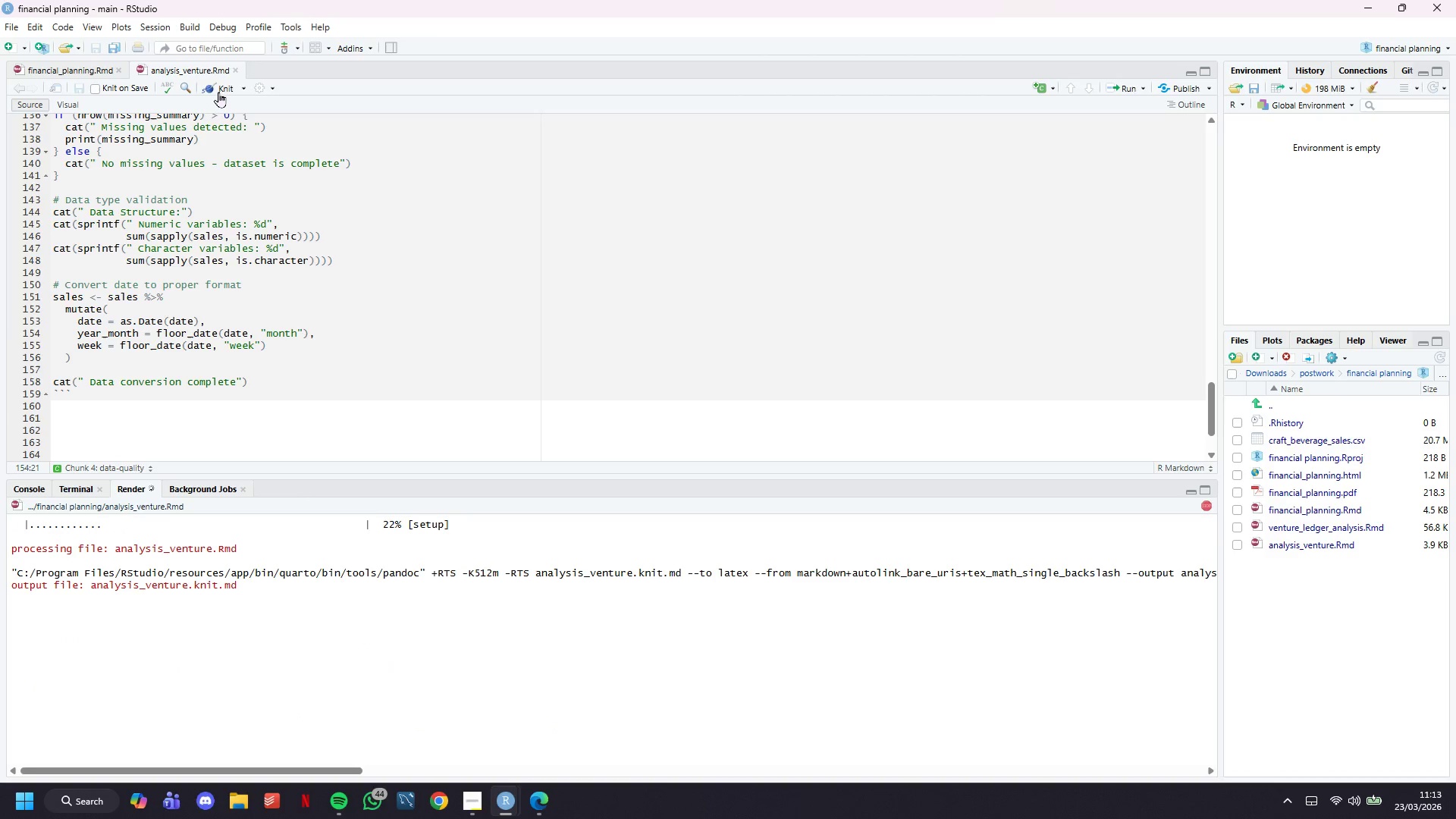 
wait(13.3)
 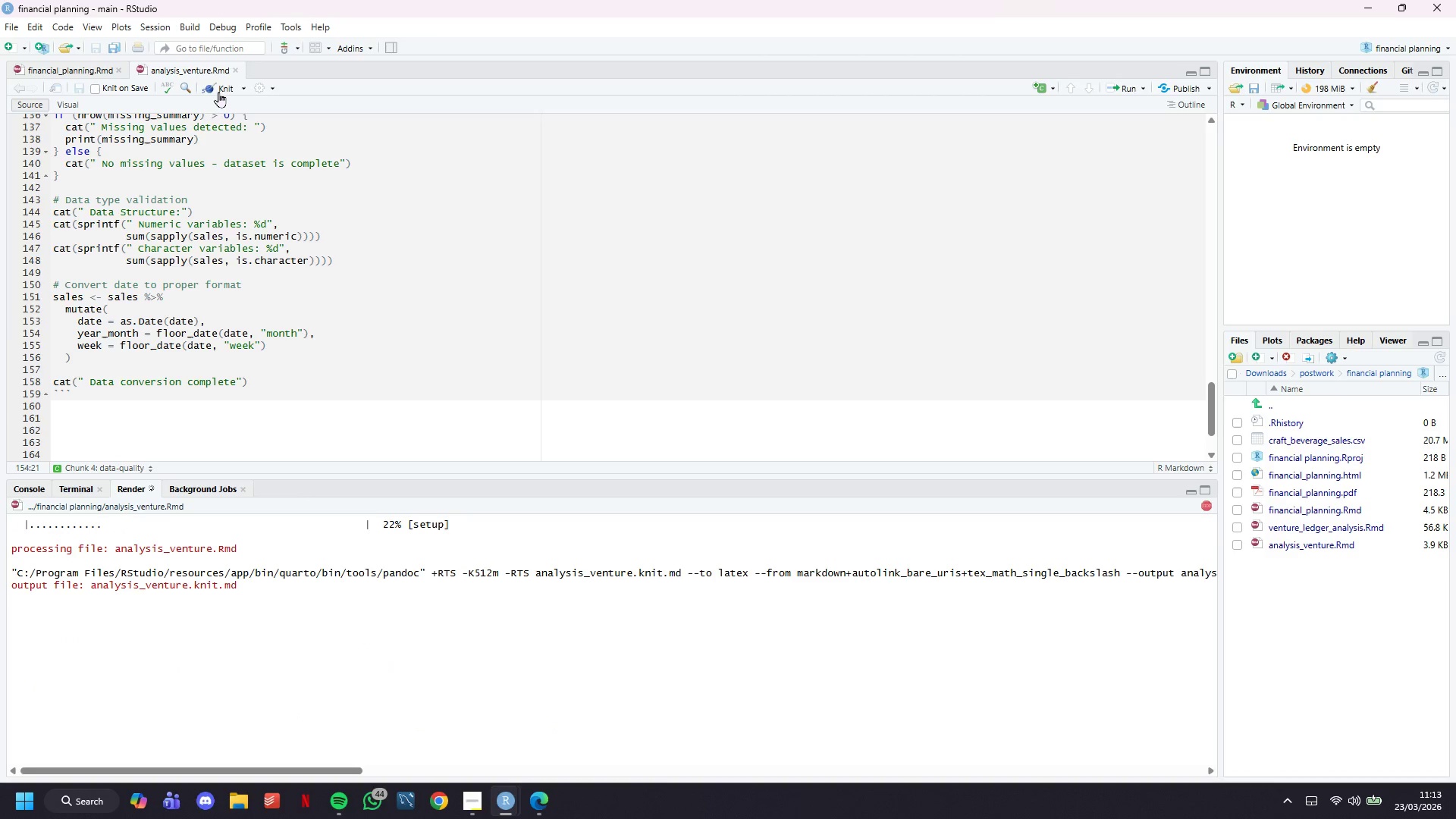 
scroll: coordinate [1000, 458], scroll_direction: down, amount: 46.0
 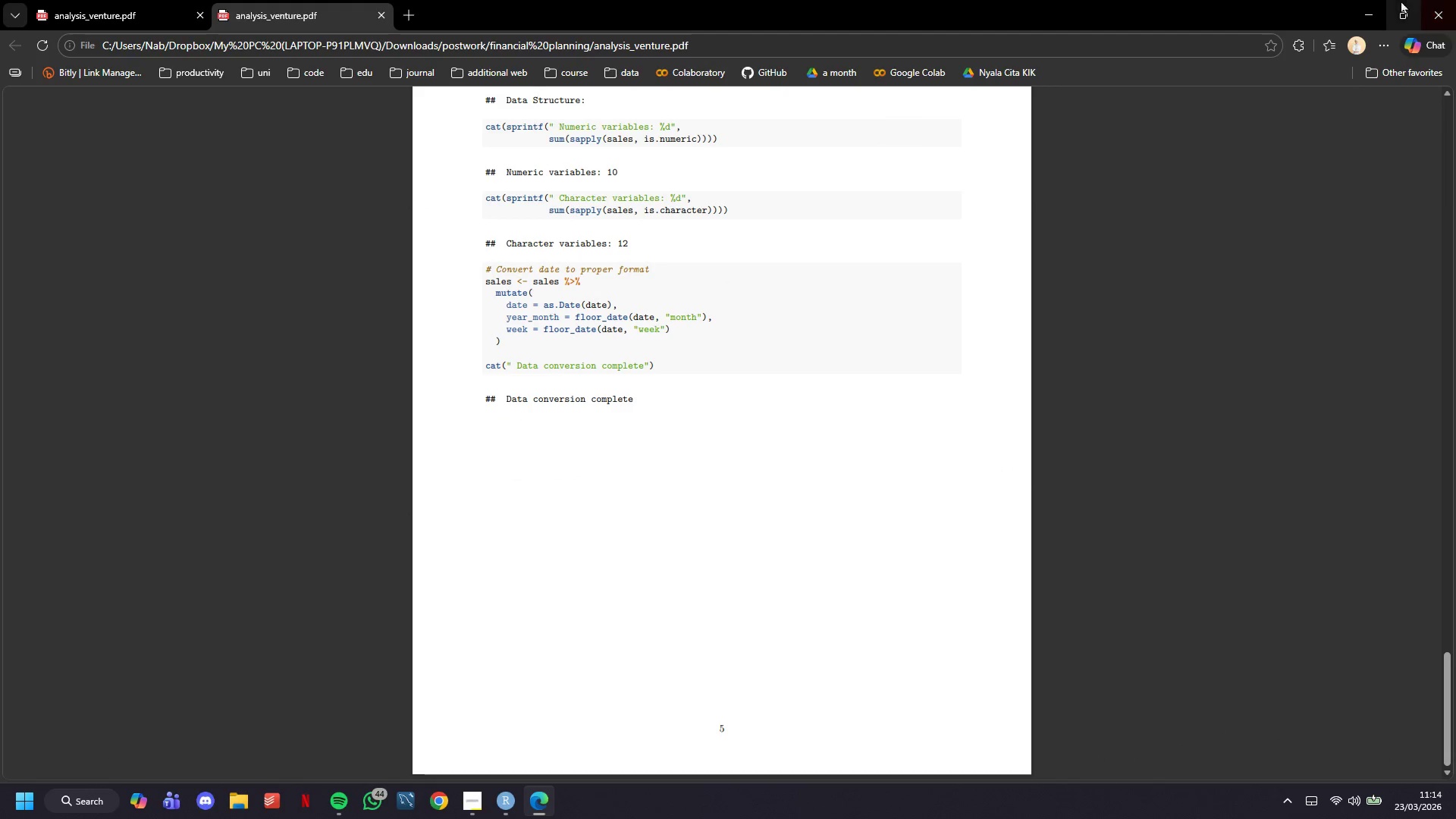 
left_click([1367, 0])
 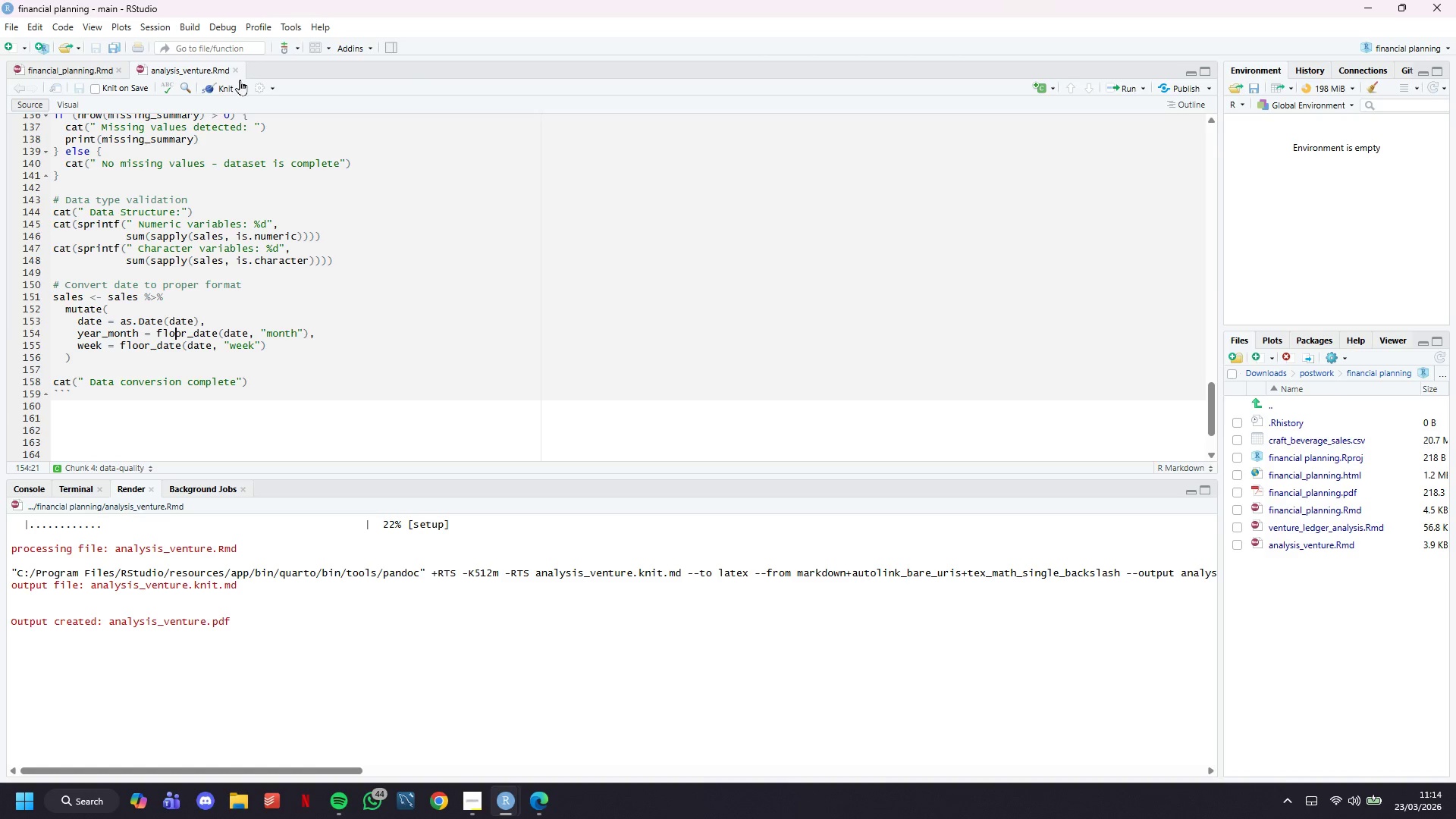 
left_click([247, 86])
 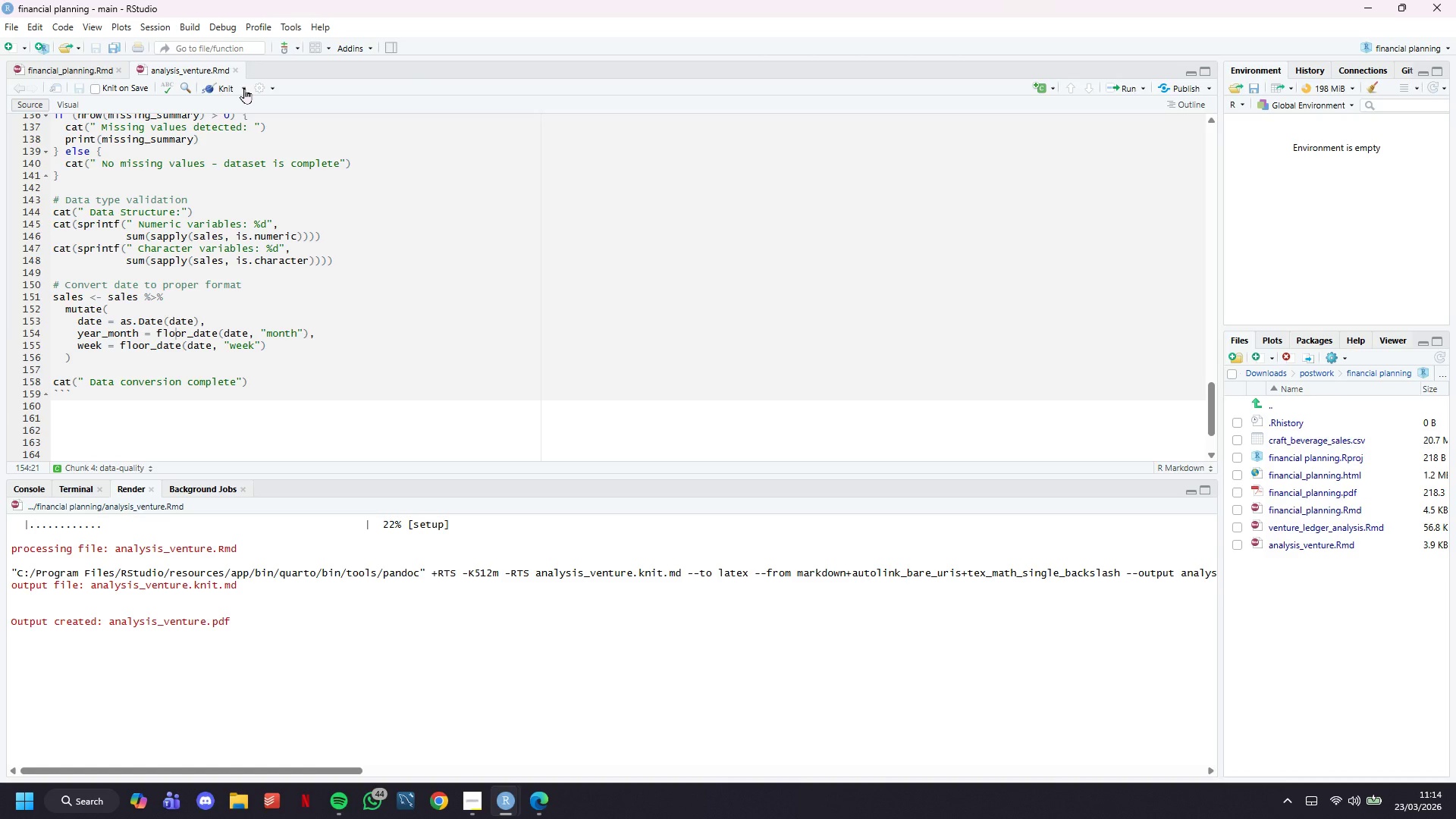 
left_click([244, 88])
 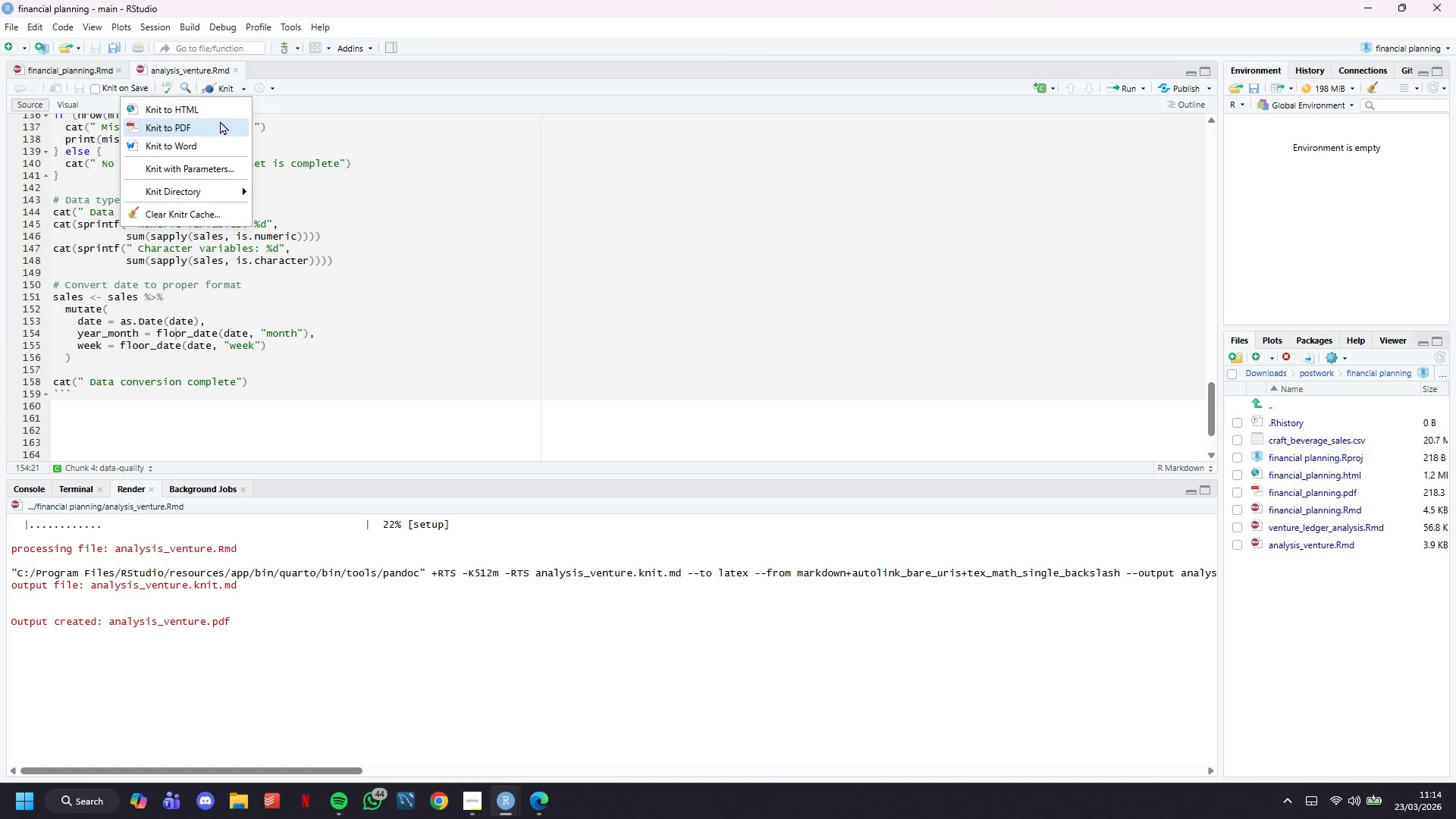 
left_click([215, 114])
 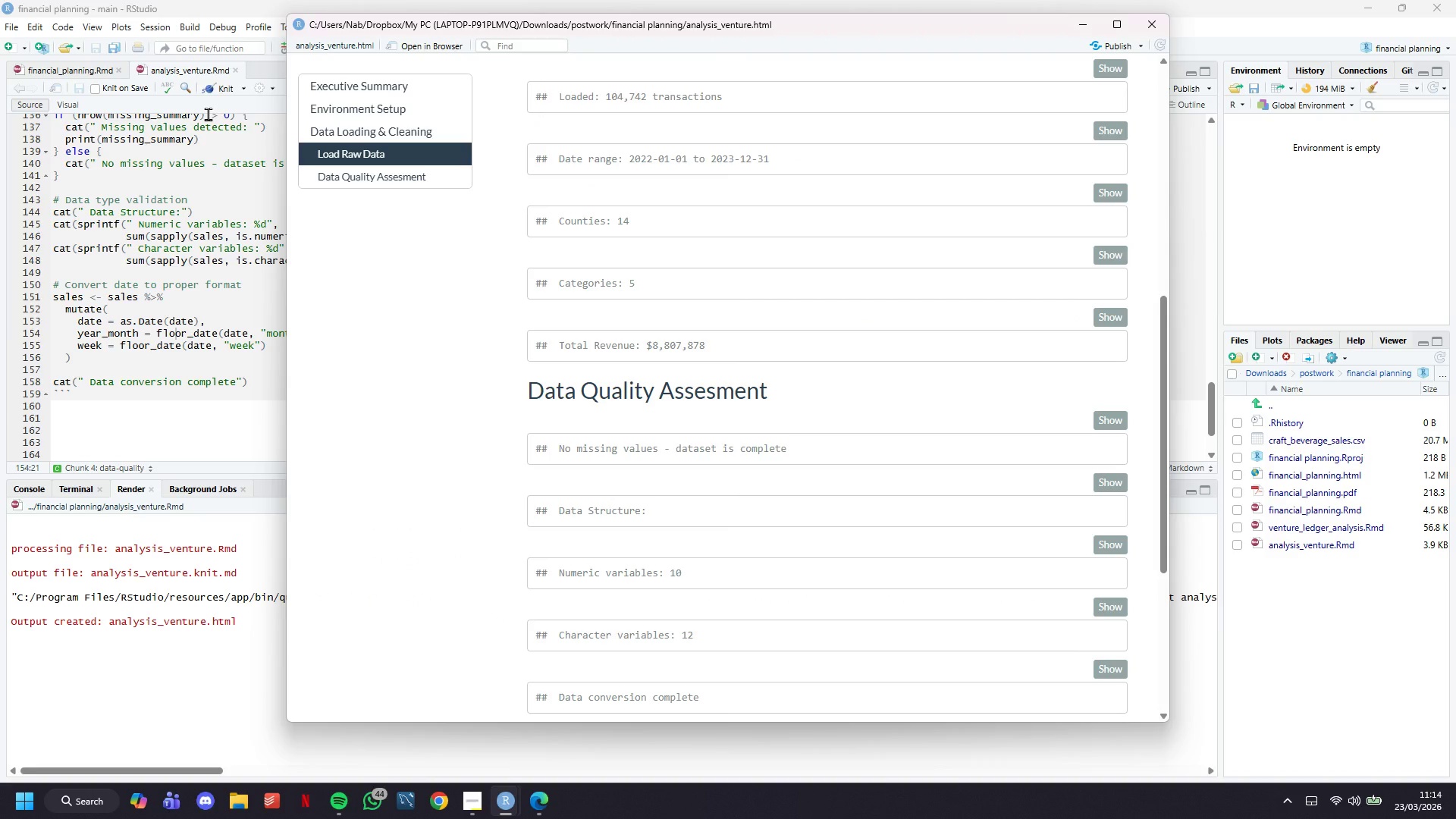 
wait(25.62)
 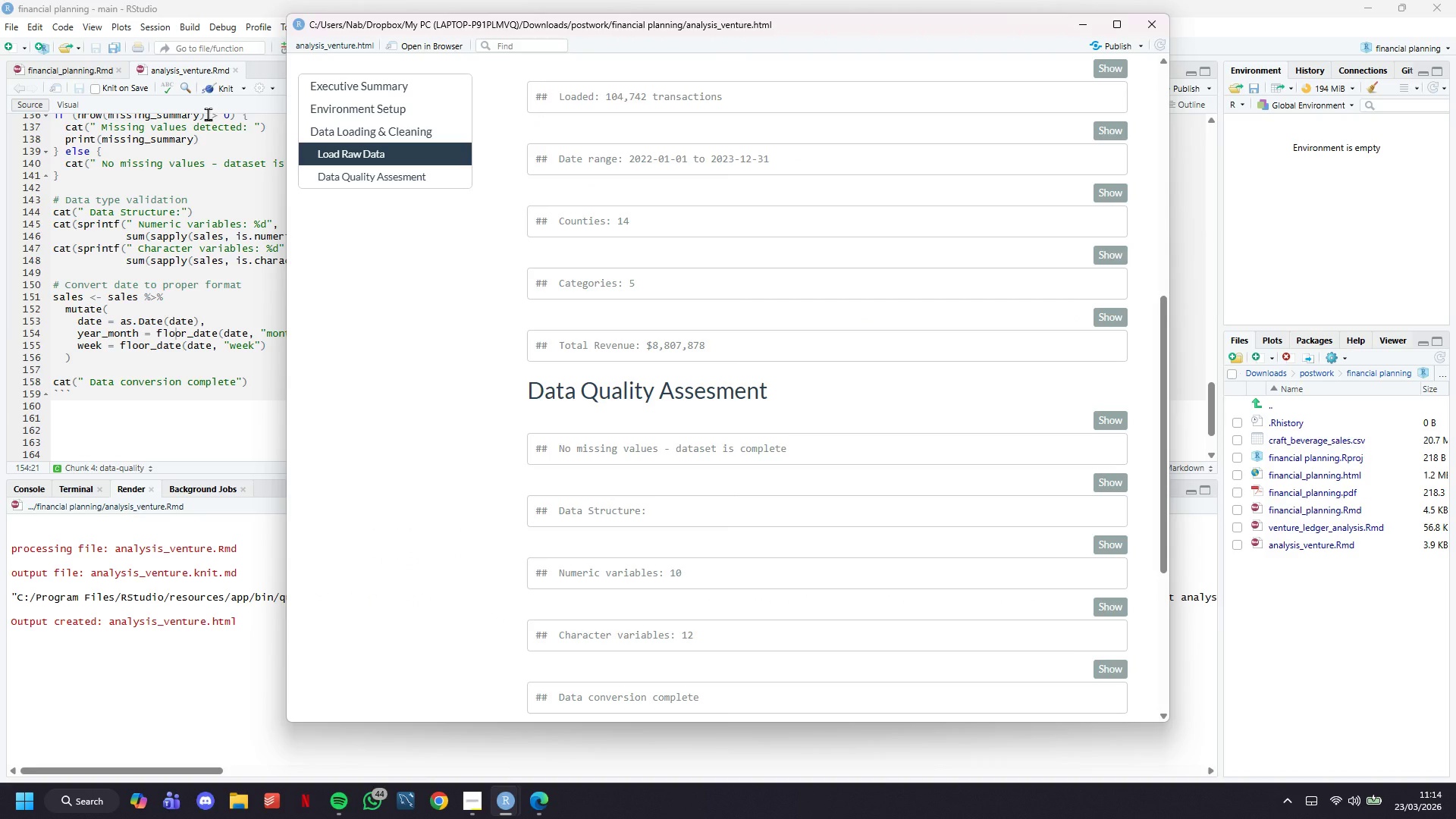 
scroll: coordinate [683, 338], scroll_direction: down, amount: 6.0
 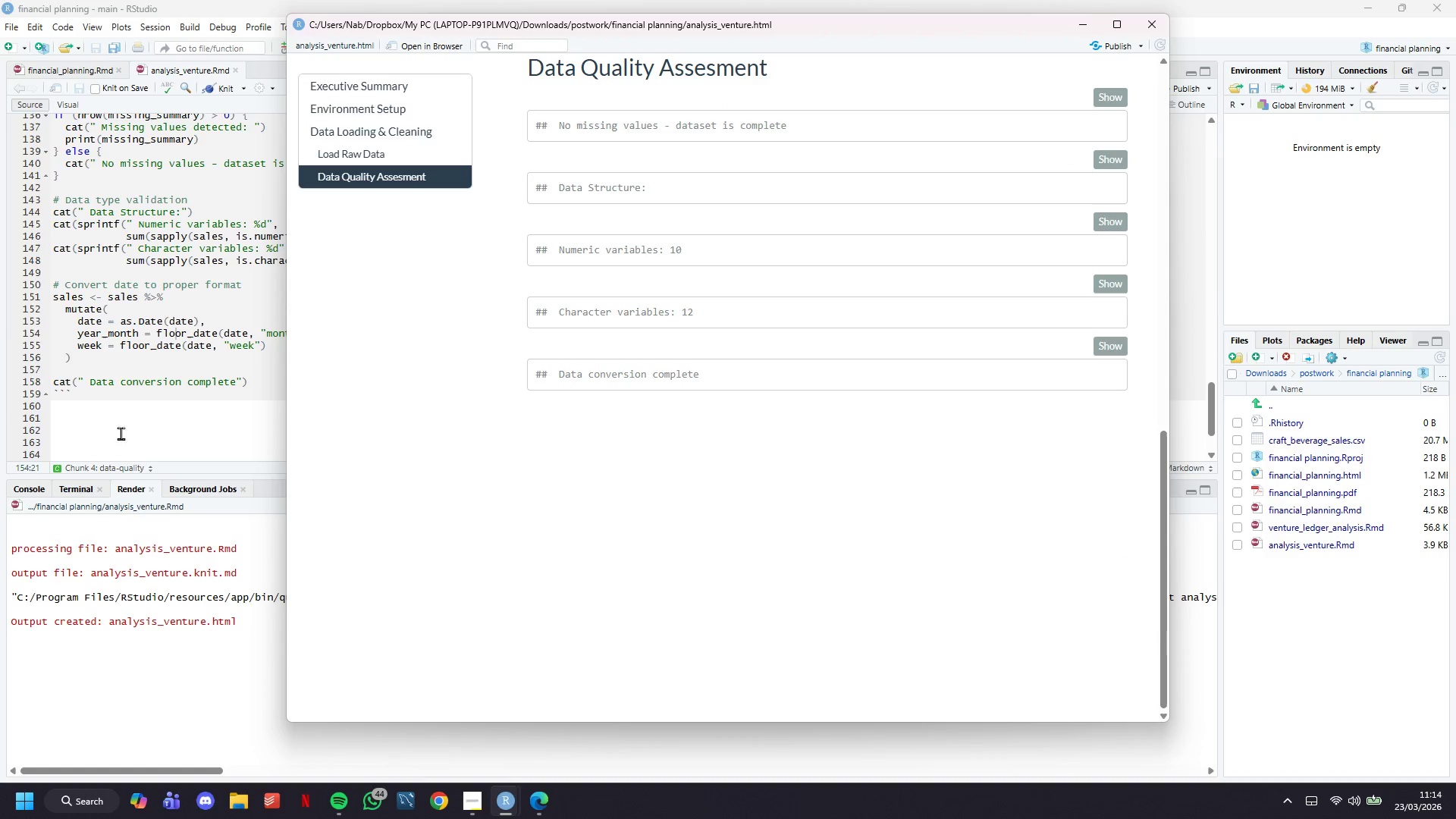 
left_click([98, 428])
 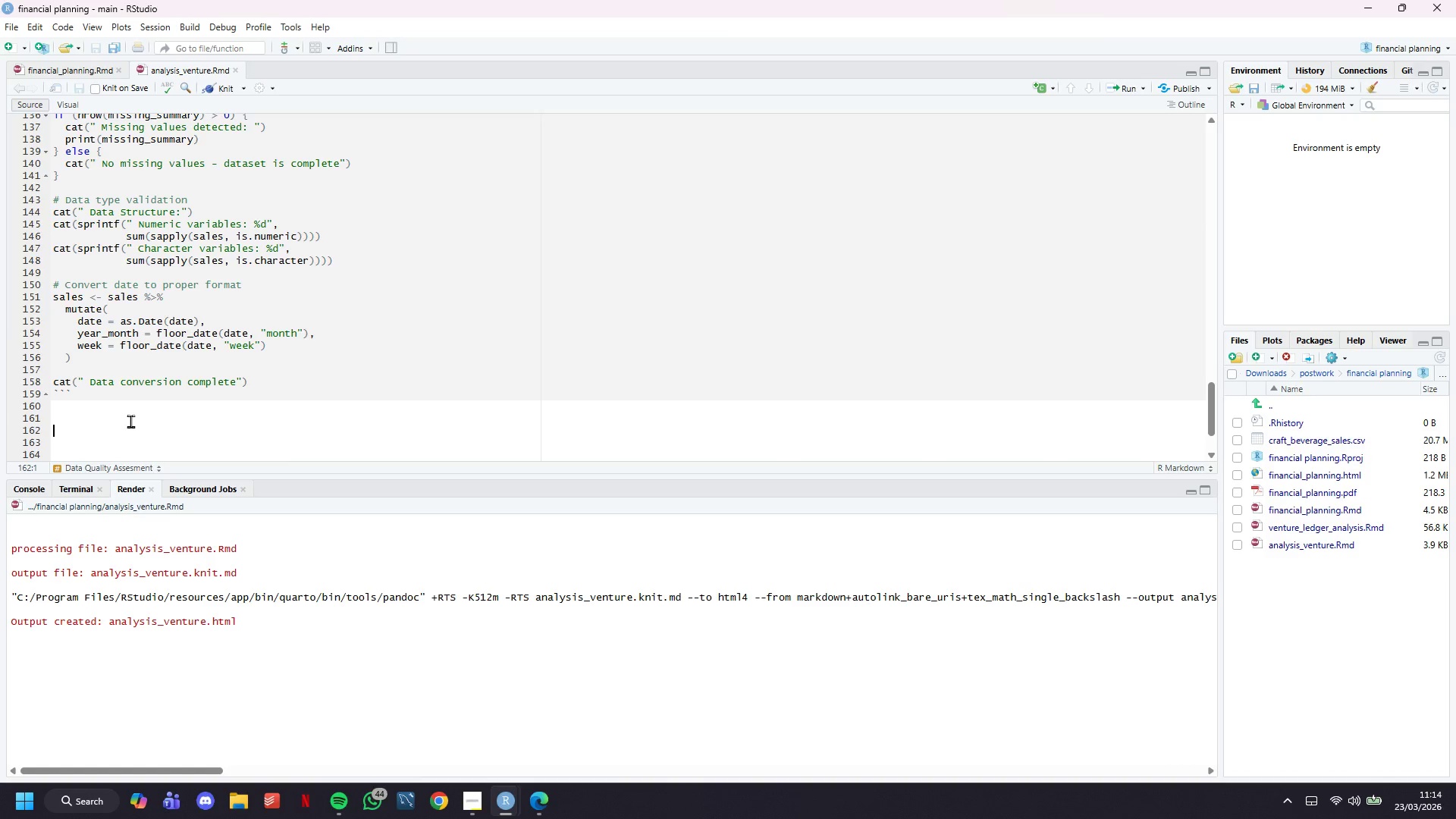 
type(## Desctip)
key(Backspace)
key(Backspace)
key(Backspace)
type(riptive Statistics)
 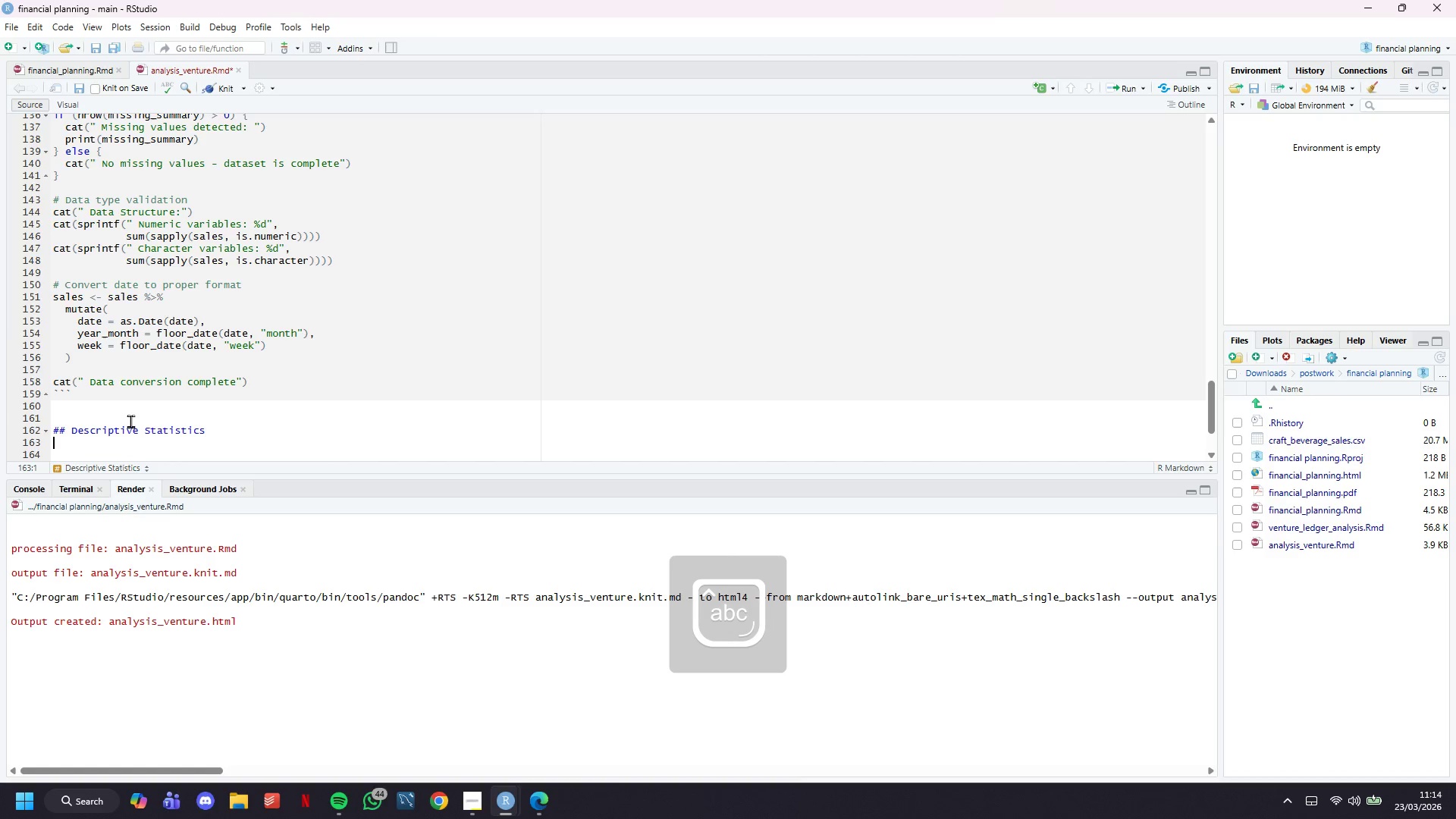 
key(Enter)
 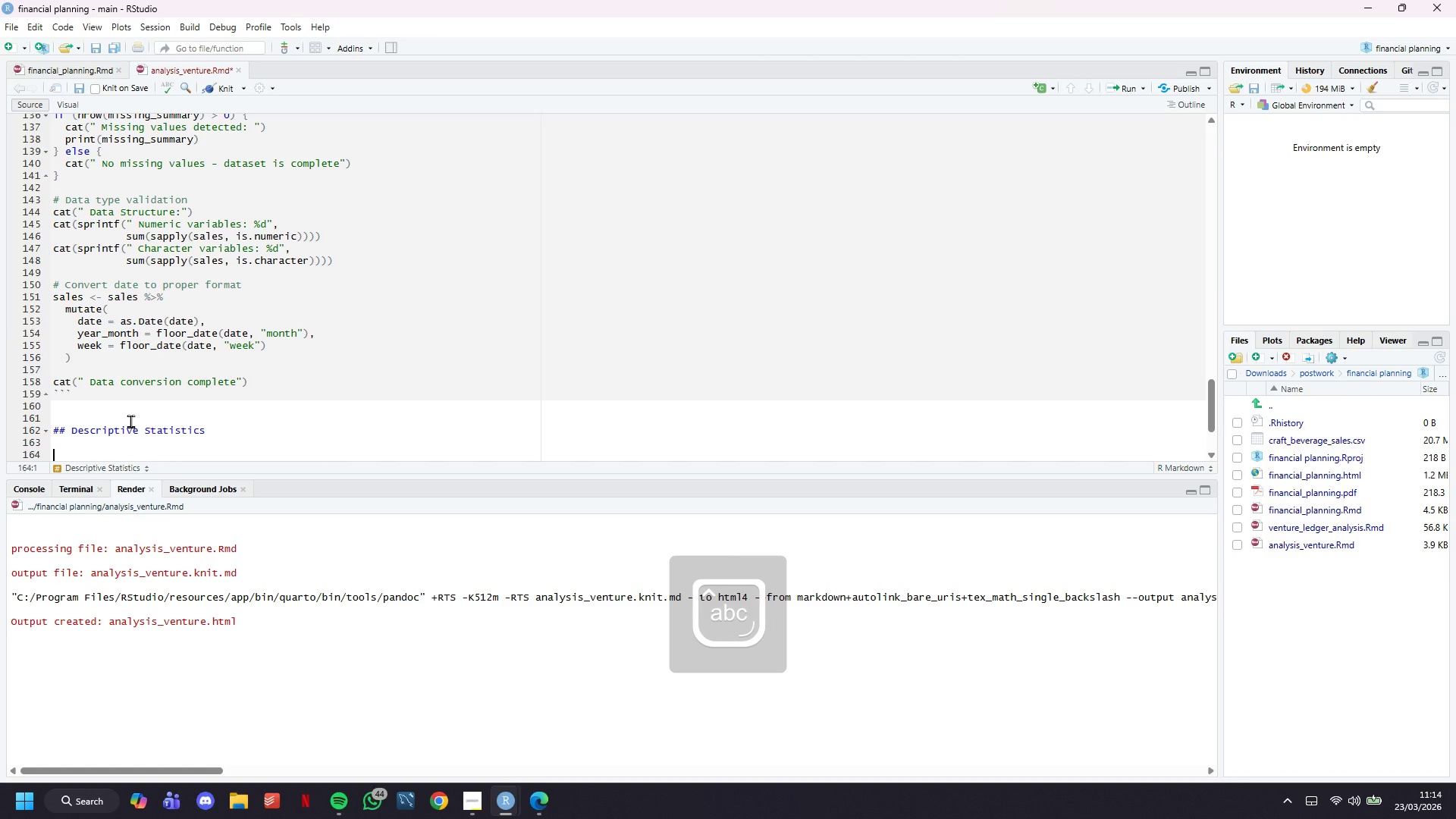 
key(Enter)
 